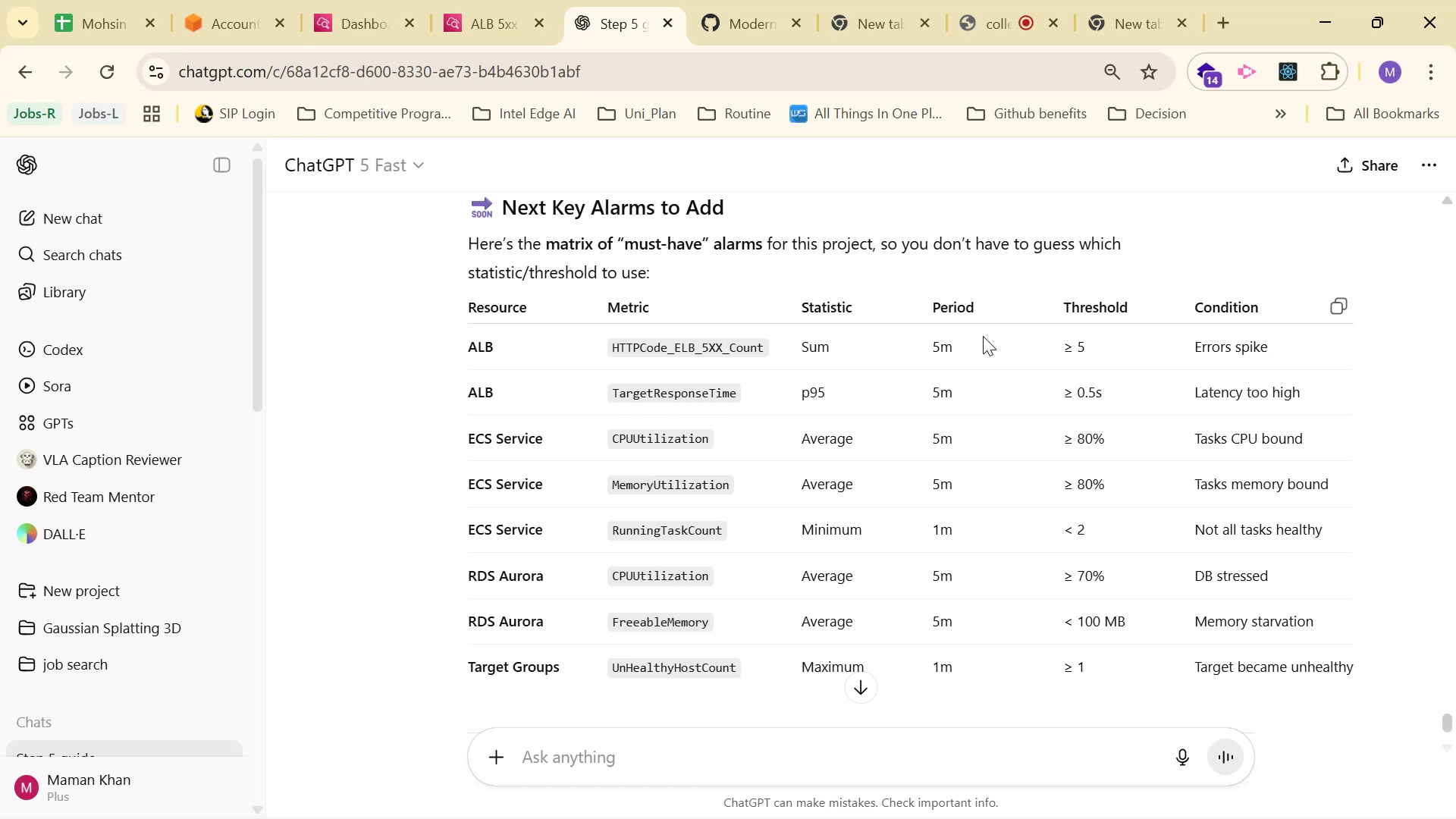 
wait(12.98)
 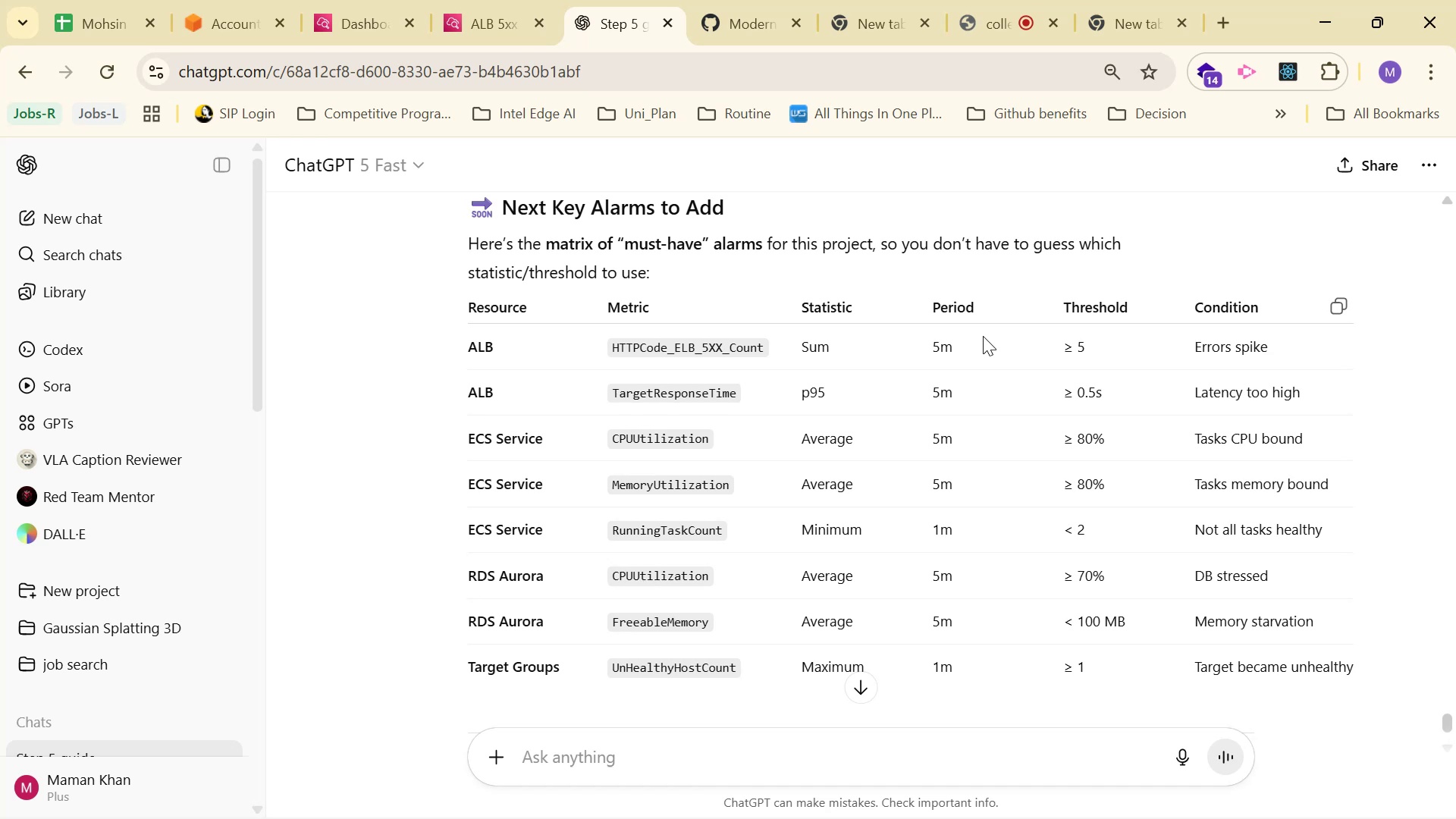 
left_click_drag(start_coordinate=[614, 391], to_coordinate=[740, 394])
 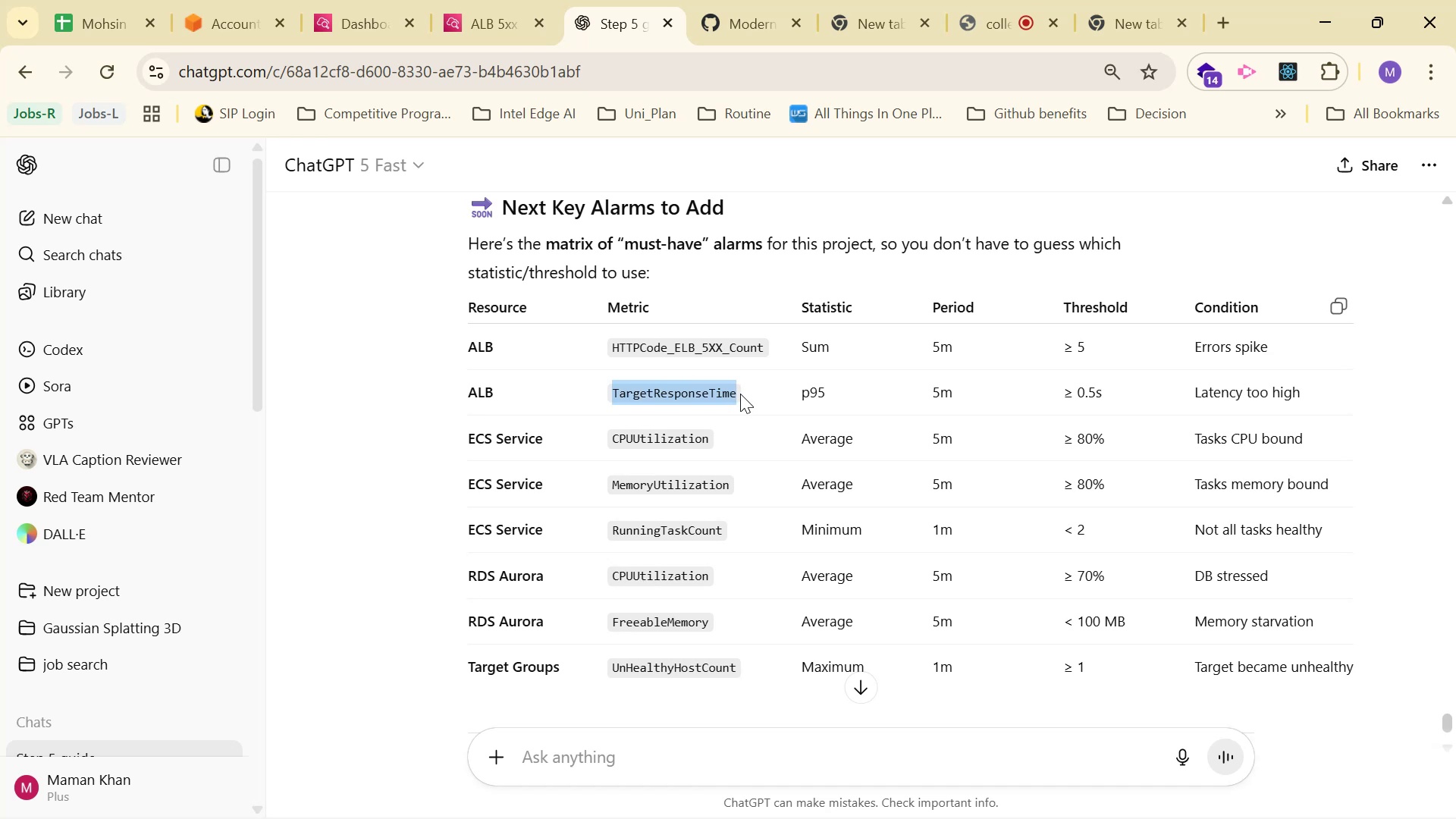 
key(Control+C)
 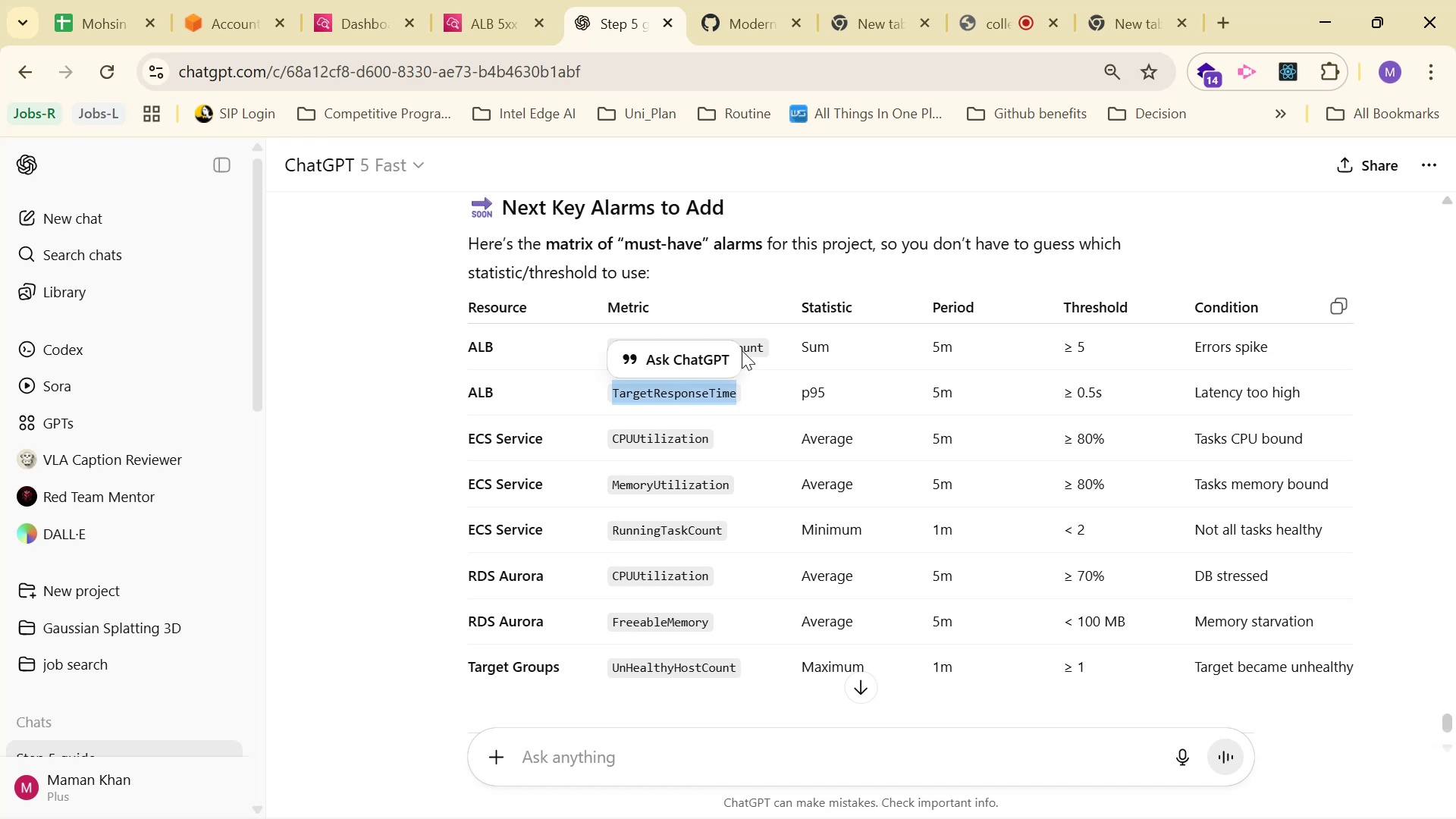 
key(Control+C)
 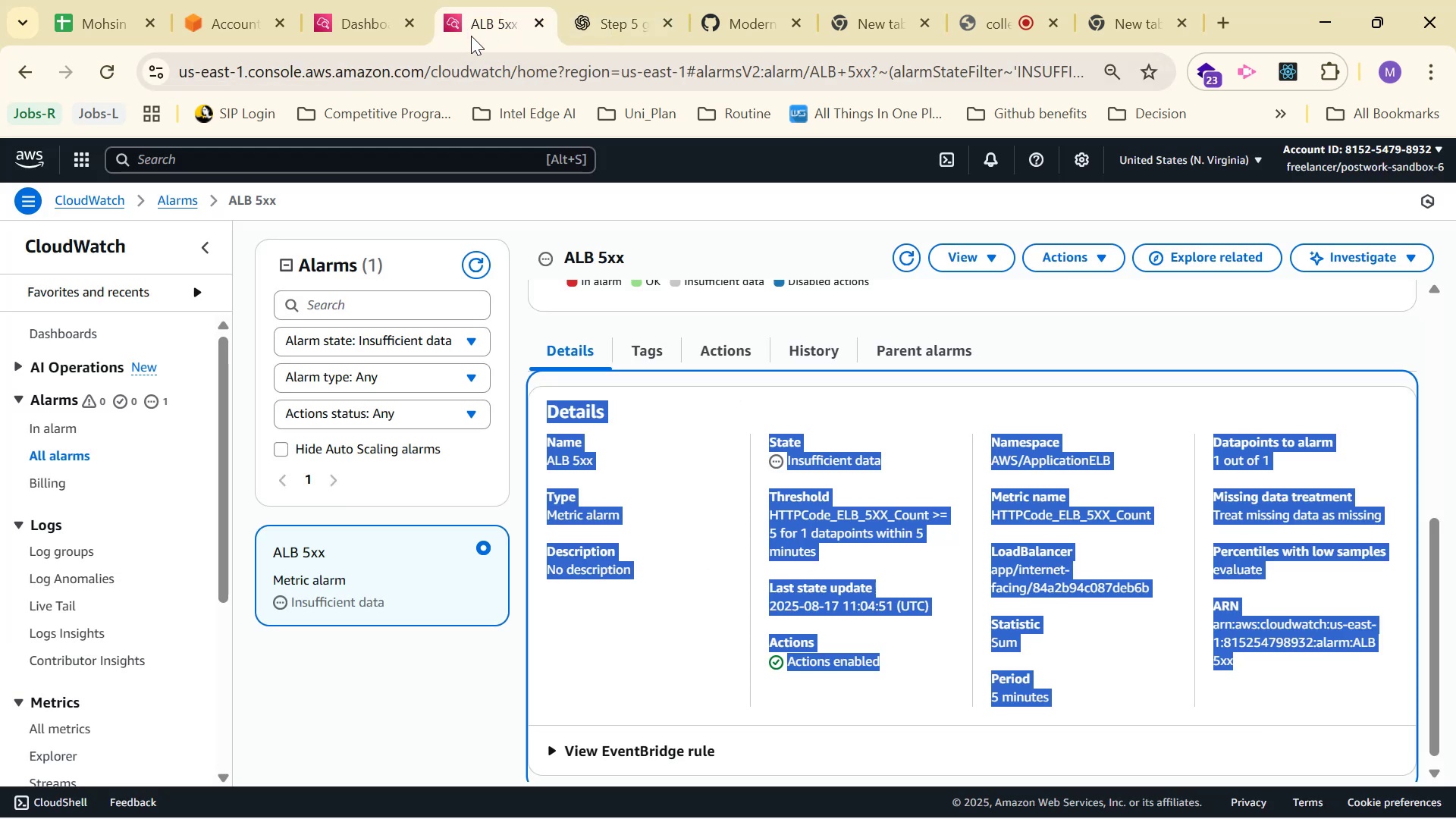 
scroll: coordinate [497, 359], scroll_direction: up, amount: 3.0
 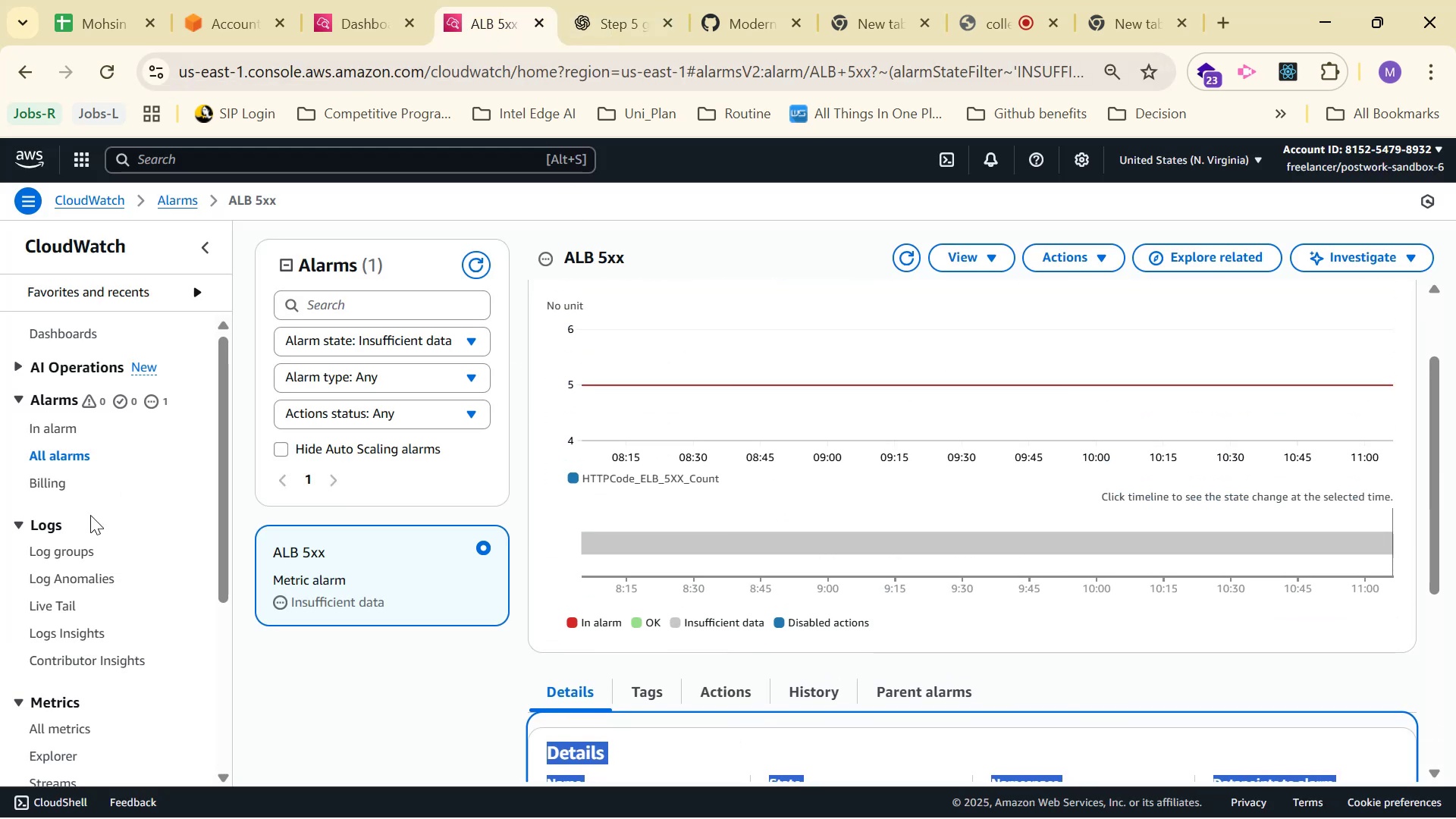 
scroll: coordinate [115, 612], scroll_direction: down, amount: 4.0
 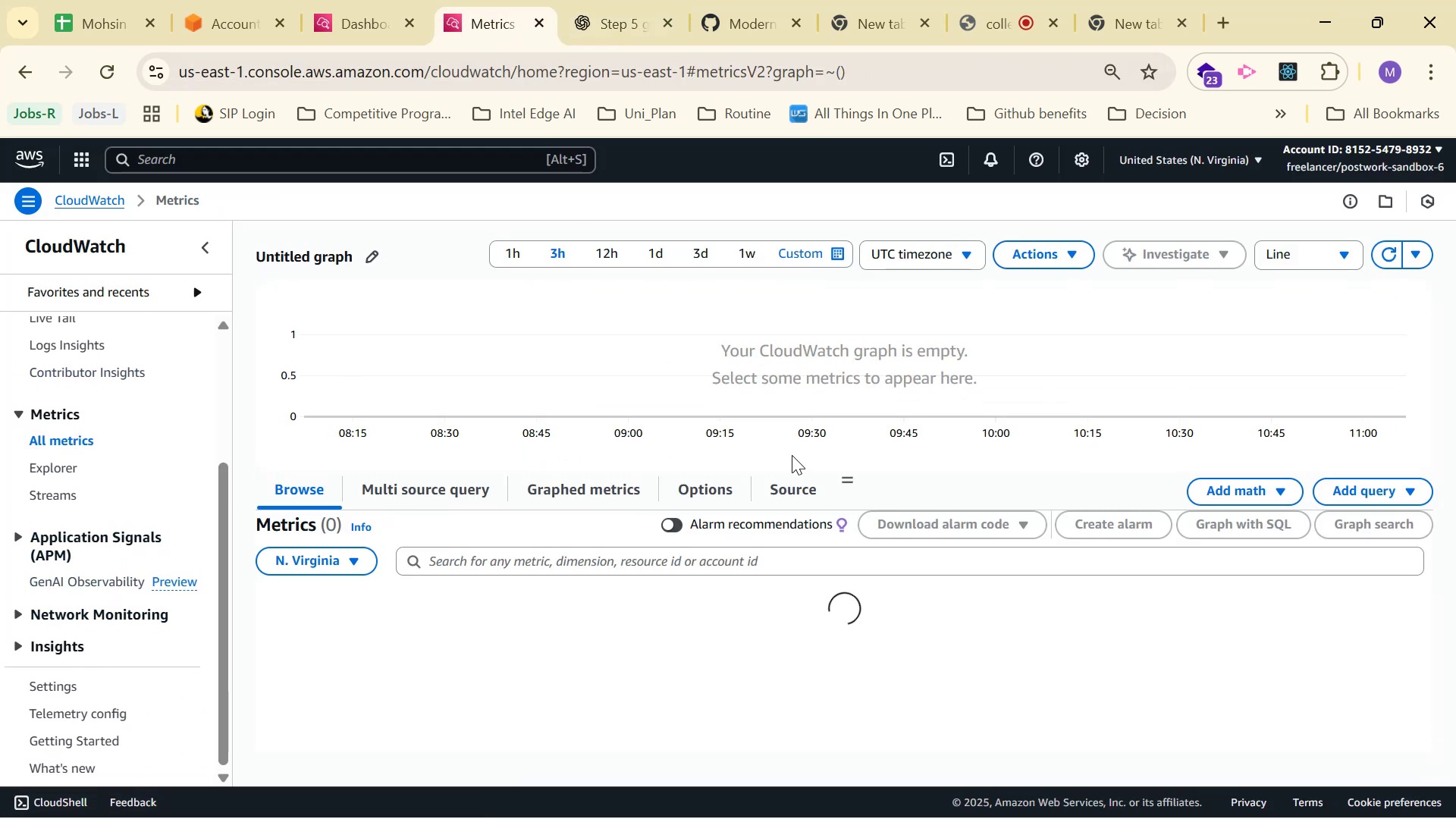 
scroll: coordinate [633, 563], scroll_direction: none, amount: 0.0
 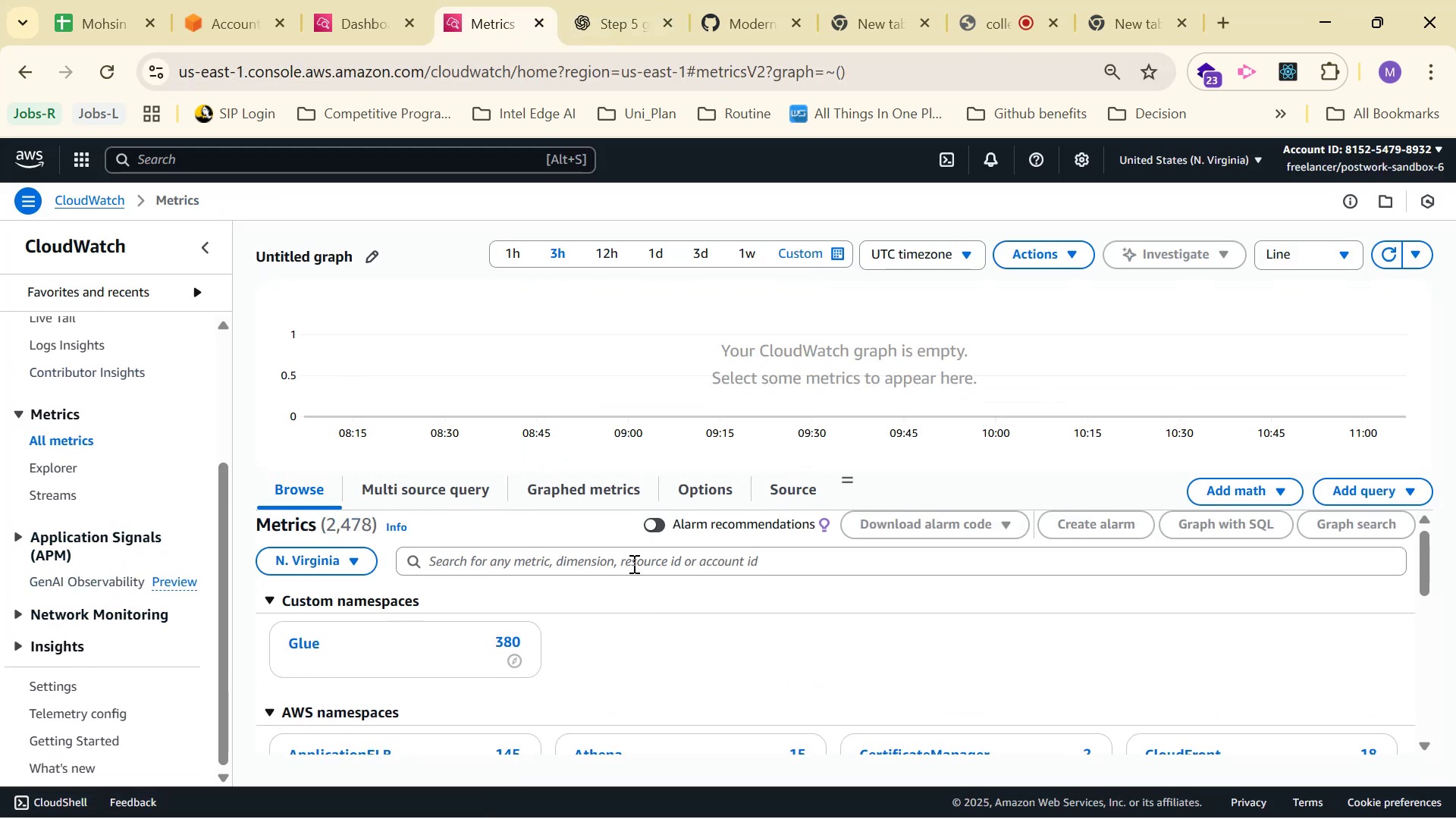 
left_click([632, 563])
 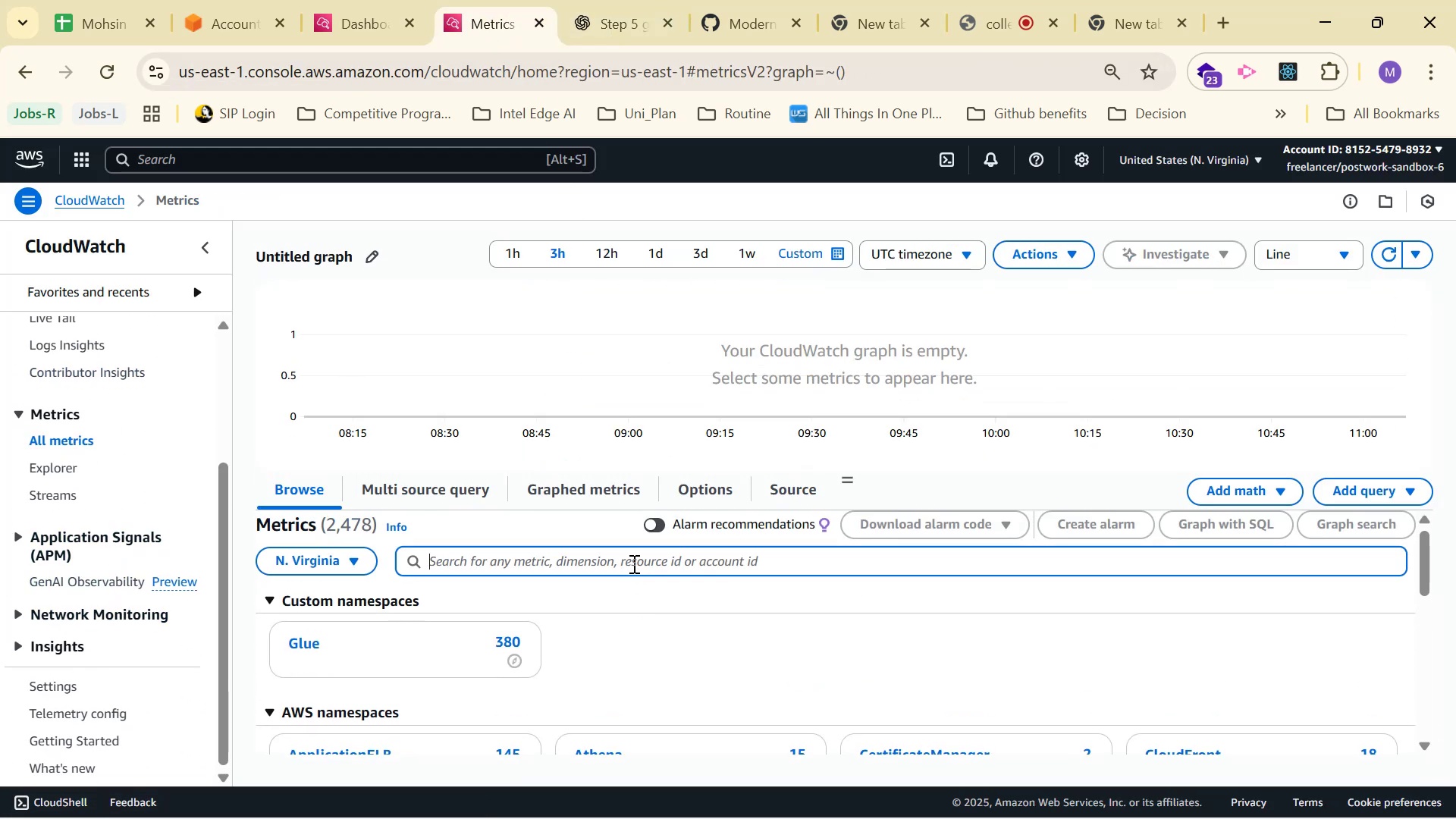 
key(Control+V)
 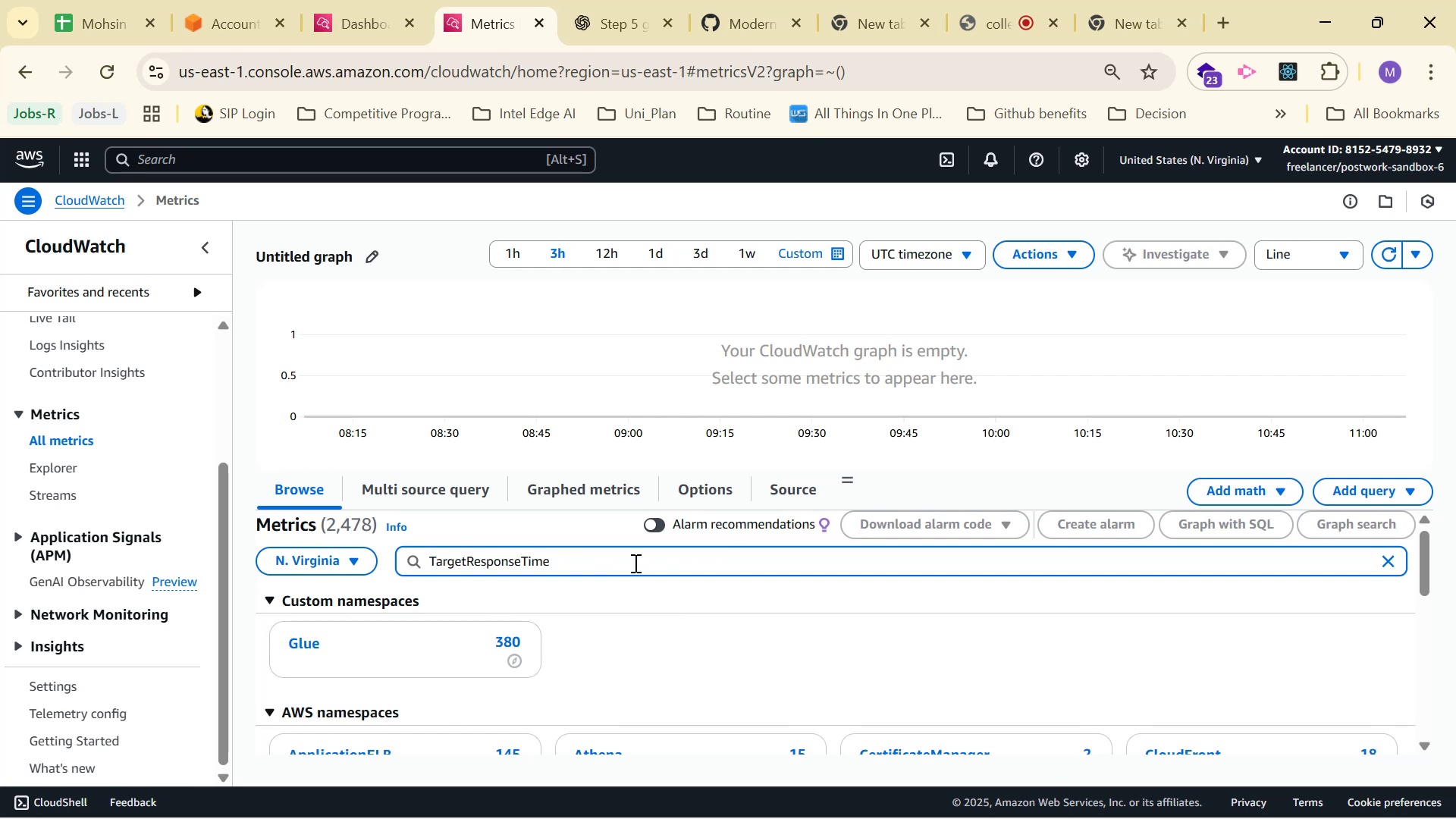 
key(Enter)
 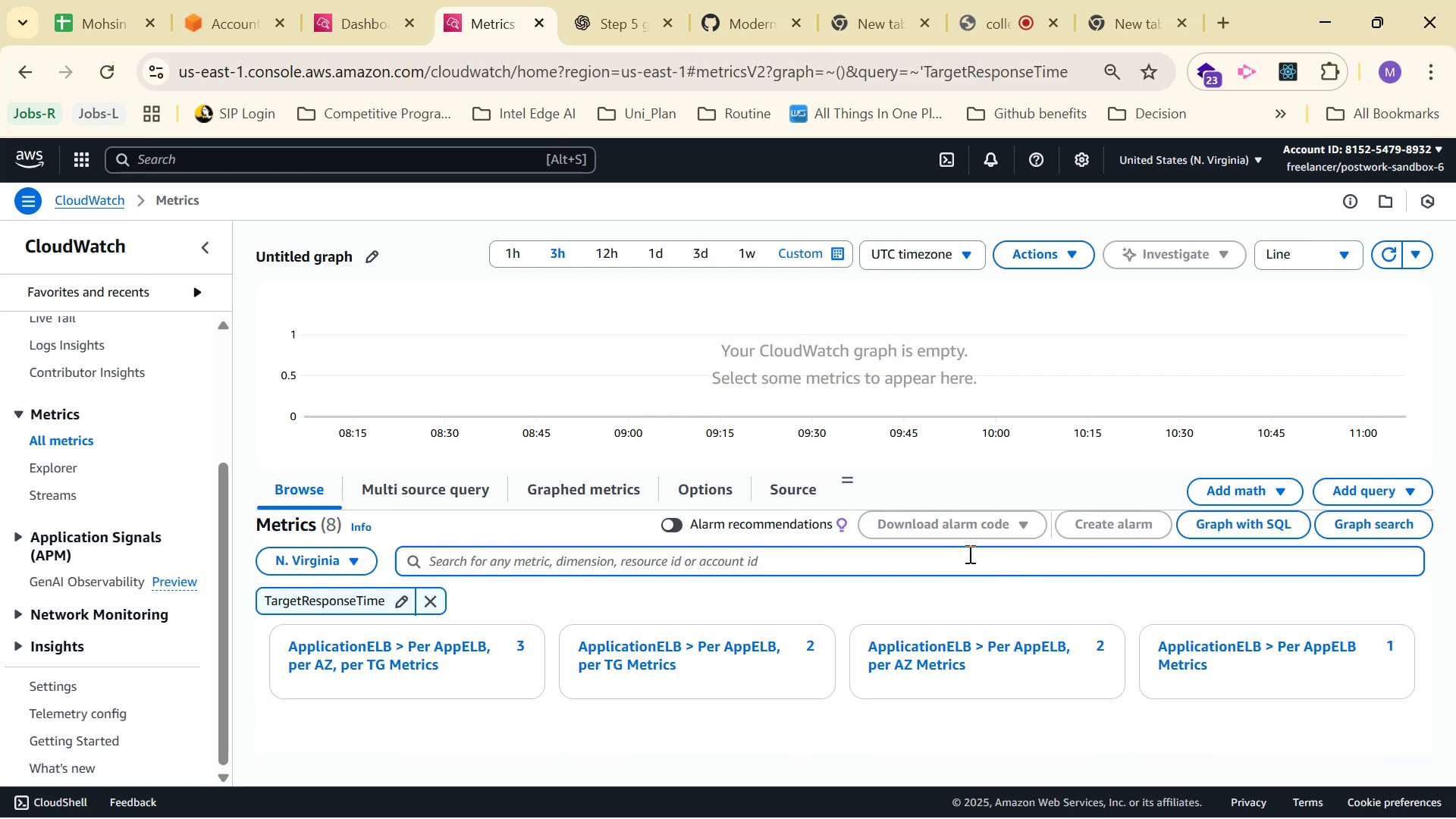 
wait(9.26)
 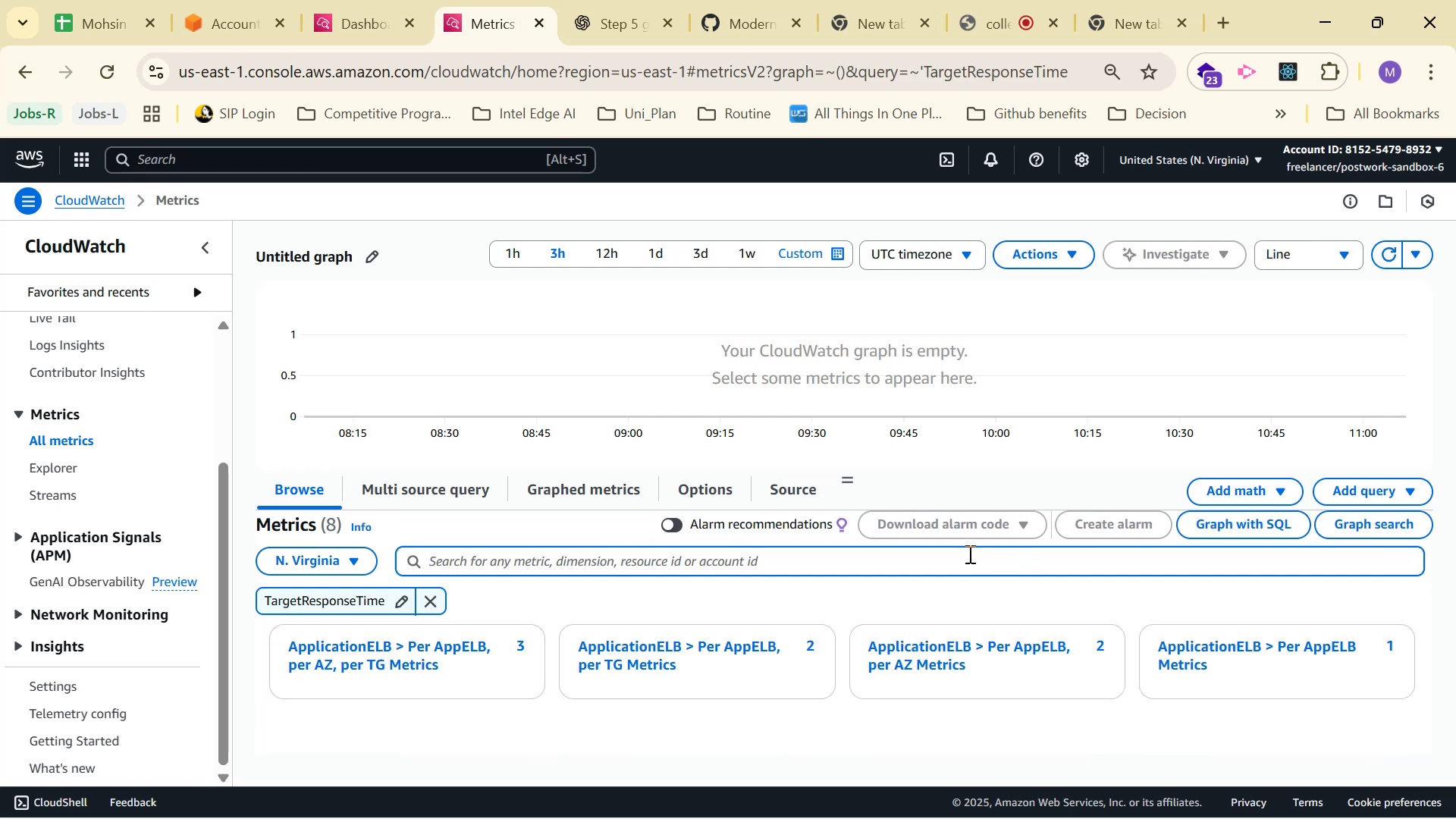 
left_click([678, 642])
 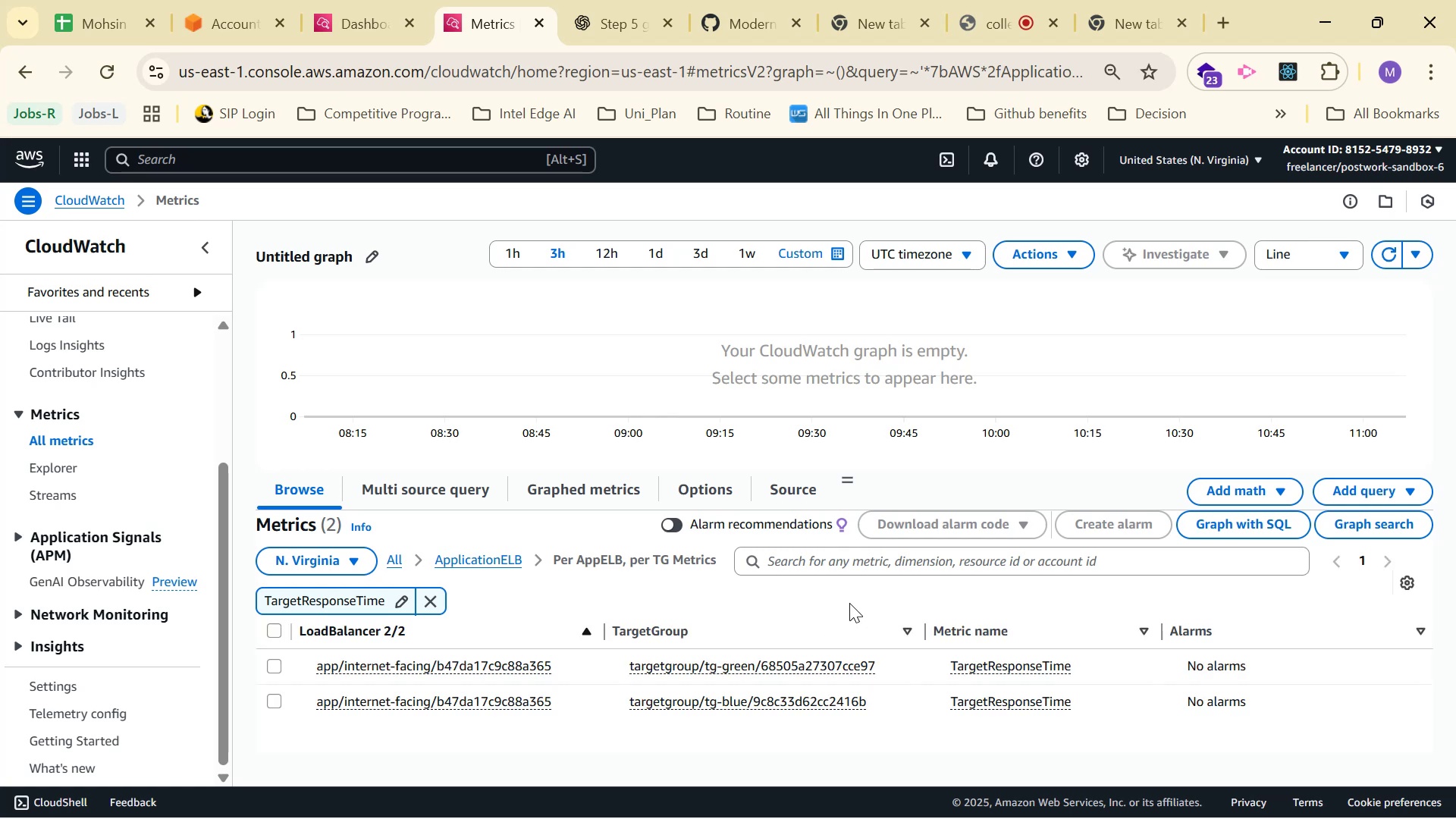 
left_click([287, 663])
 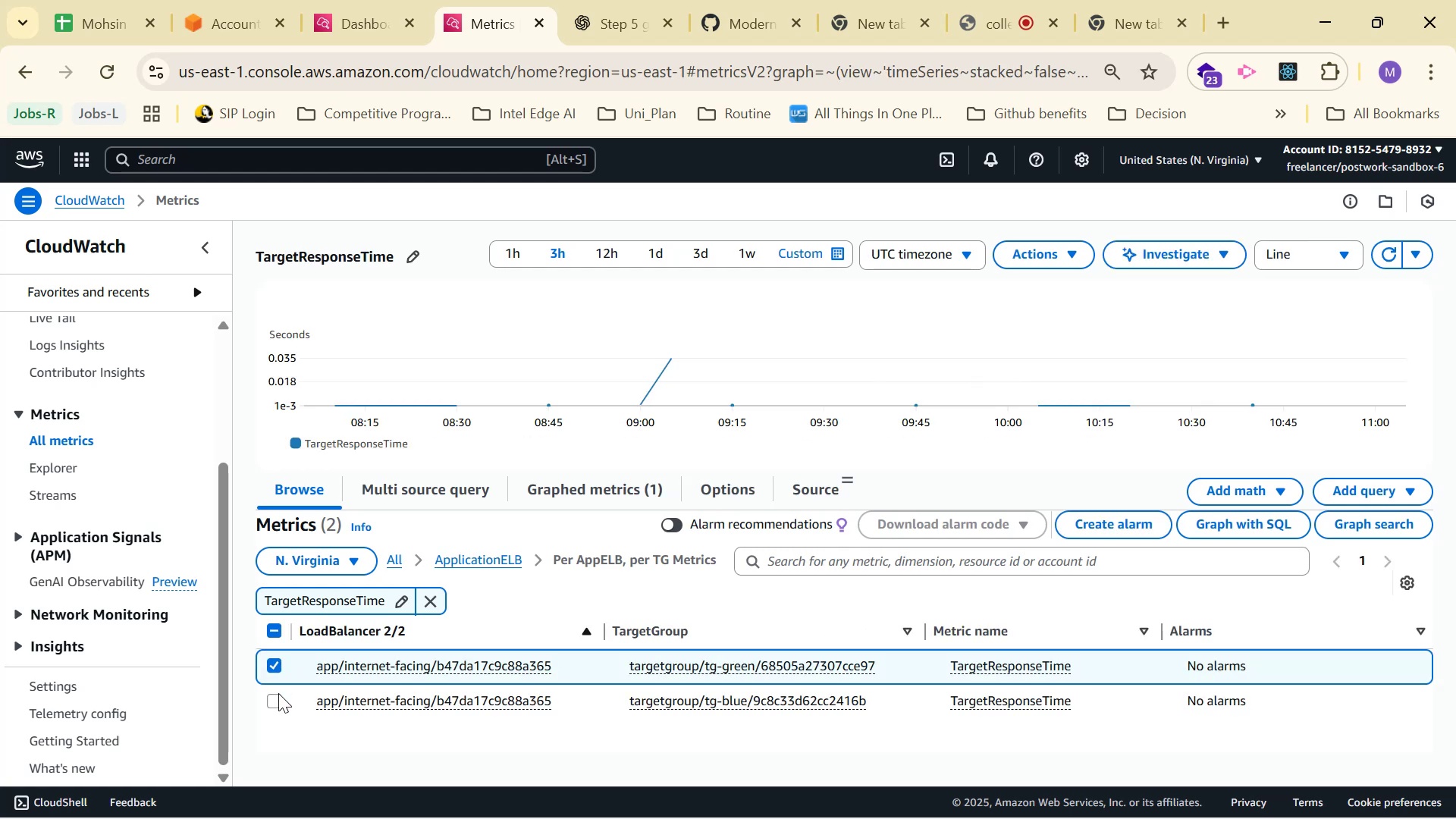 
left_click([278, 693])
 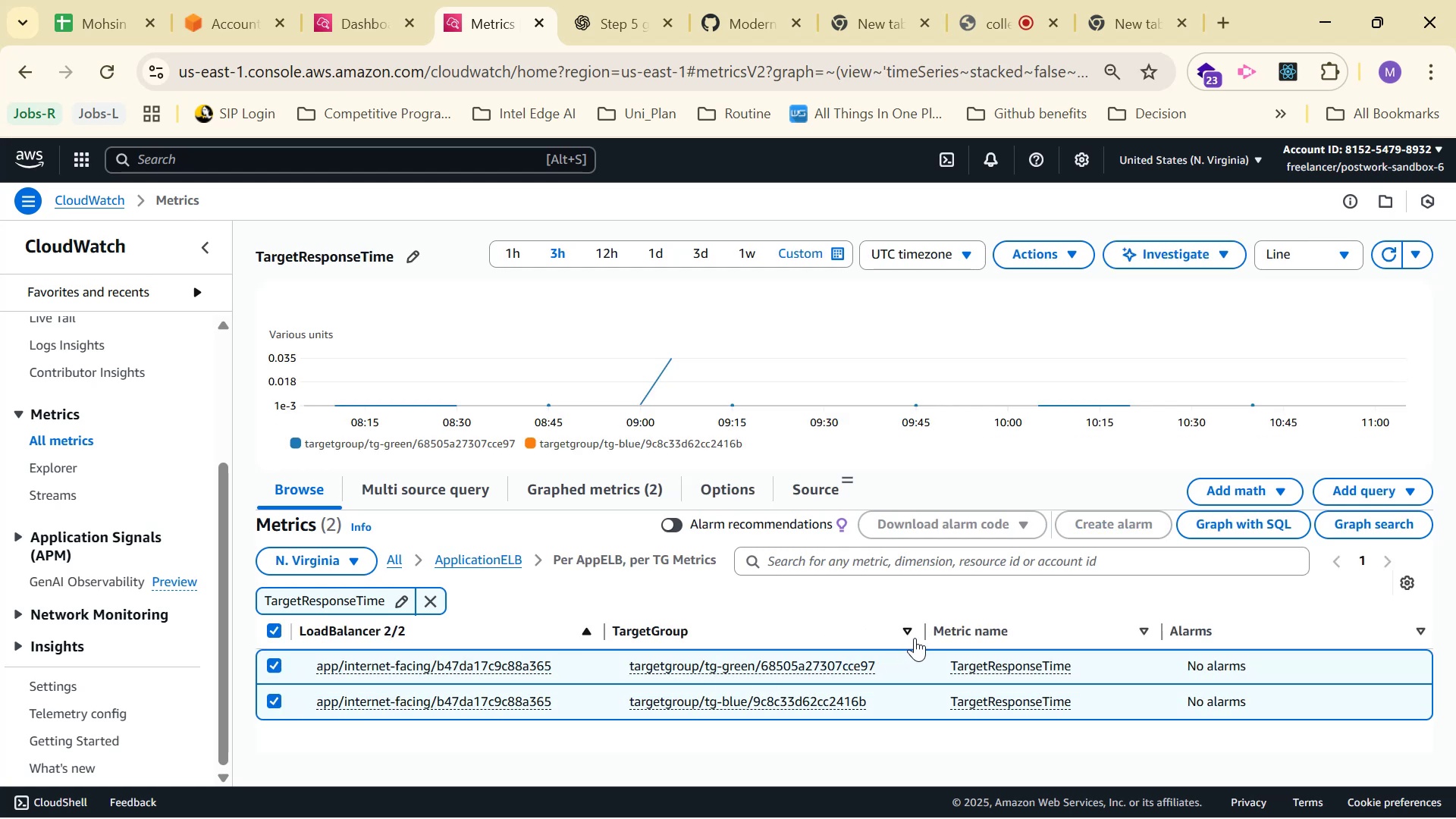 
left_click([1122, 523])
 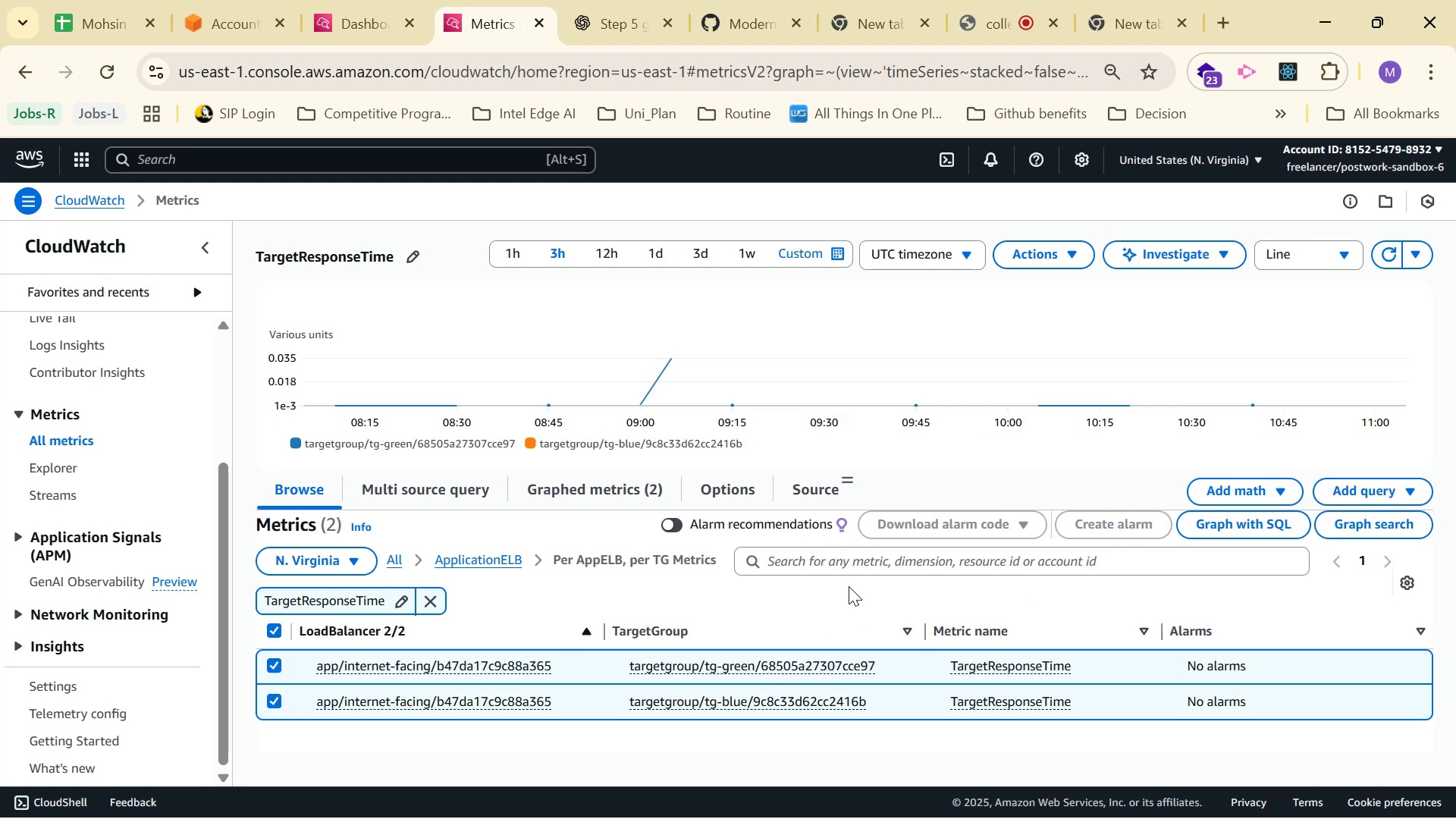 
left_click([845, 588])
 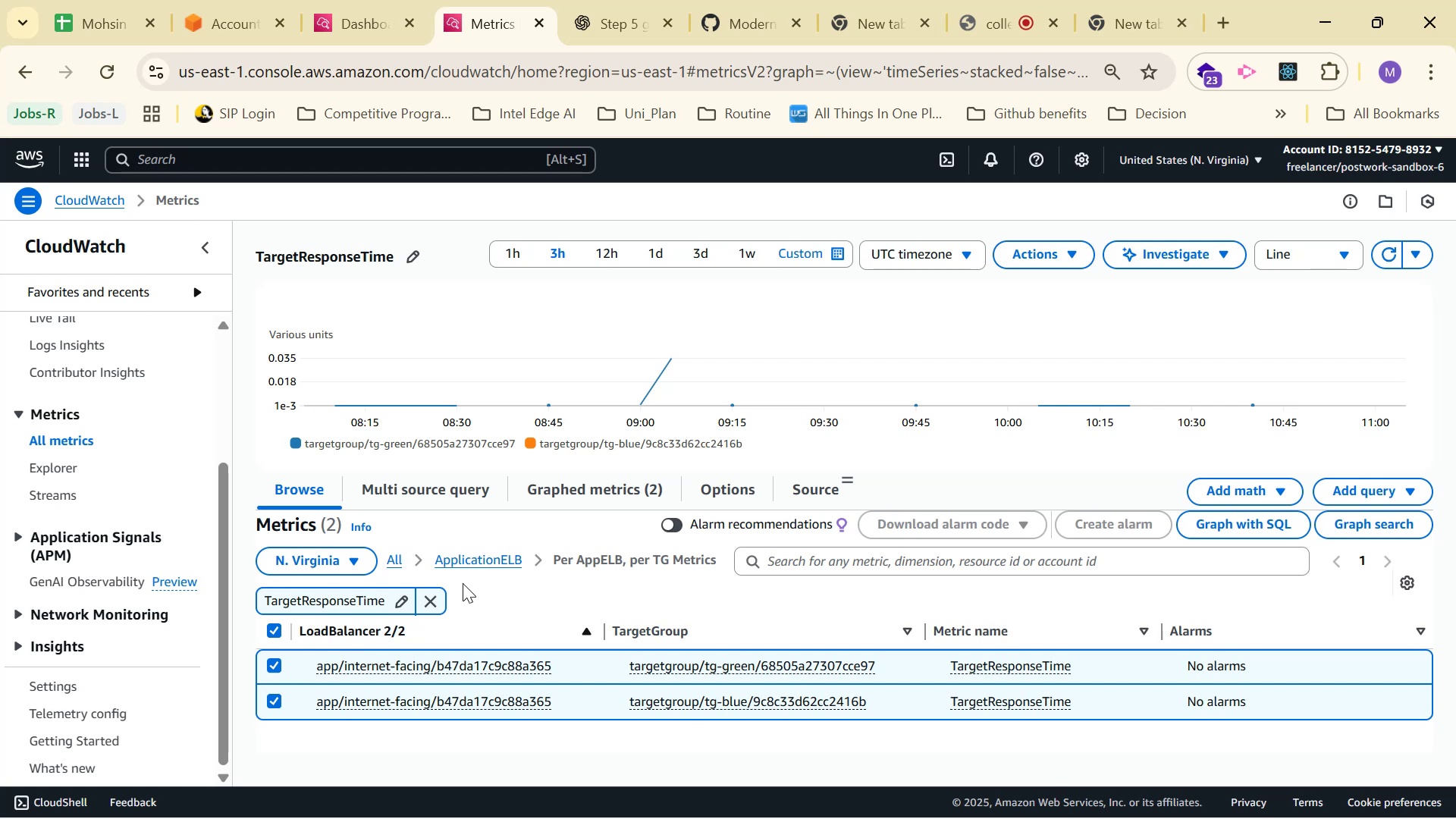 
left_click([430, 595])
 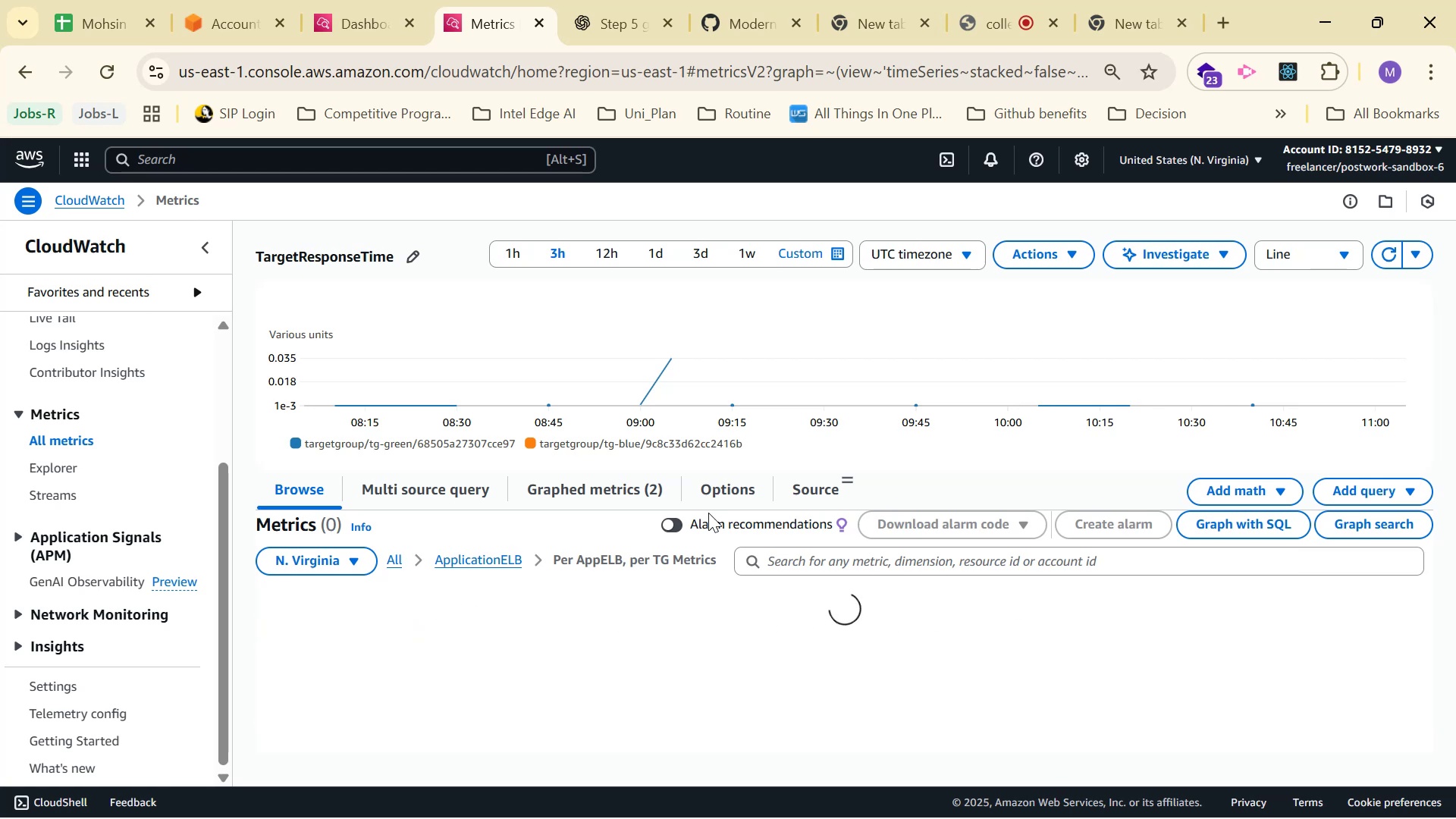 
scroll: coordinate [96, 445], scroll_direction: up, amount: 10.0
 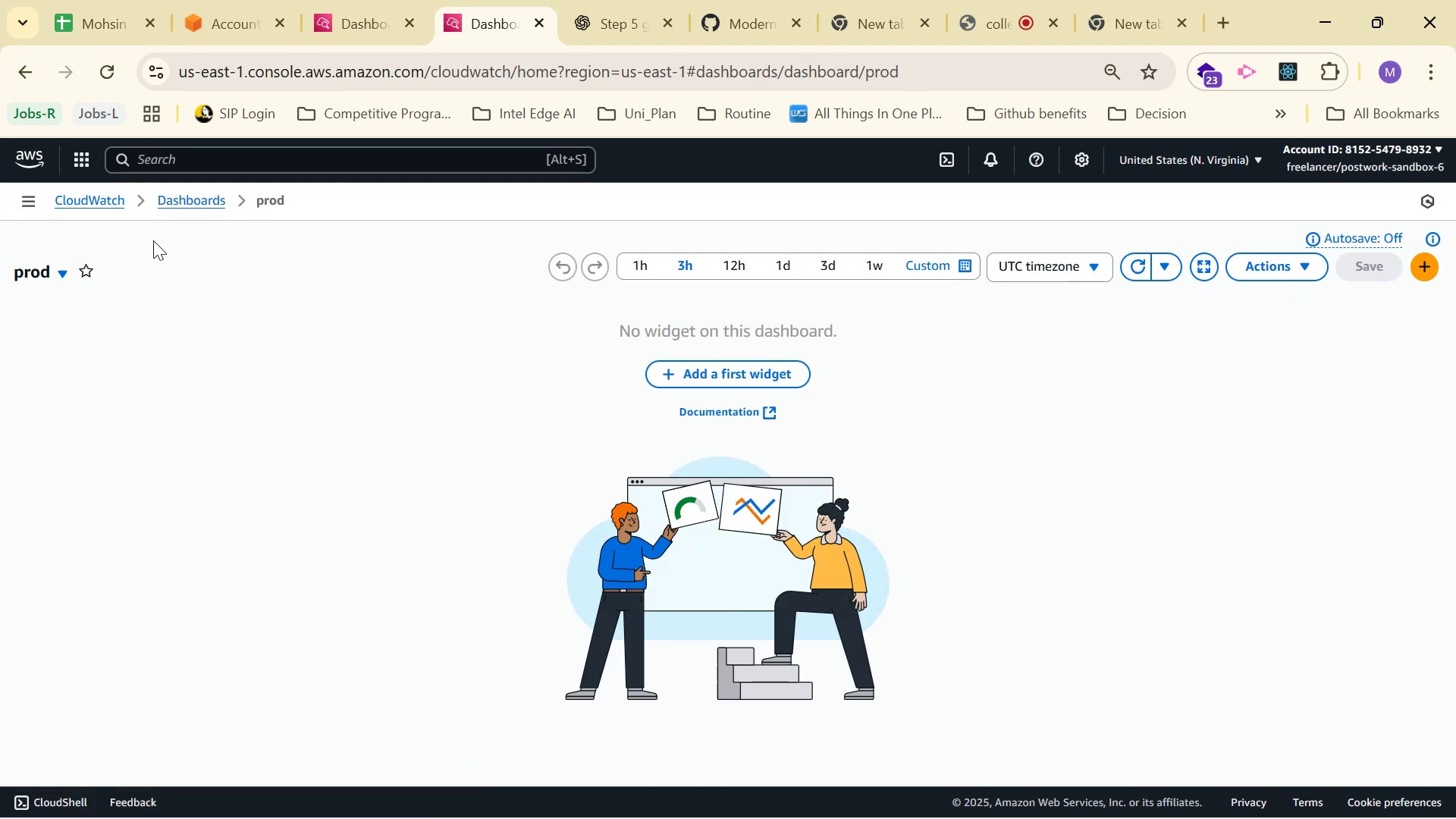 
wait(12.84)
 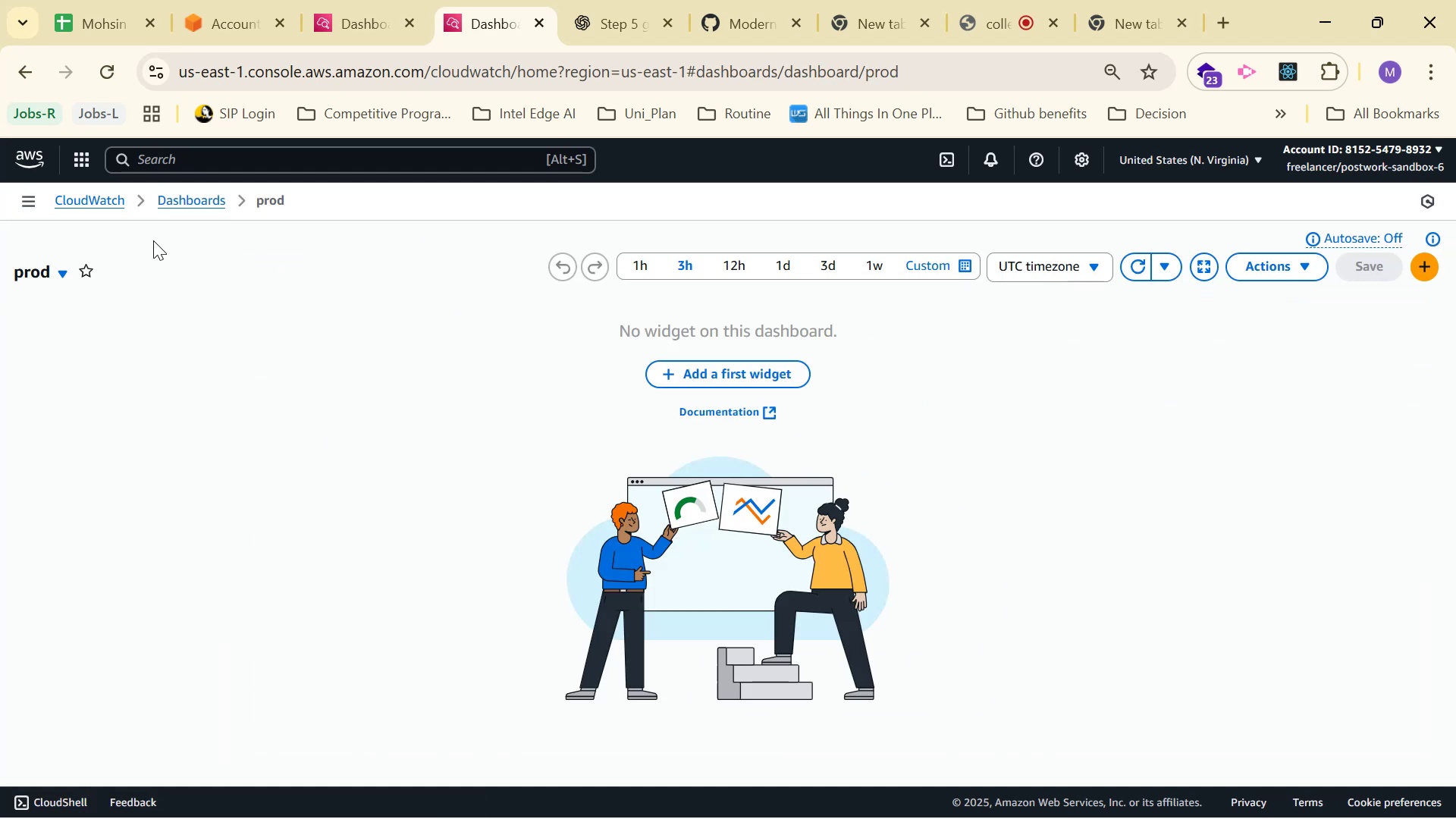 
left_click([692, 264])
 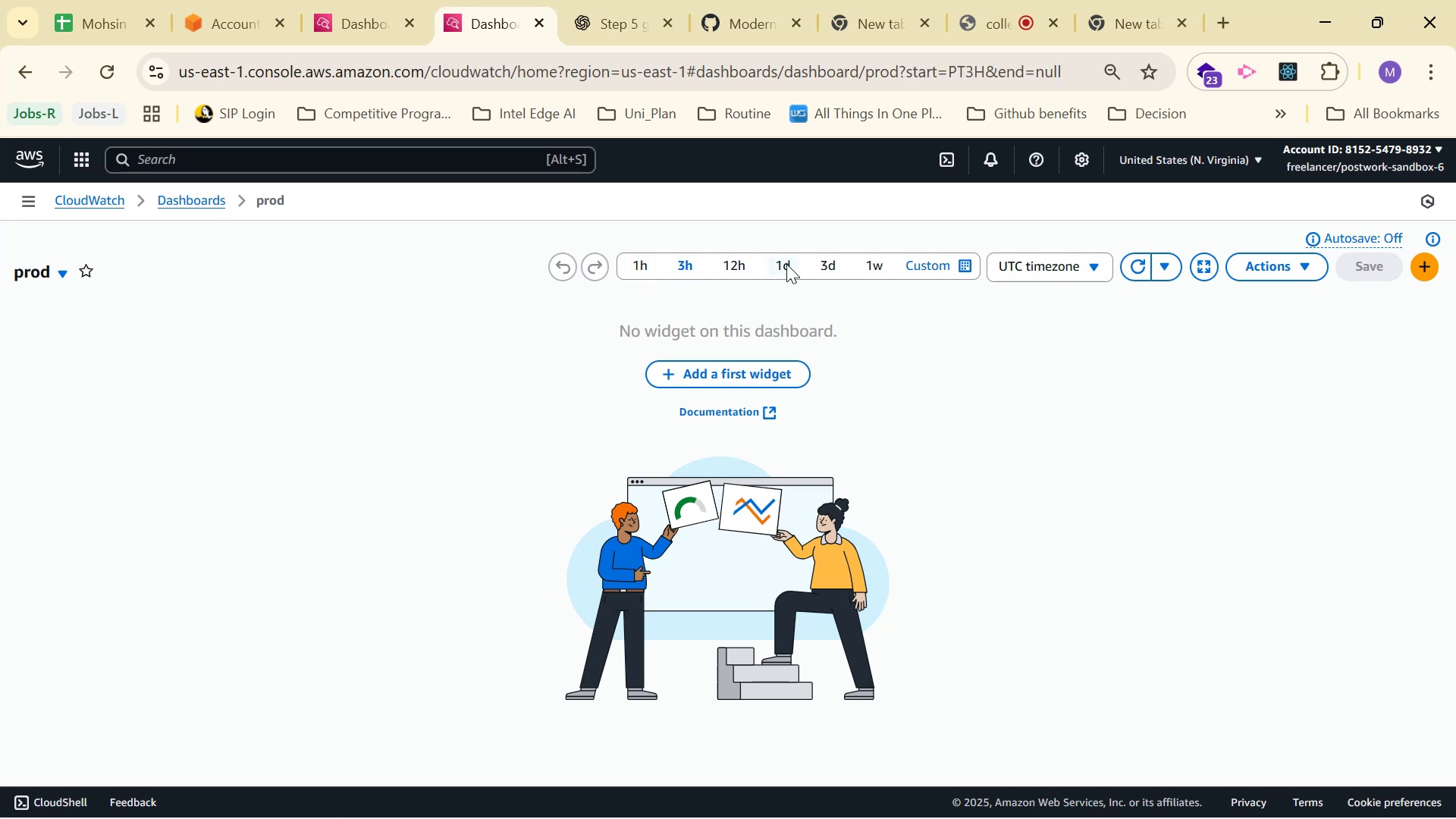 
left_click([780, 264])
 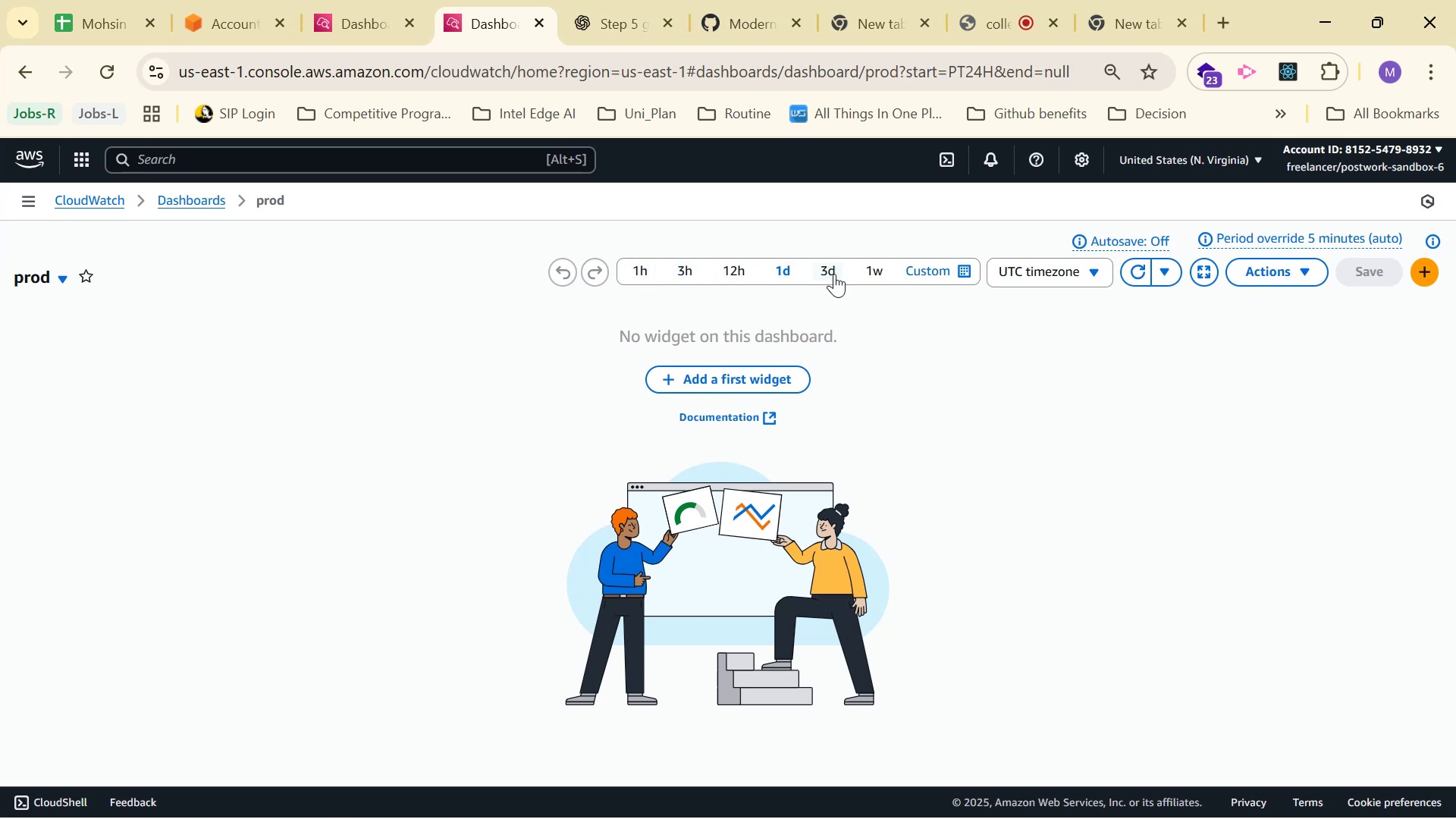 
left_click([826, 274])
 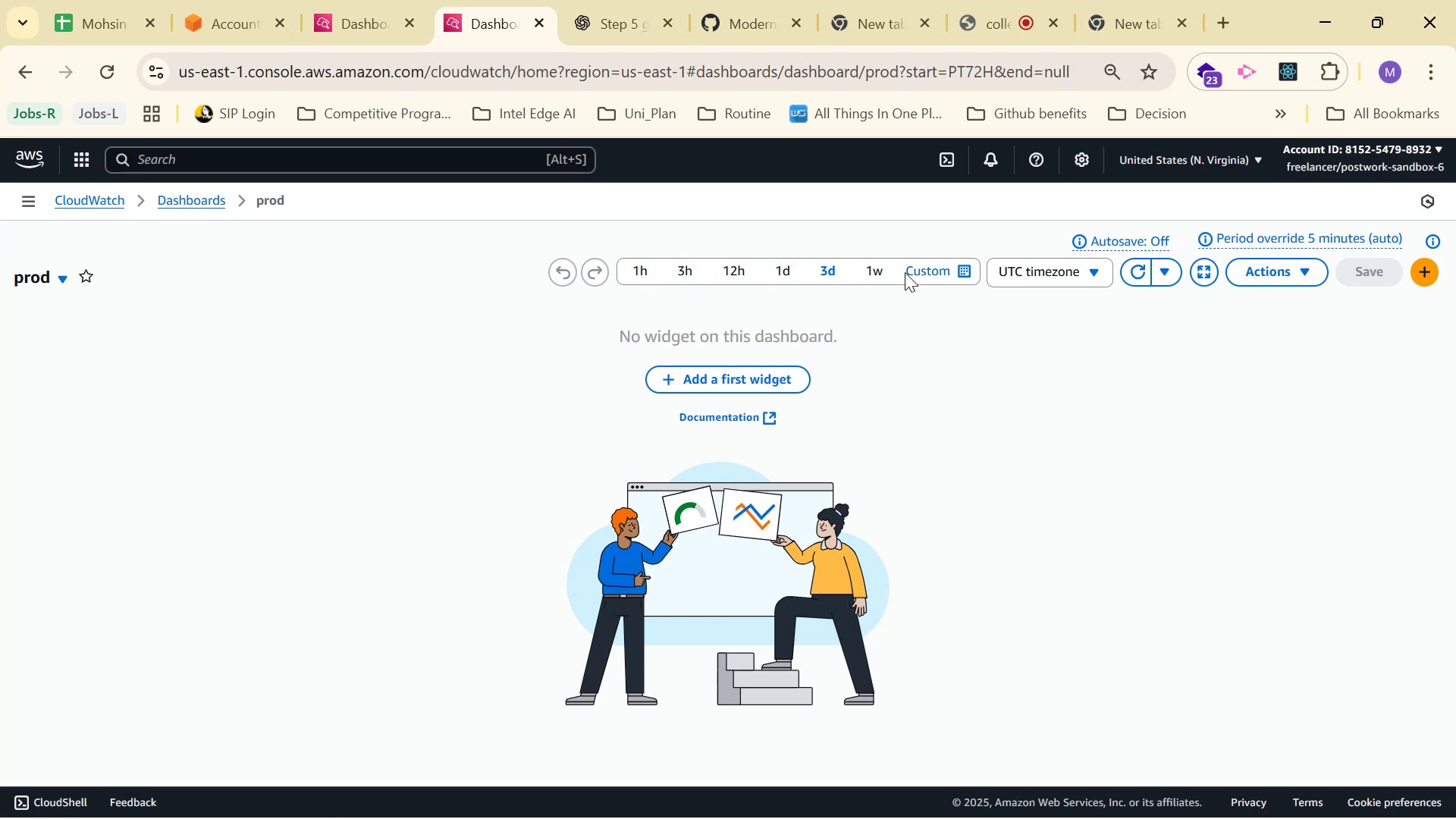 
left_click([922, 272])
 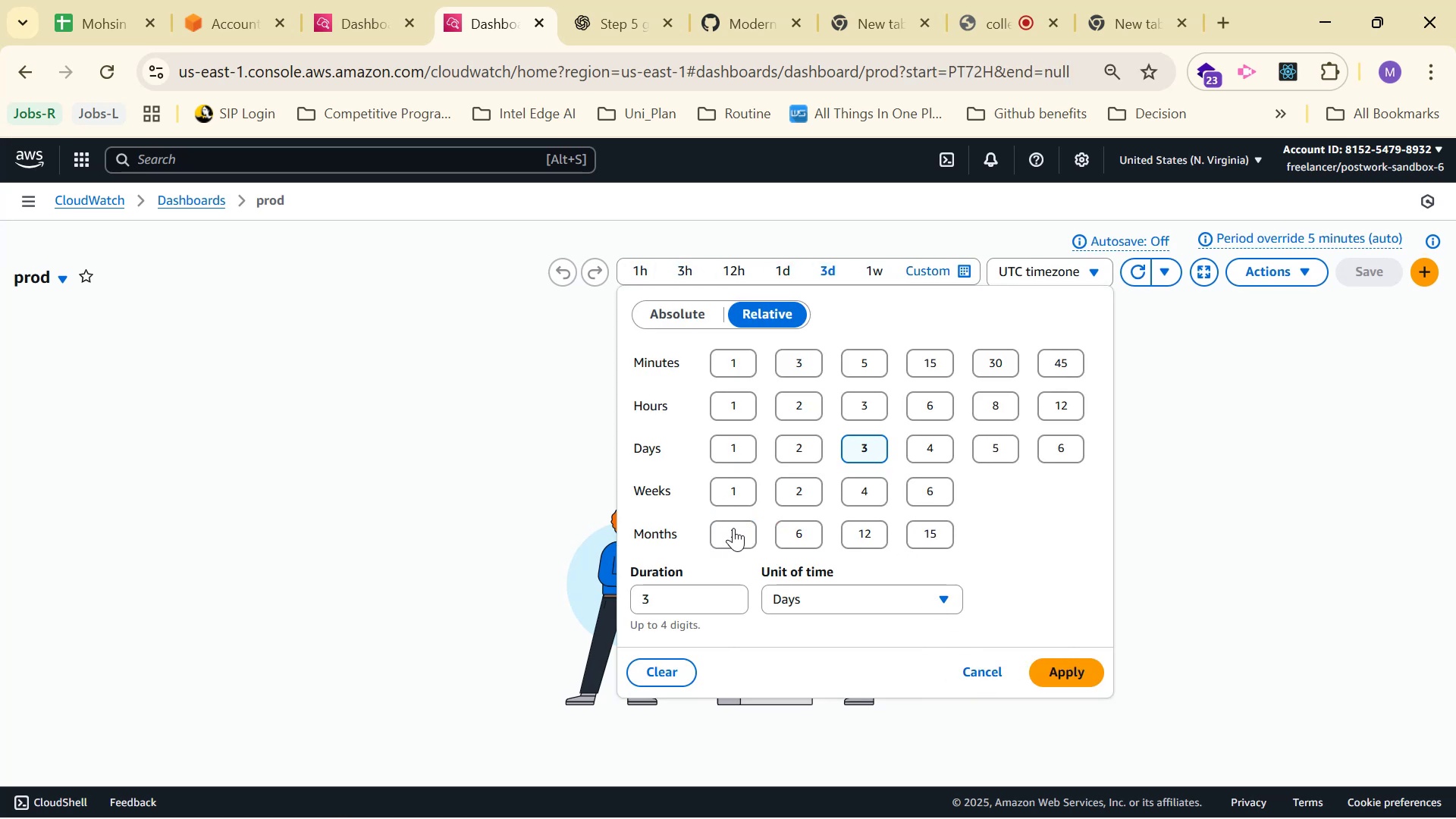 
left_click([860, 494])
 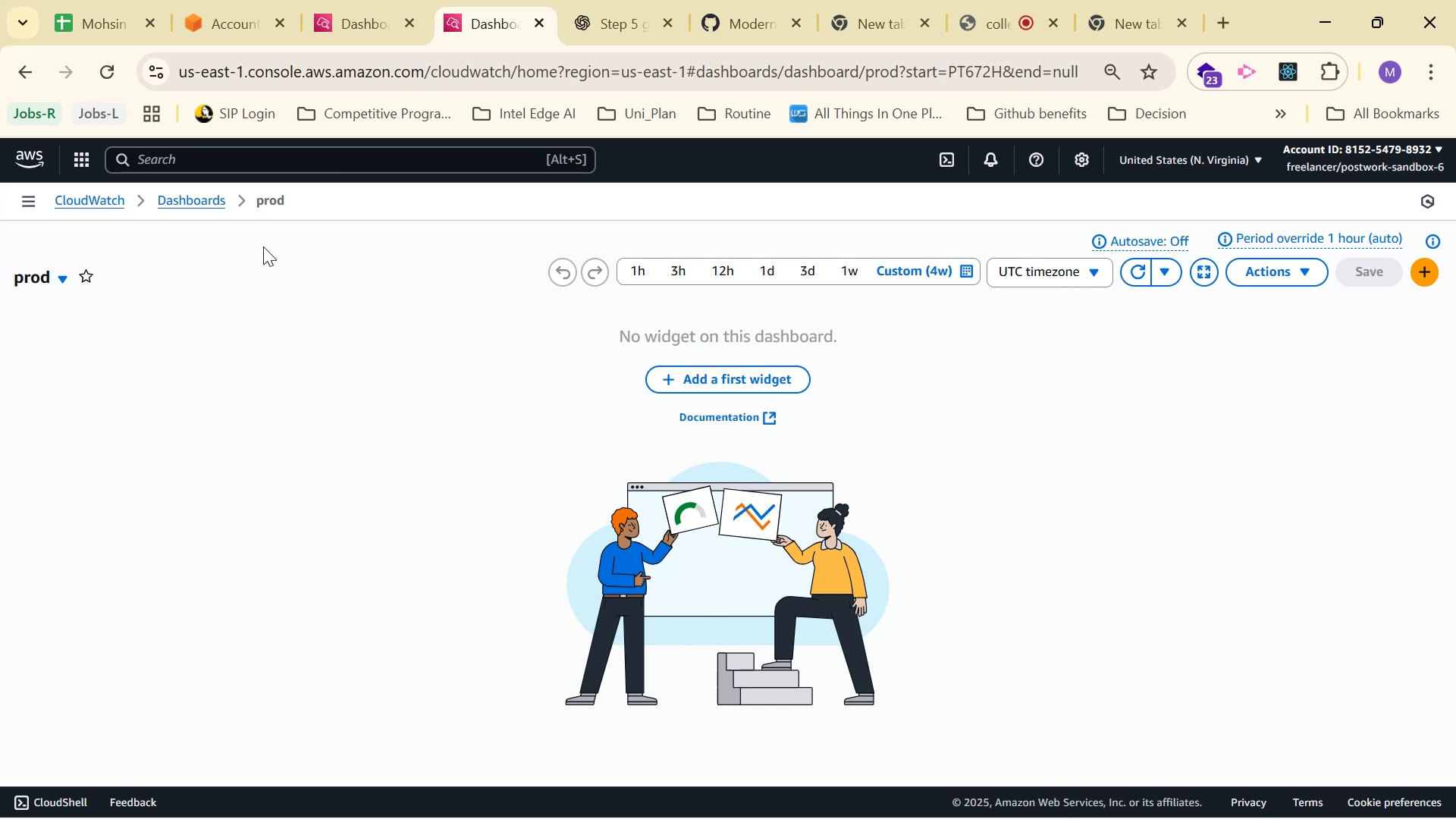 
left_click([180, 199])
 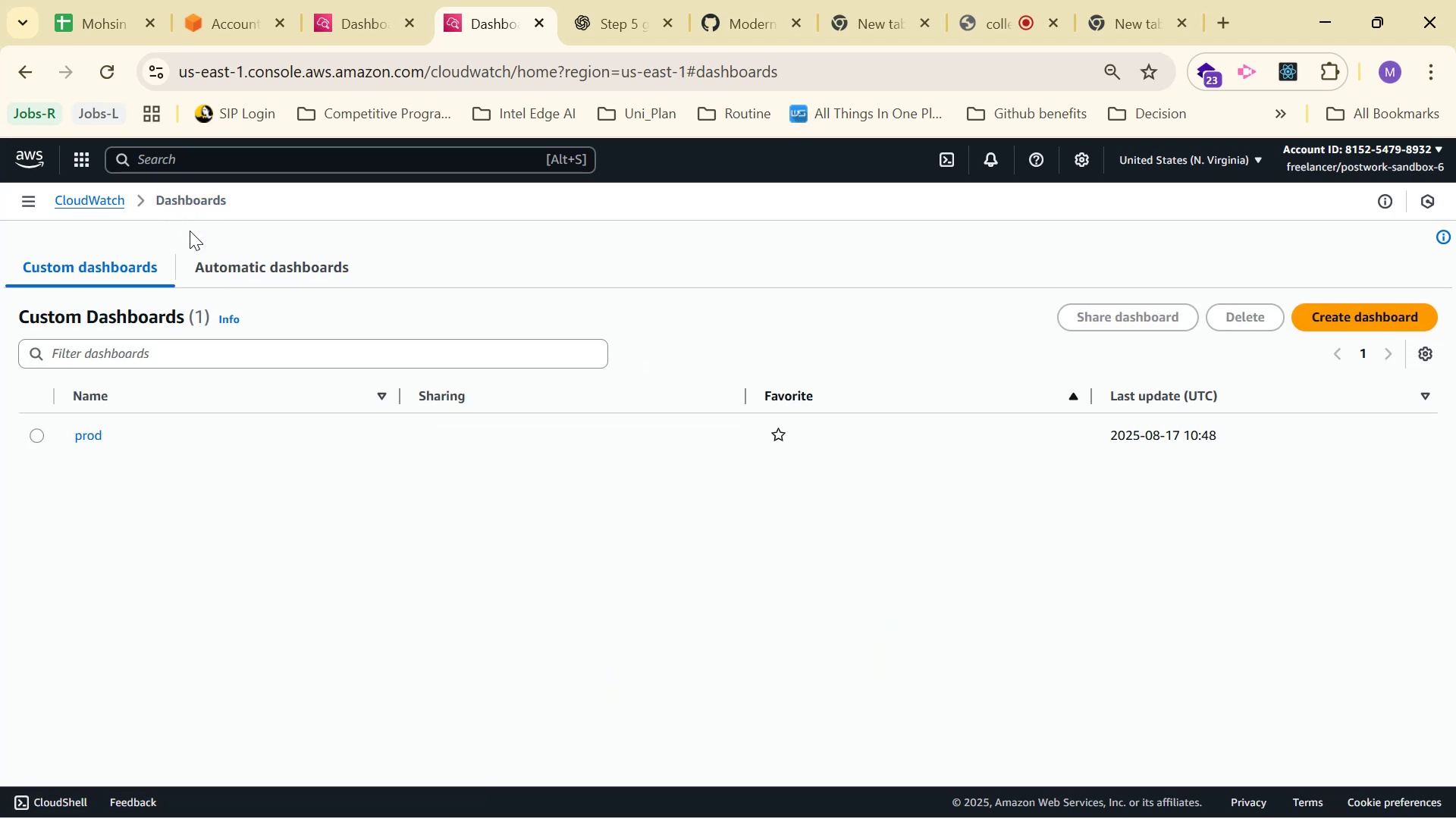 
left_click([136, 193])
 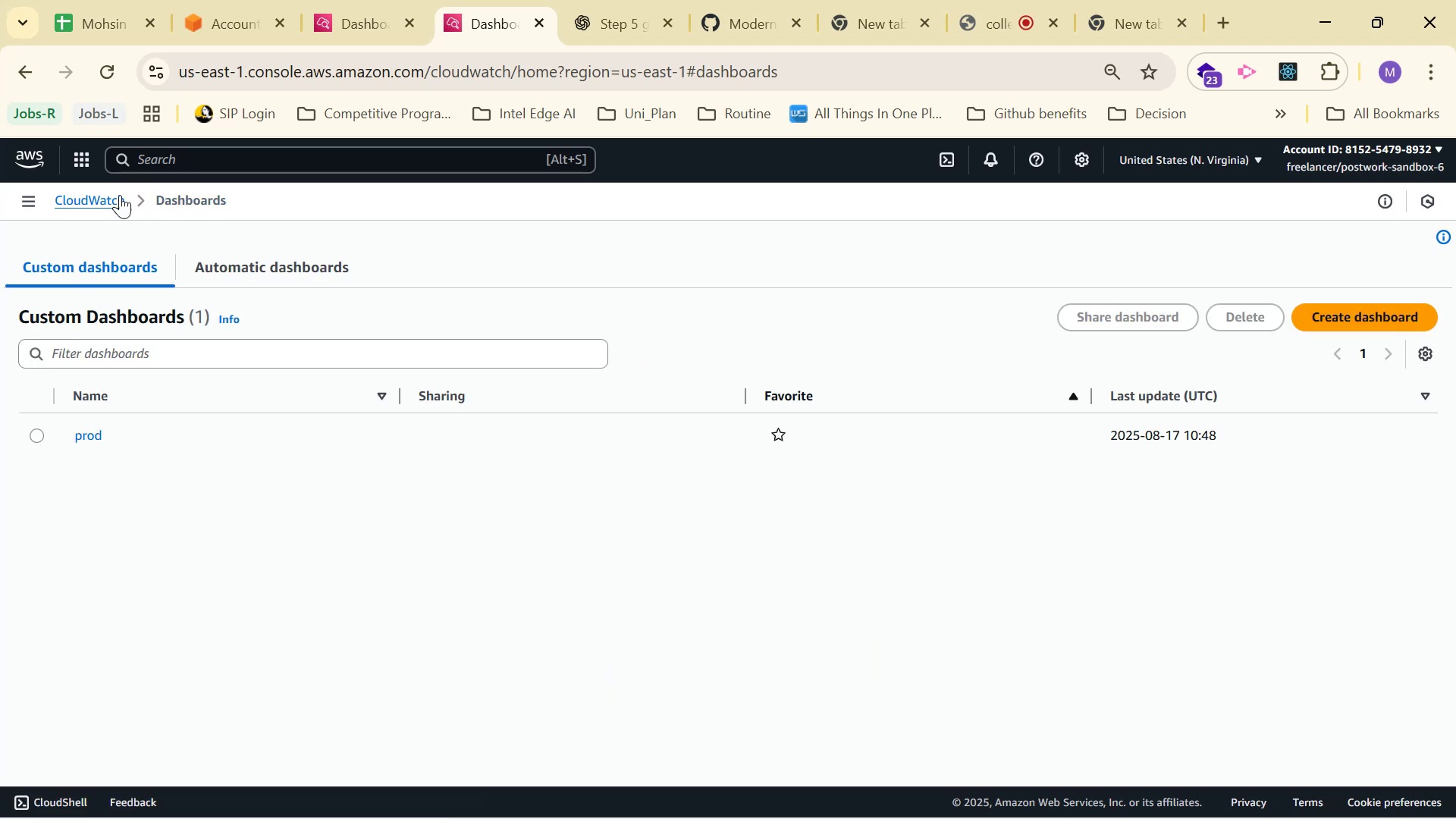 
left_click([79, 211])
 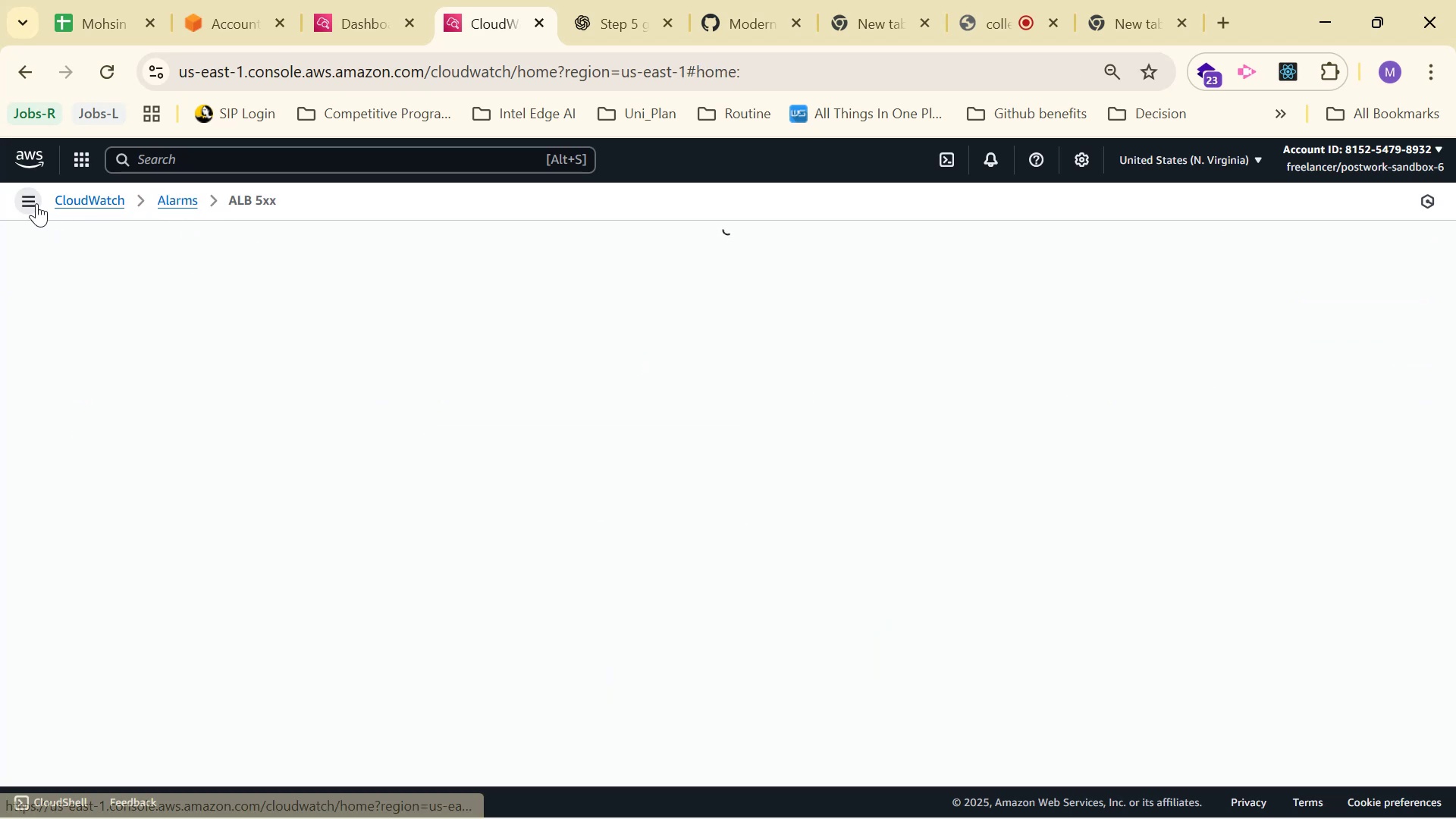 
left_click([36, 203])
 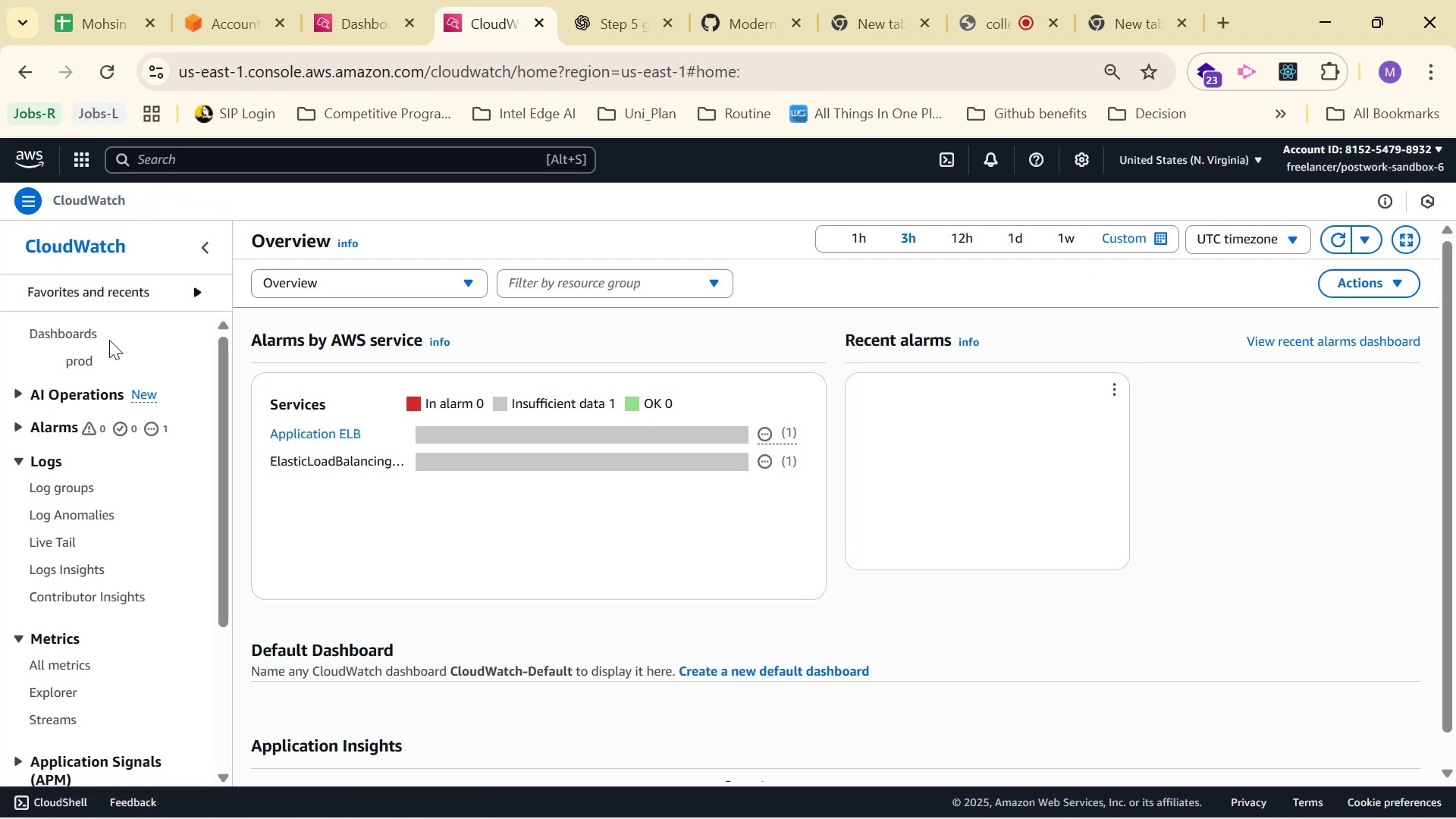 
left_click([84, 362])
 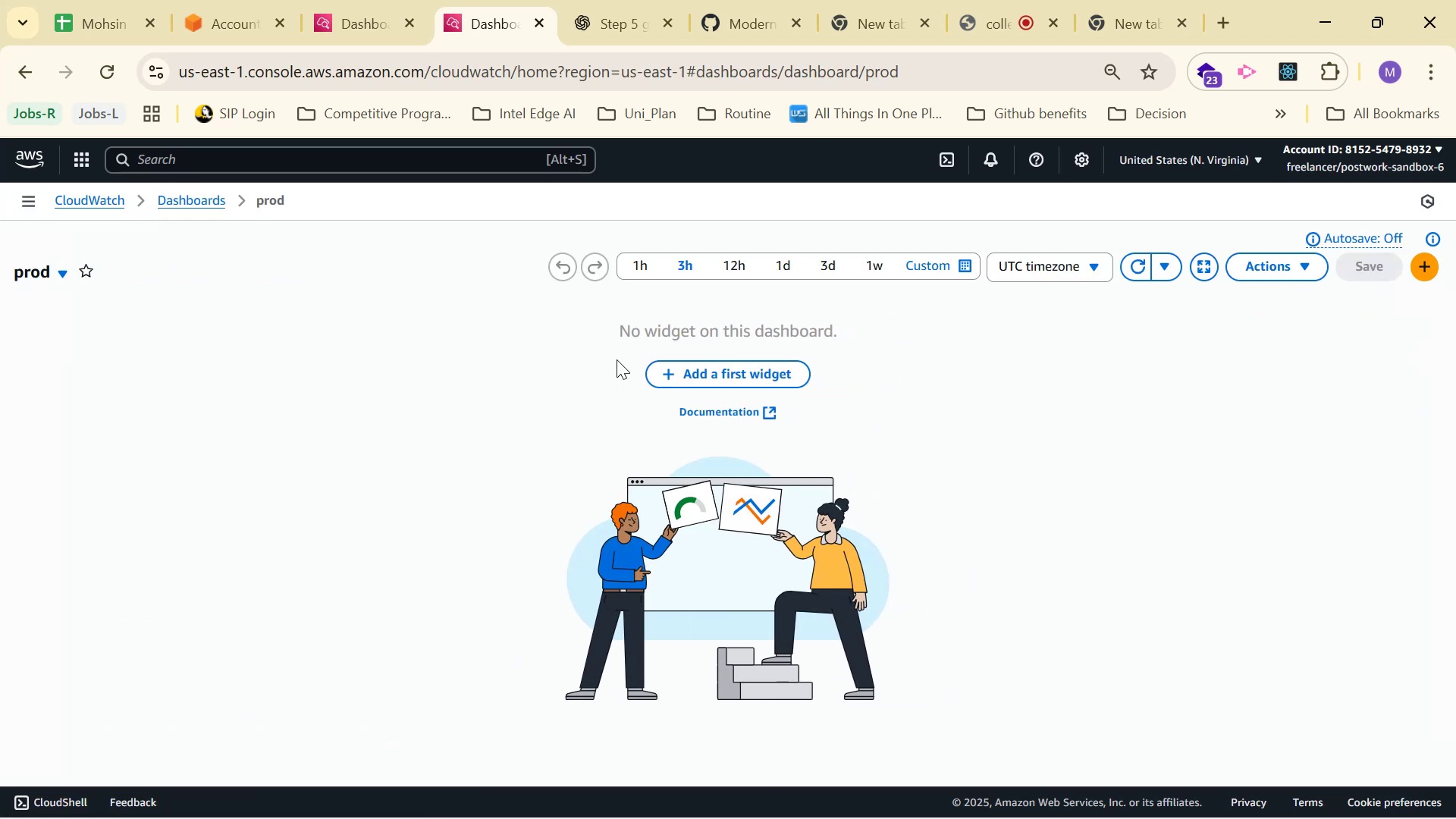 
double_click([777, 376])
 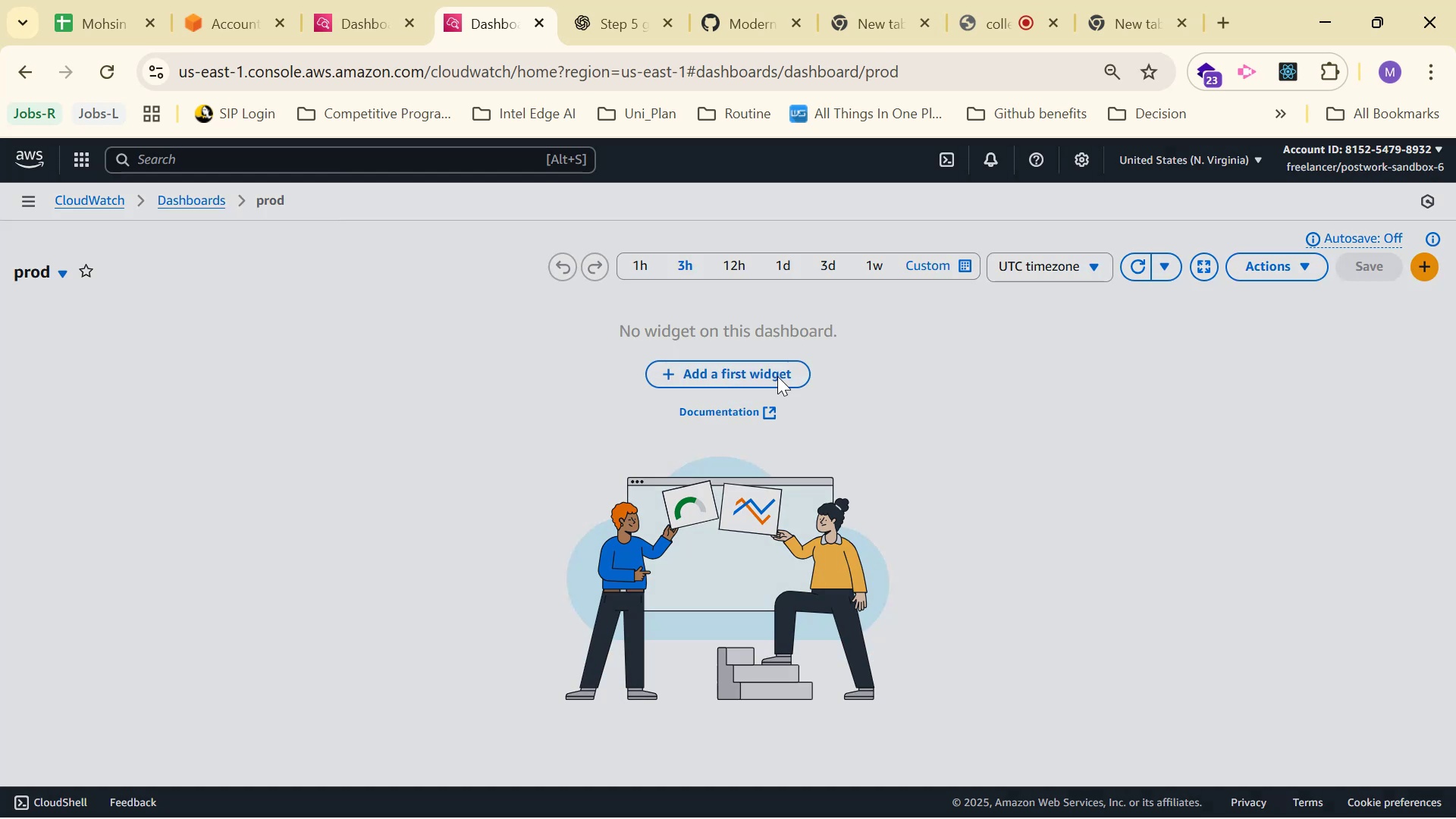 
mouse_move([785, 359])
 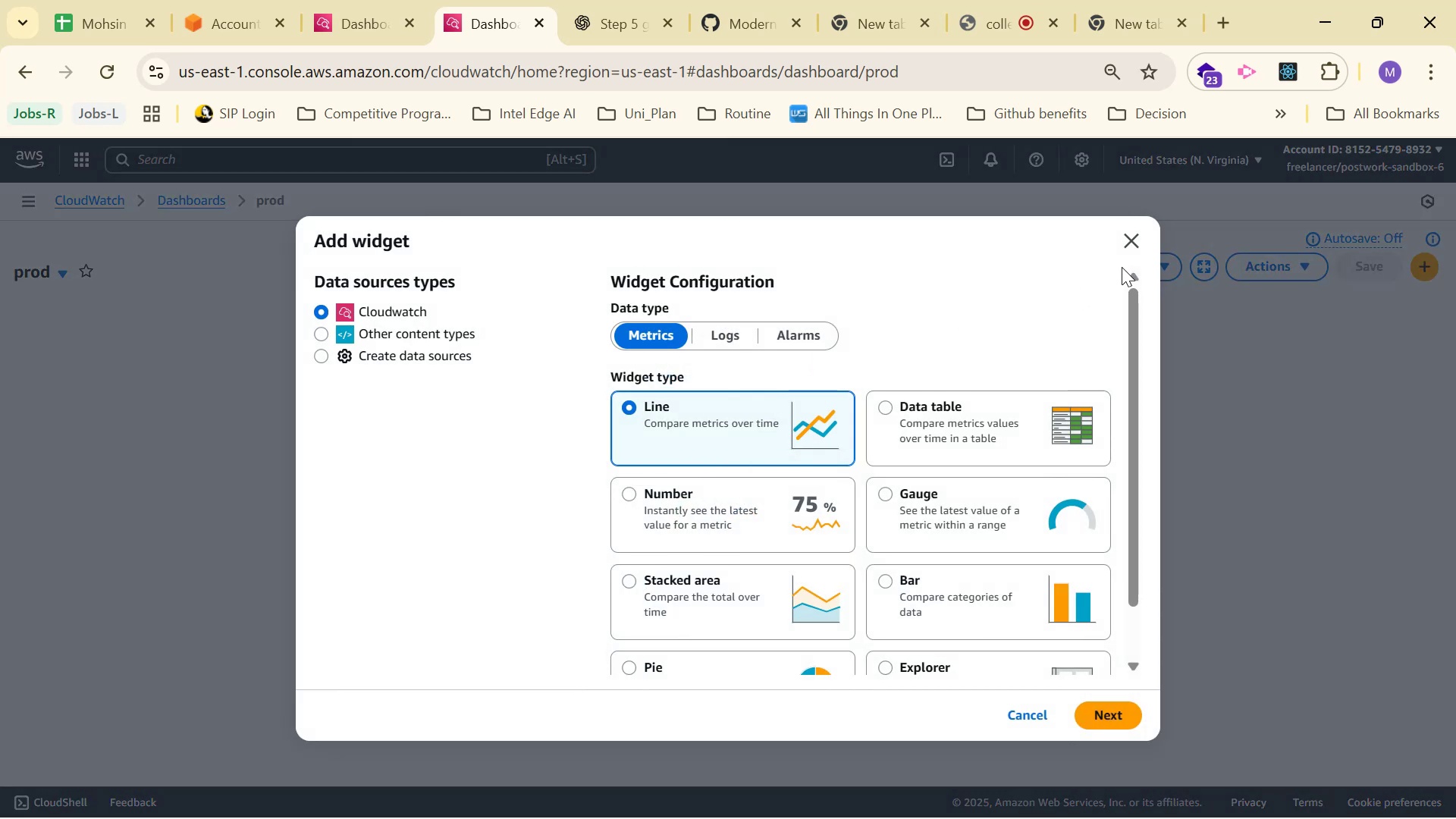 
left_click([1128, 245])
 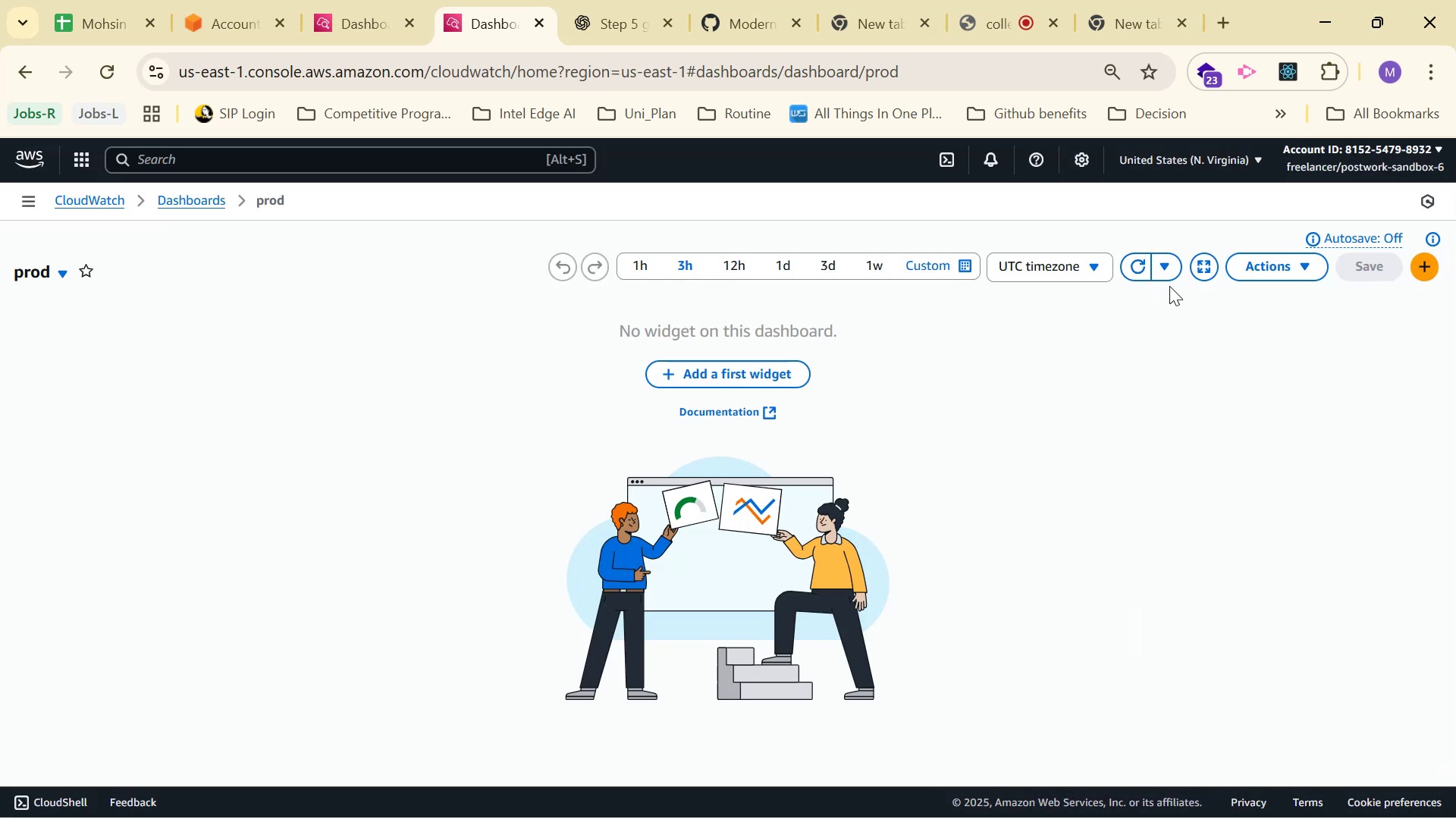 
left_click([1207, 262])
 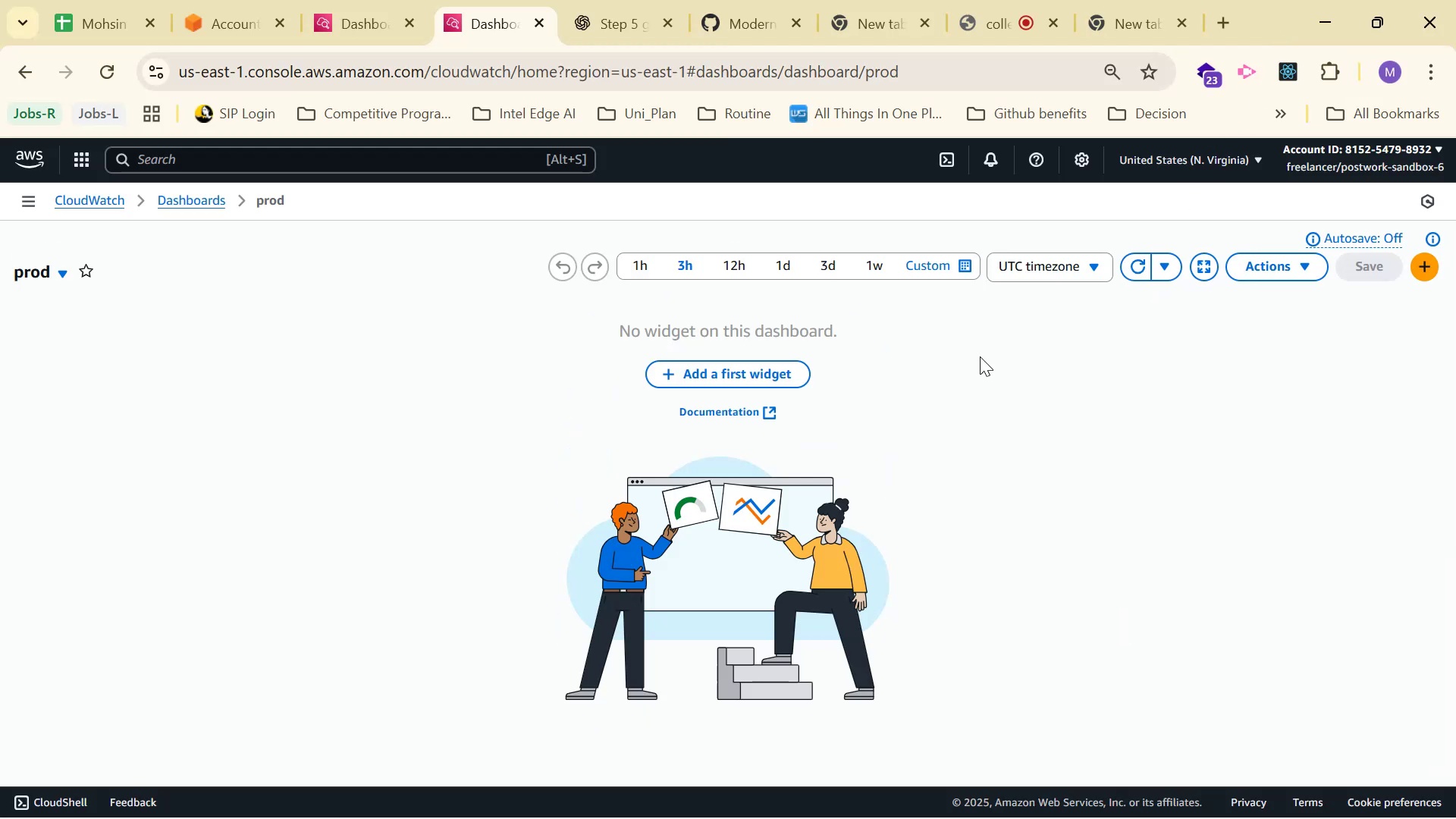 
left_click([1380, 229])
 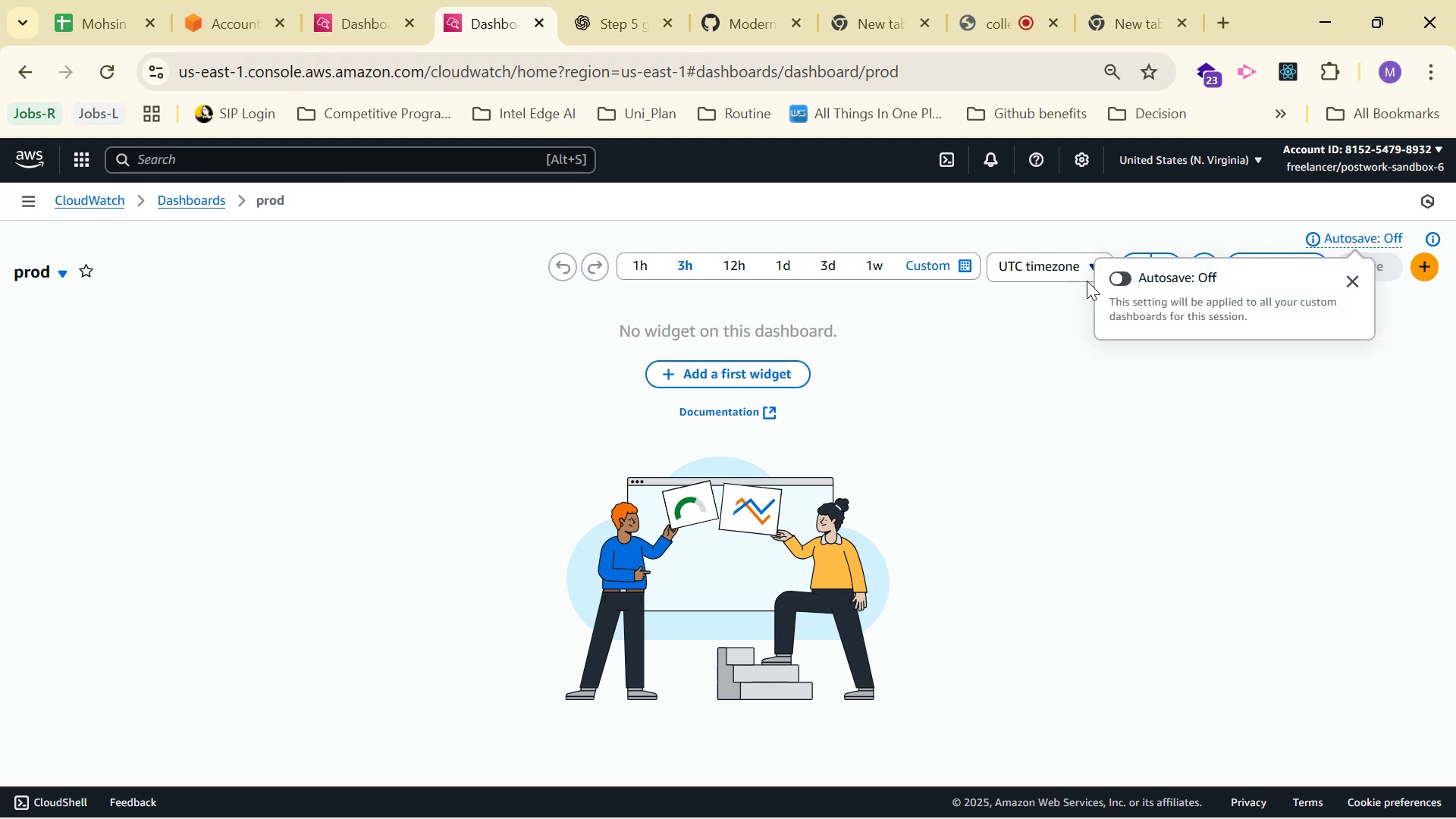 
left_click([1132, 280])
 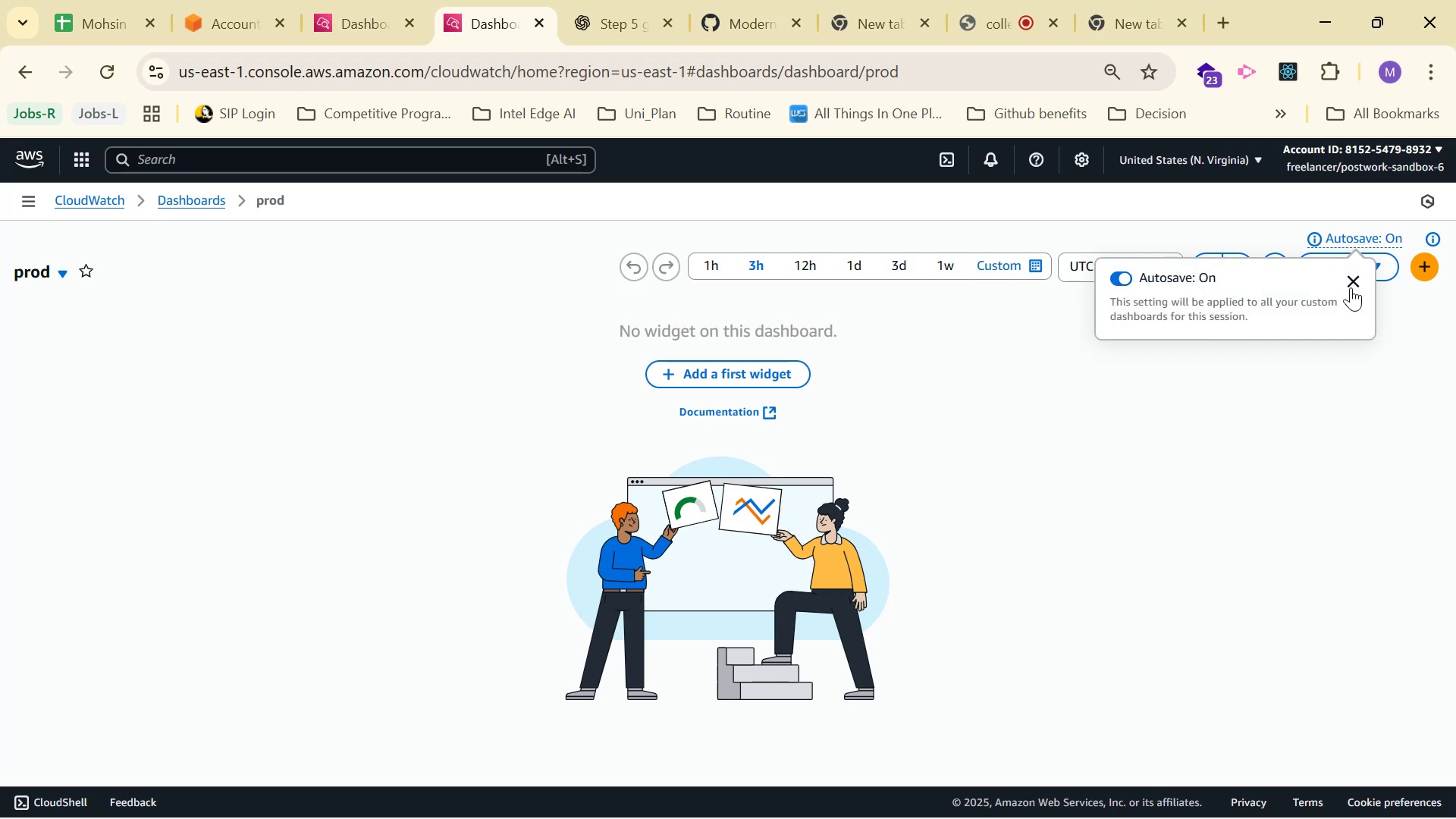 
left_click([1357, 281])
 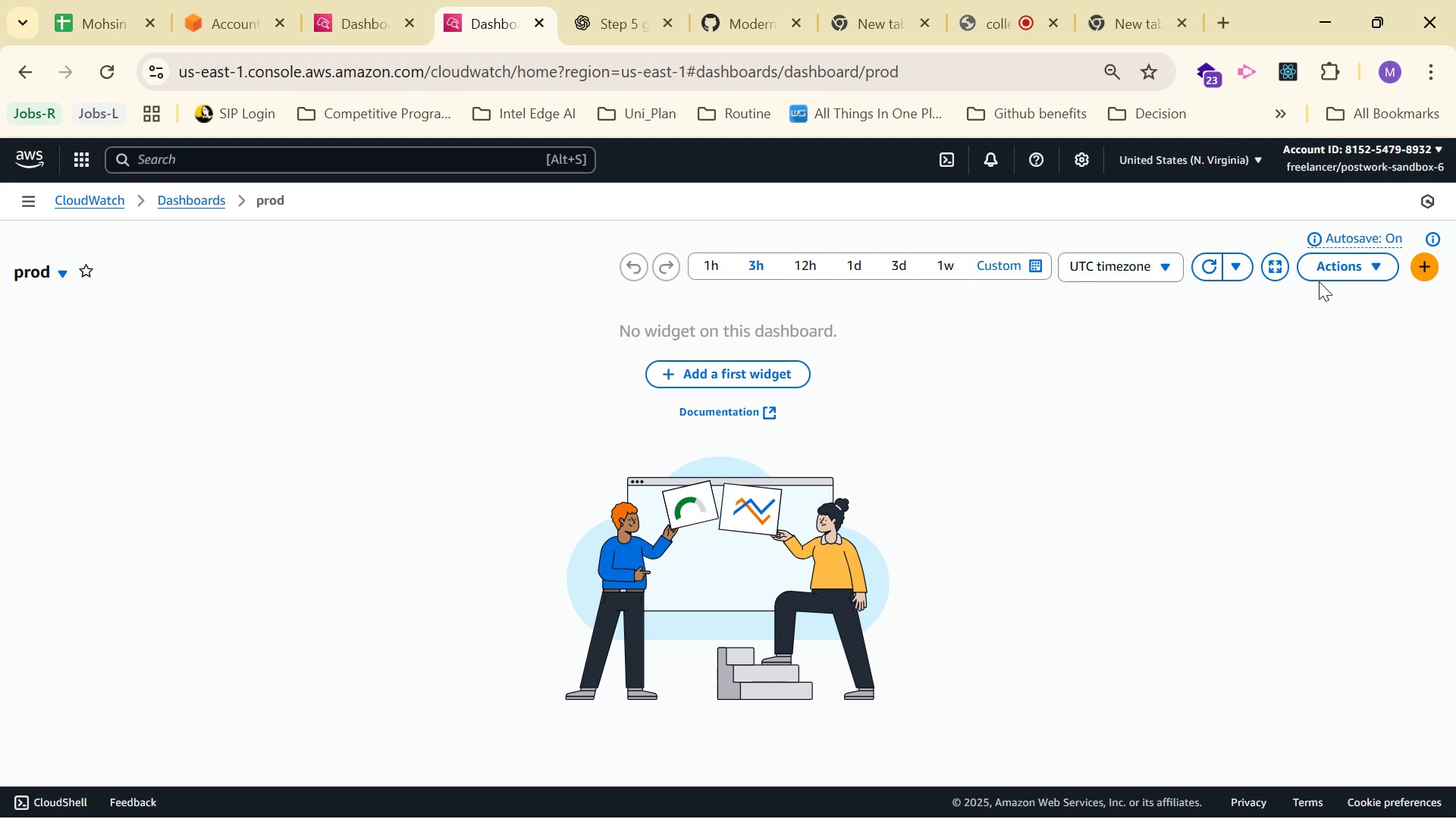 
left_click([1338, 267])
 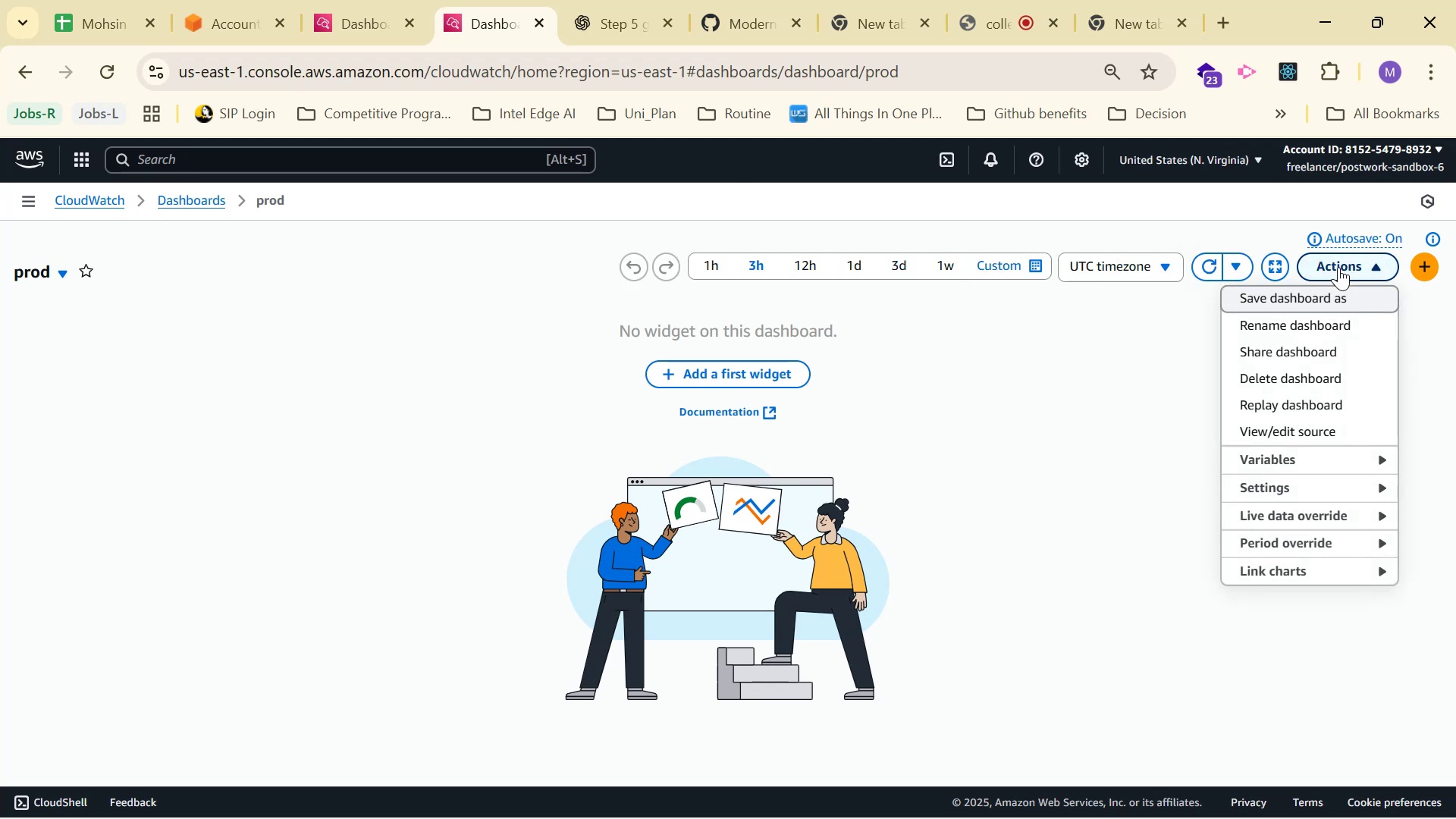 
left_click([1338, 267])
 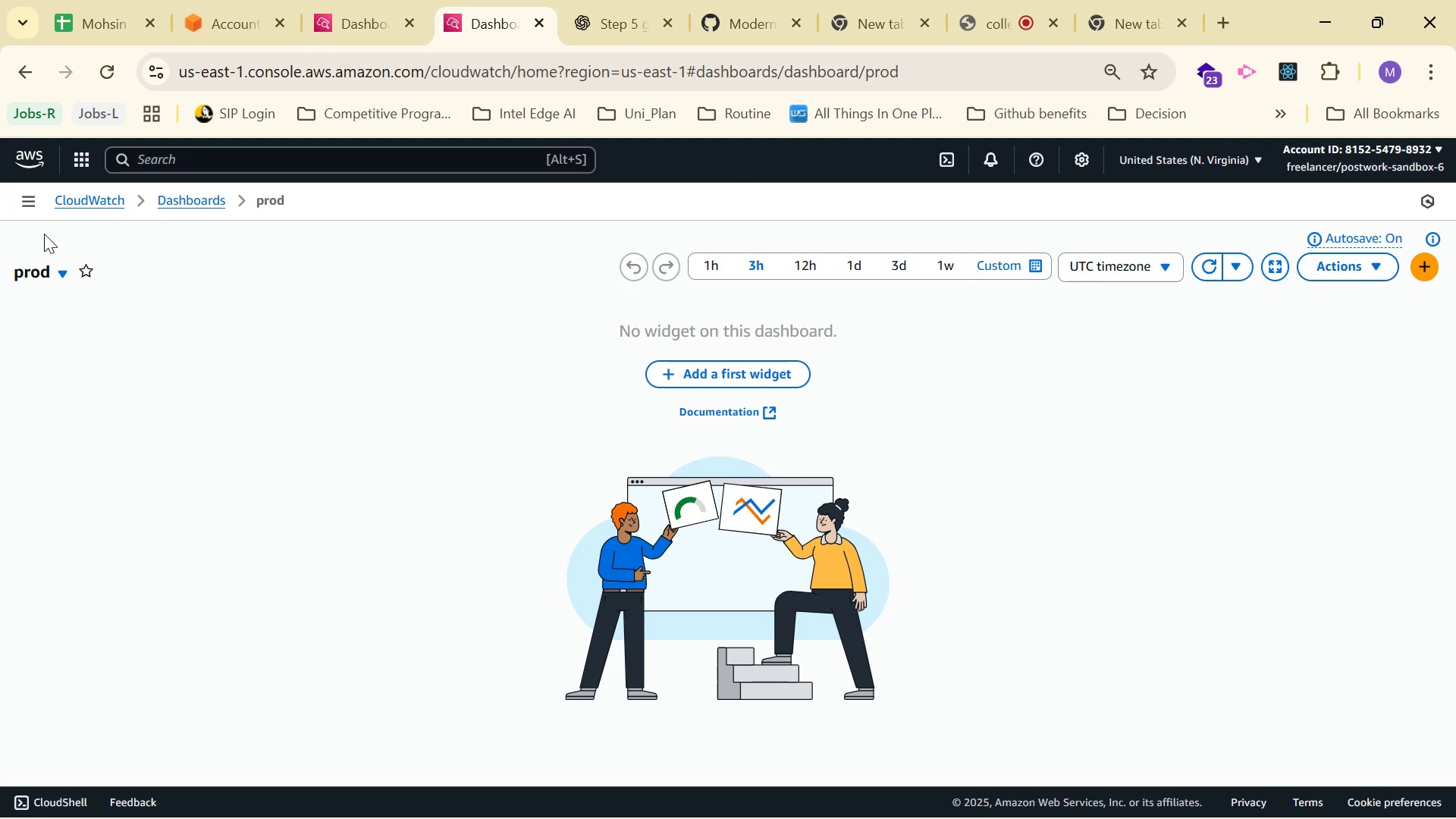 
left_click([53, 271])
 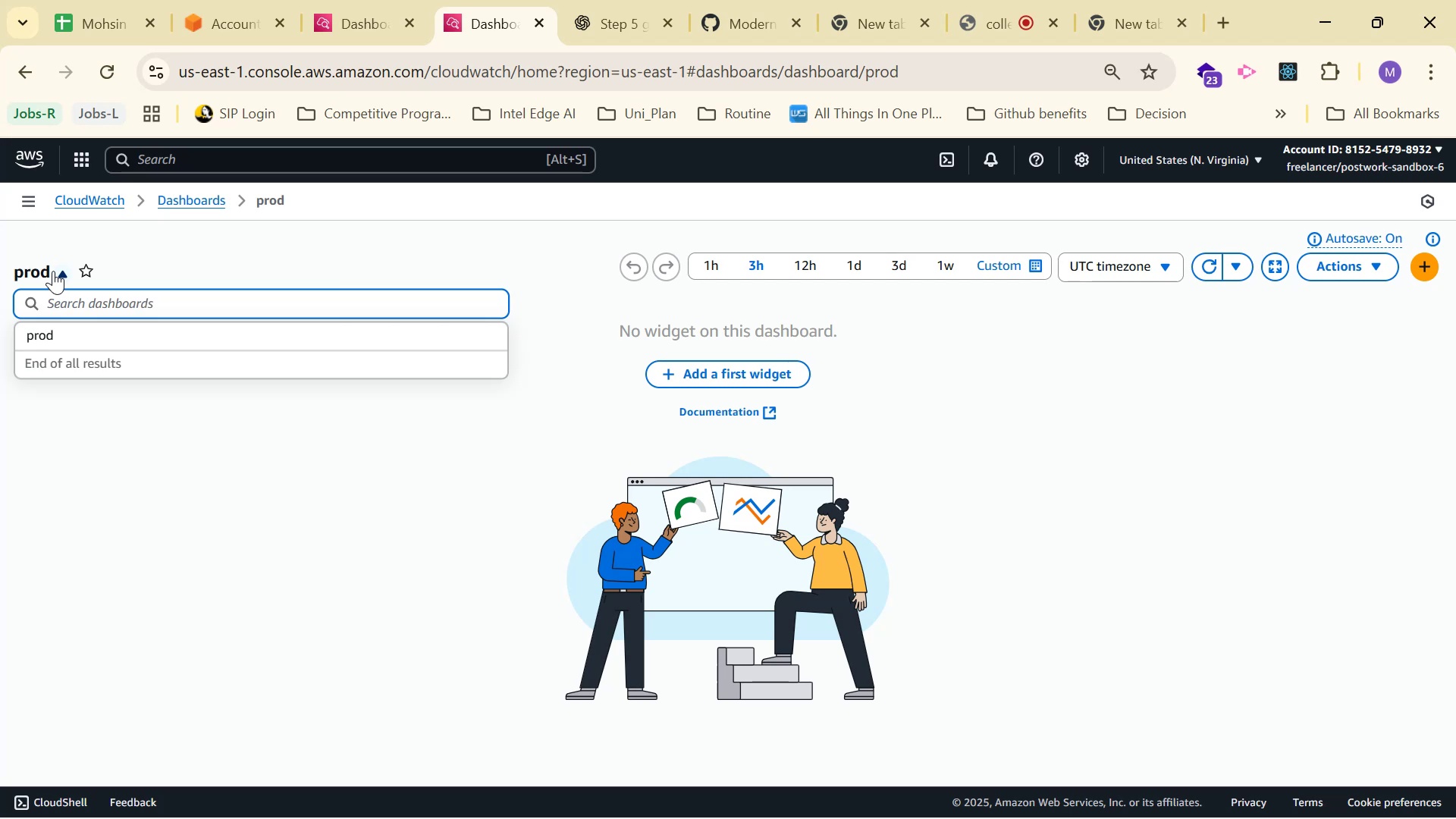 
left_click([63, 343])
 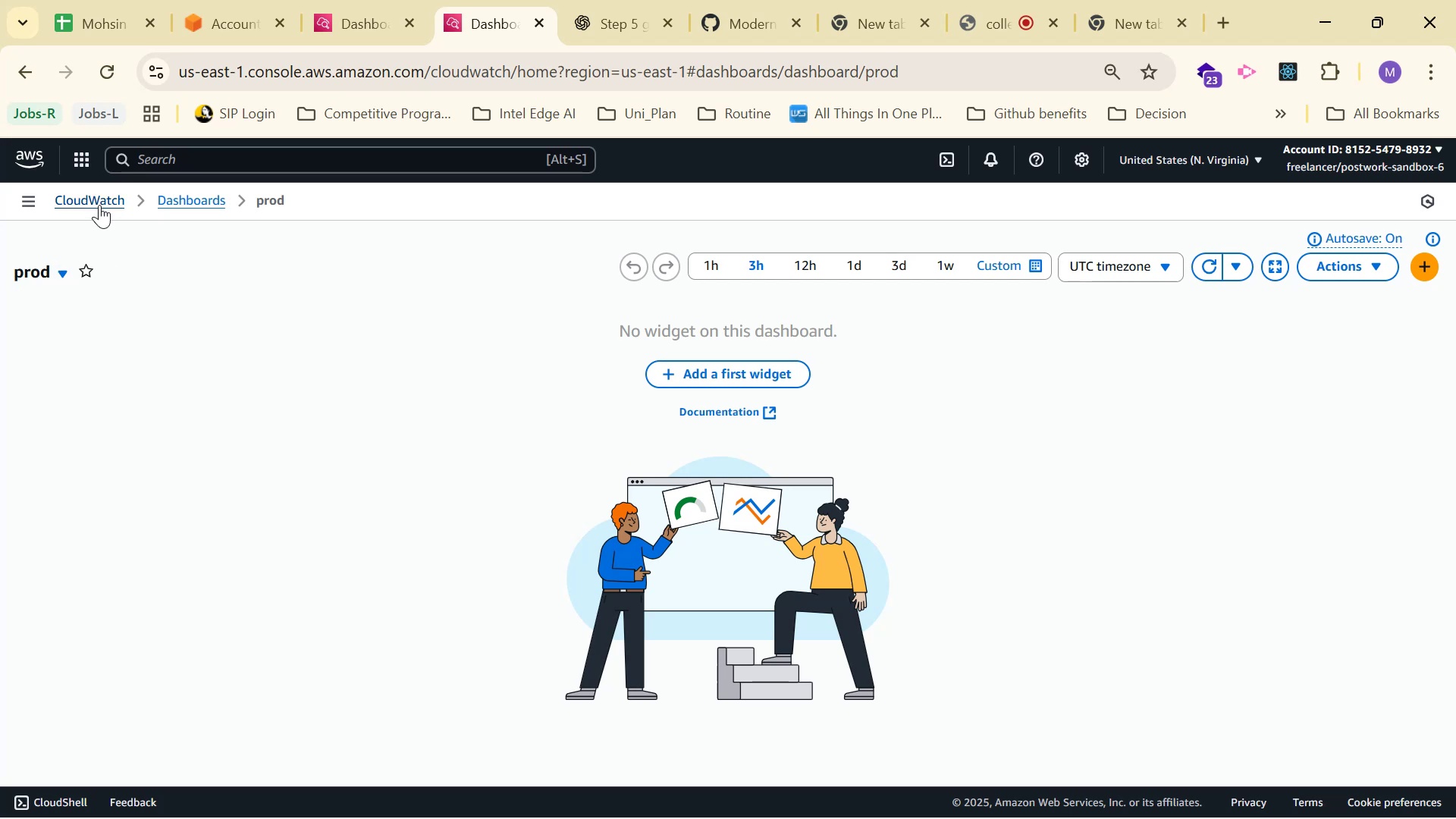 
left_click([98, 203])
 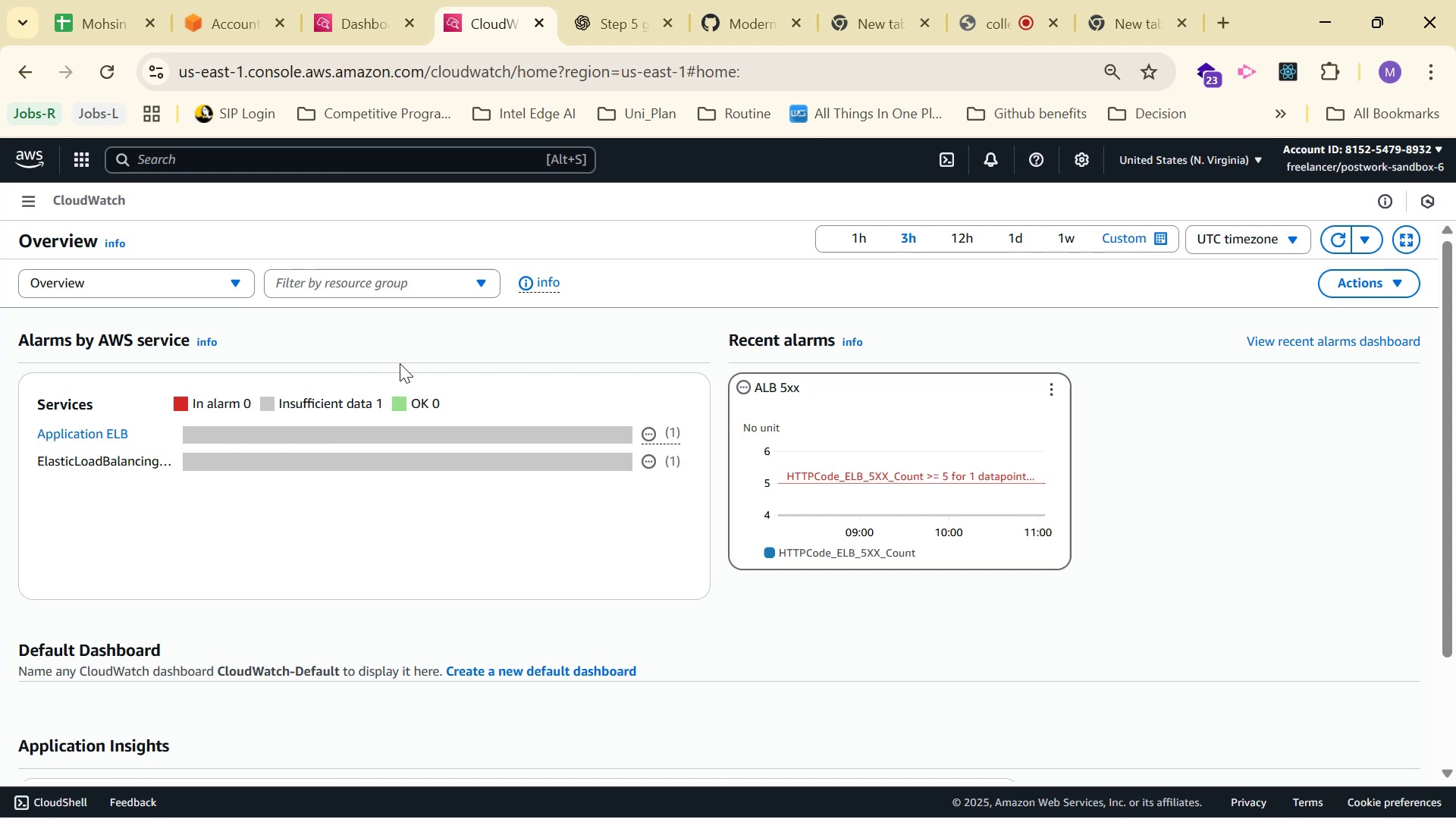 
wait(13.57)
 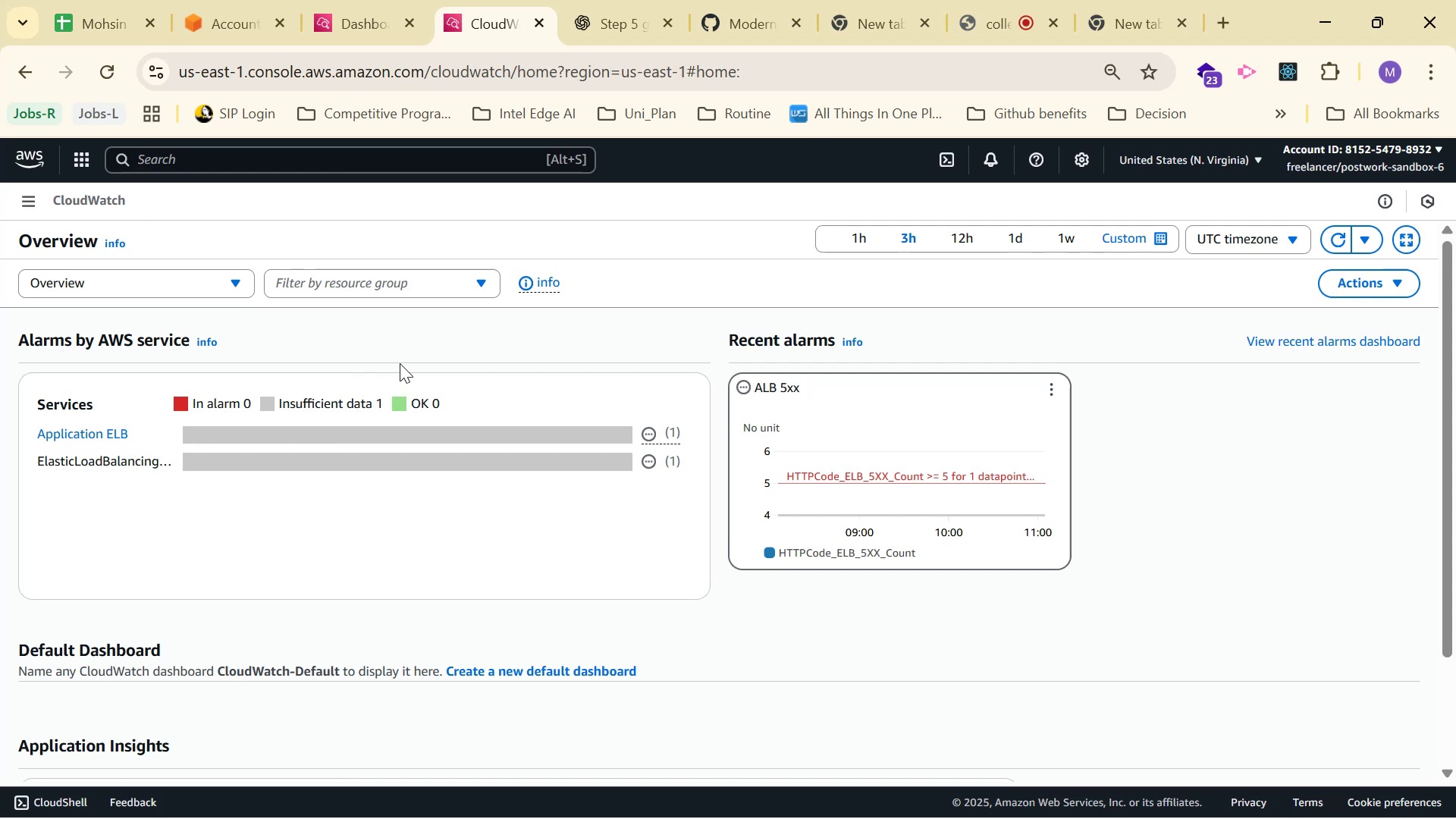 
scroll: coordinate [1198, 522], scroll_direction: down, amount: 4.0
 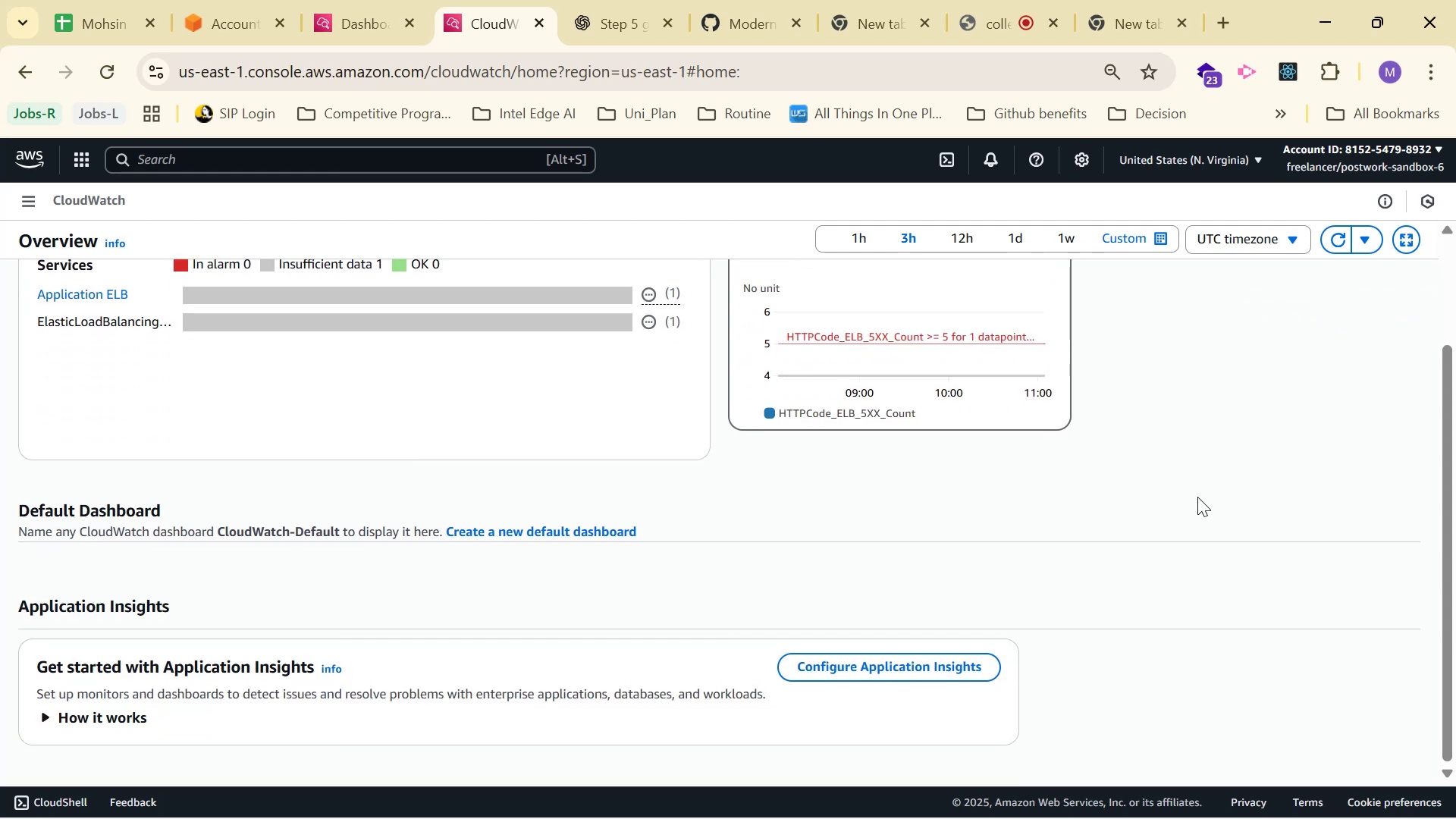 
scroll: coordinate [1196, 494], scroll_direction: up, amount: 4.0
 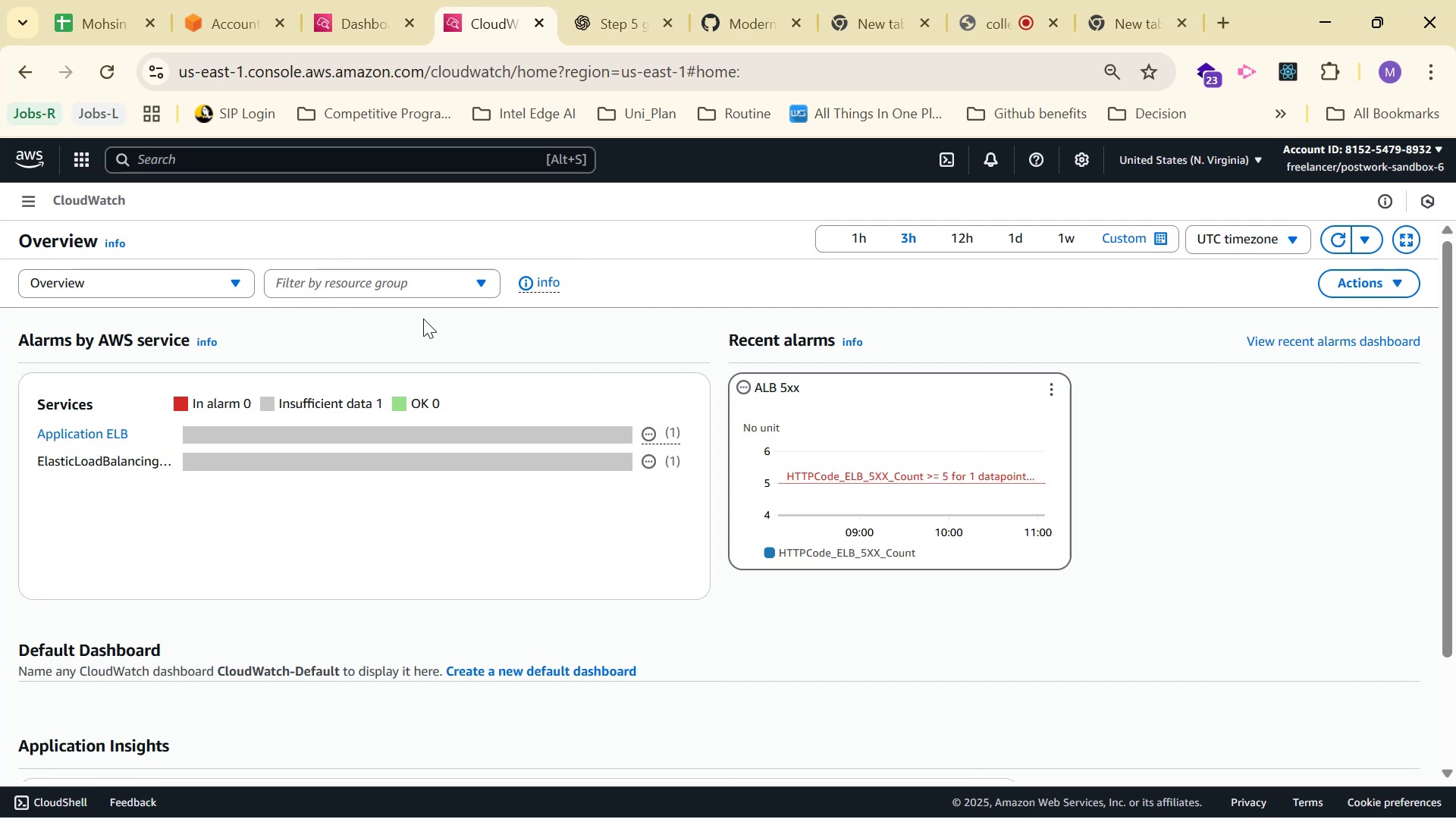 
left_click([32, 205])
 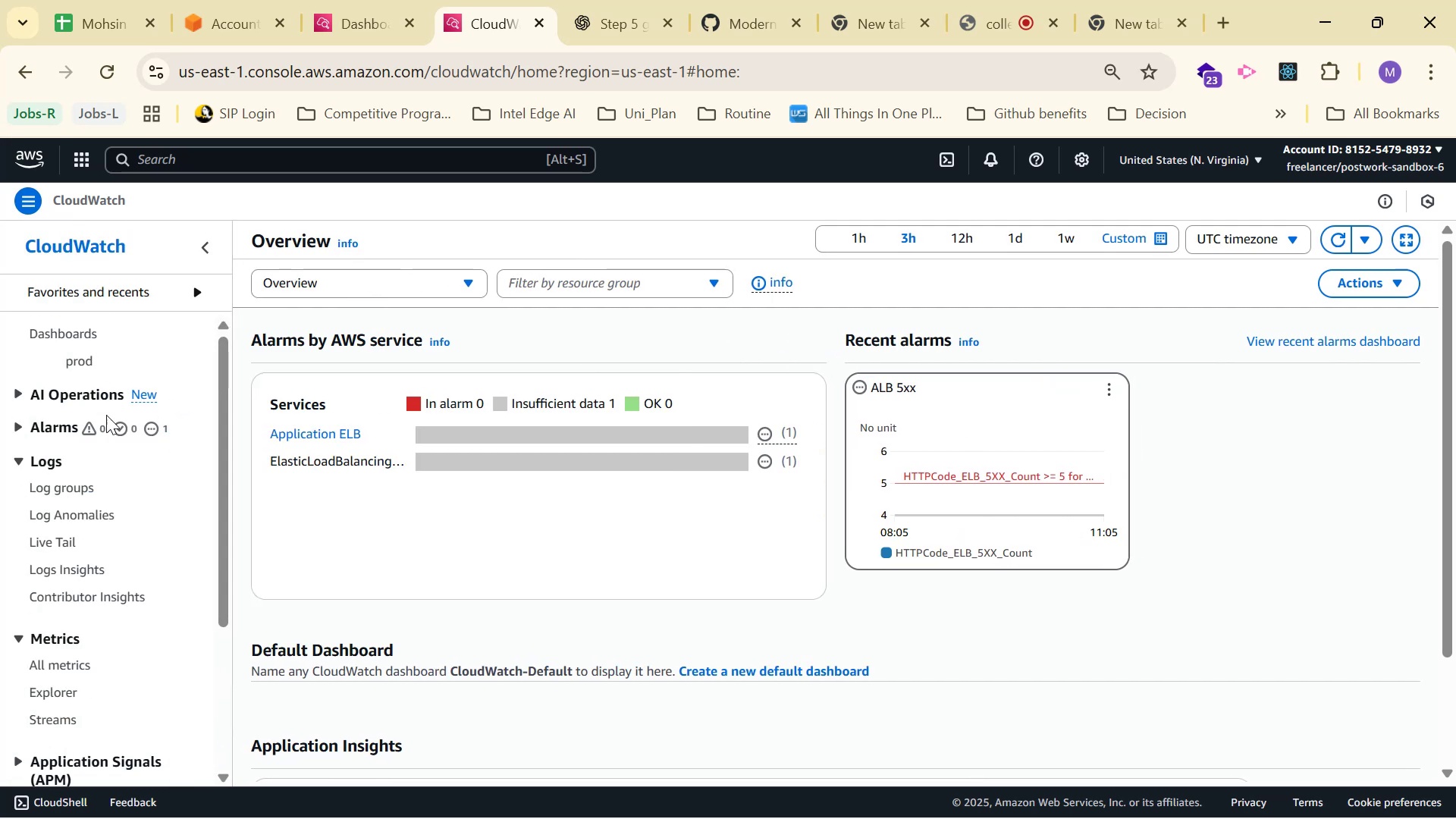 
scroll: coordinate [91, 521], scroll_direction: down, amount: 3.0
 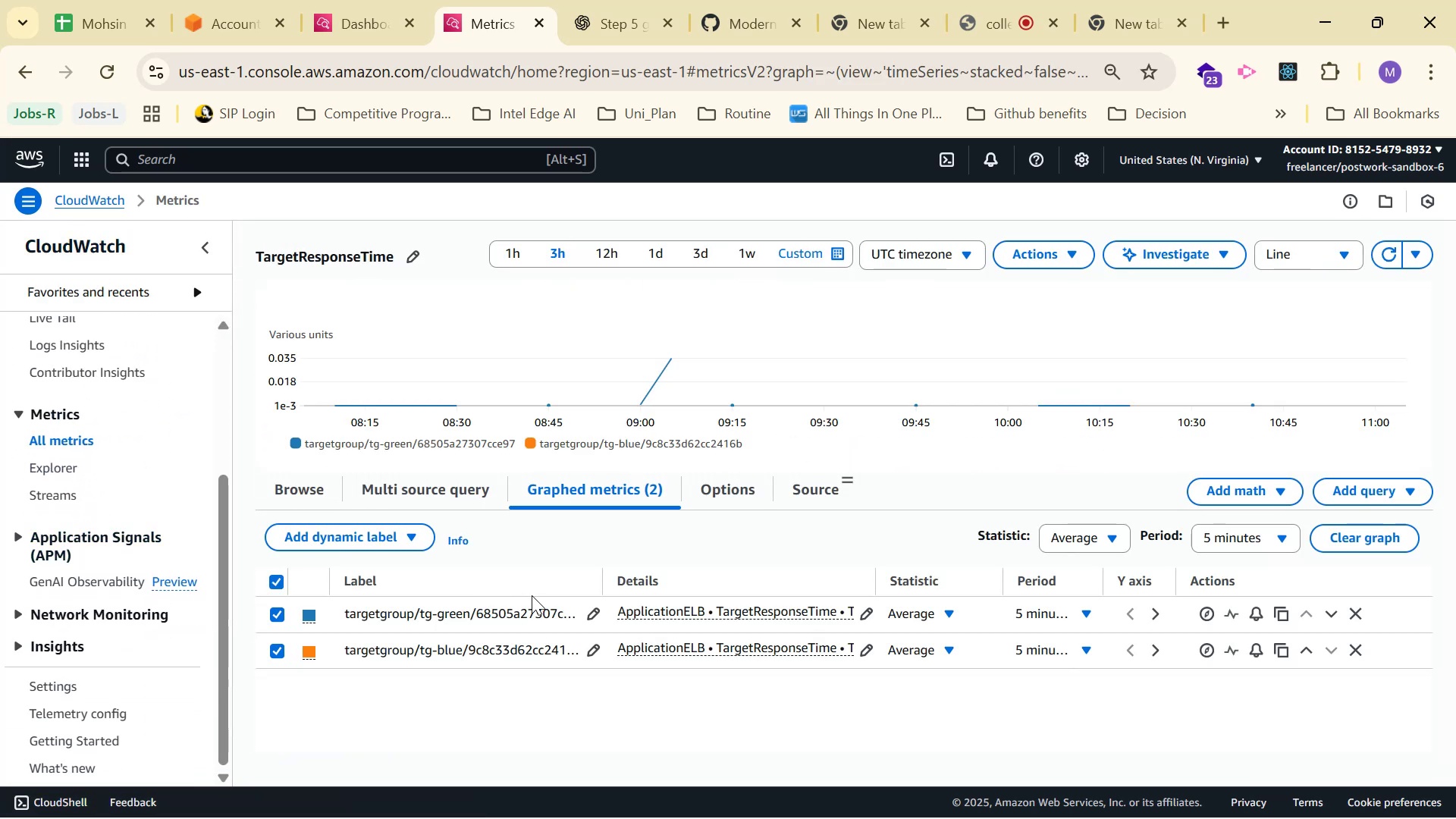 
wait(6.27)
 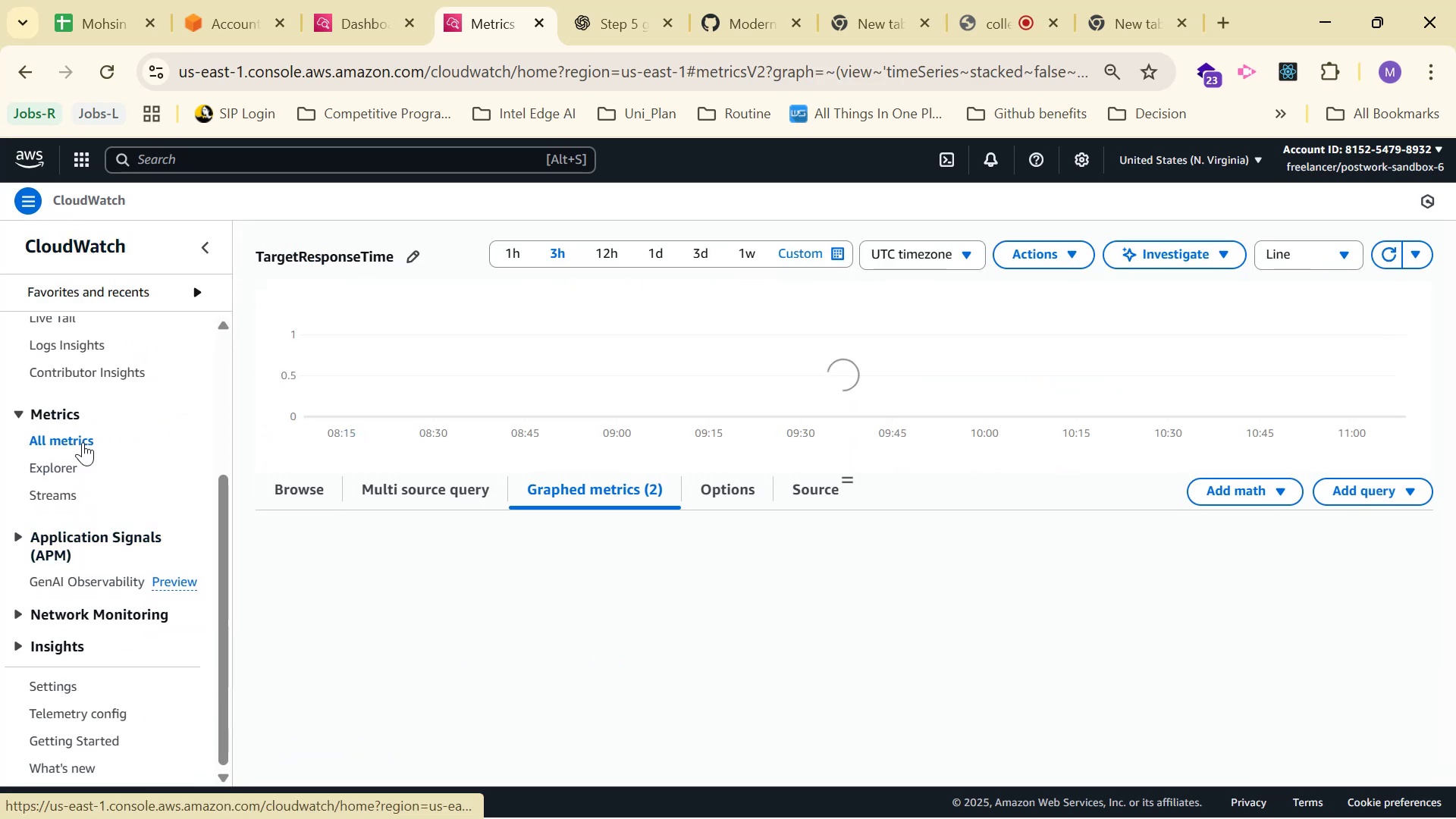 
scroll: coordinate [551, 581], scroll_direction: up, amount: 2.0
 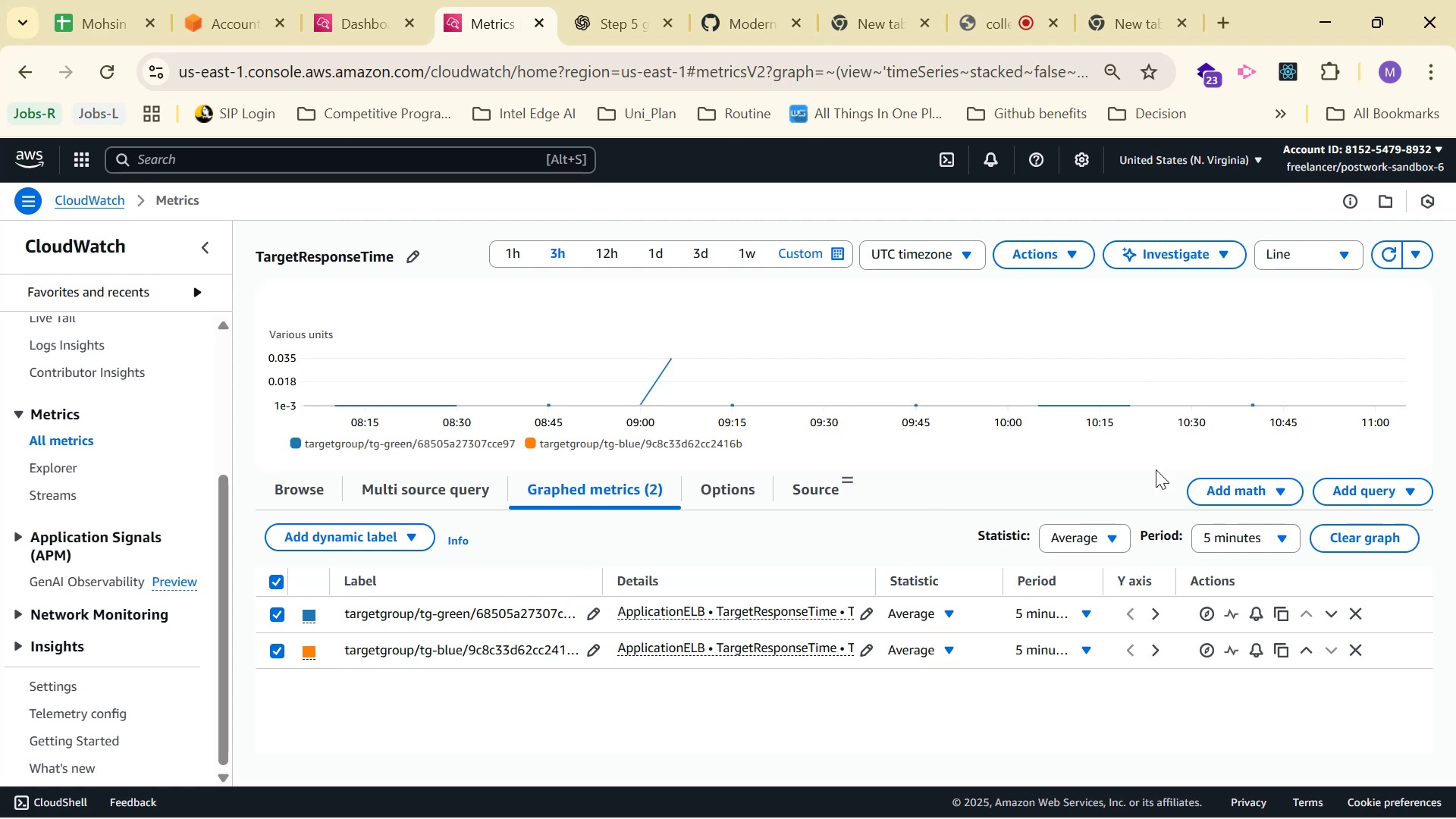 
wait(7.68)
 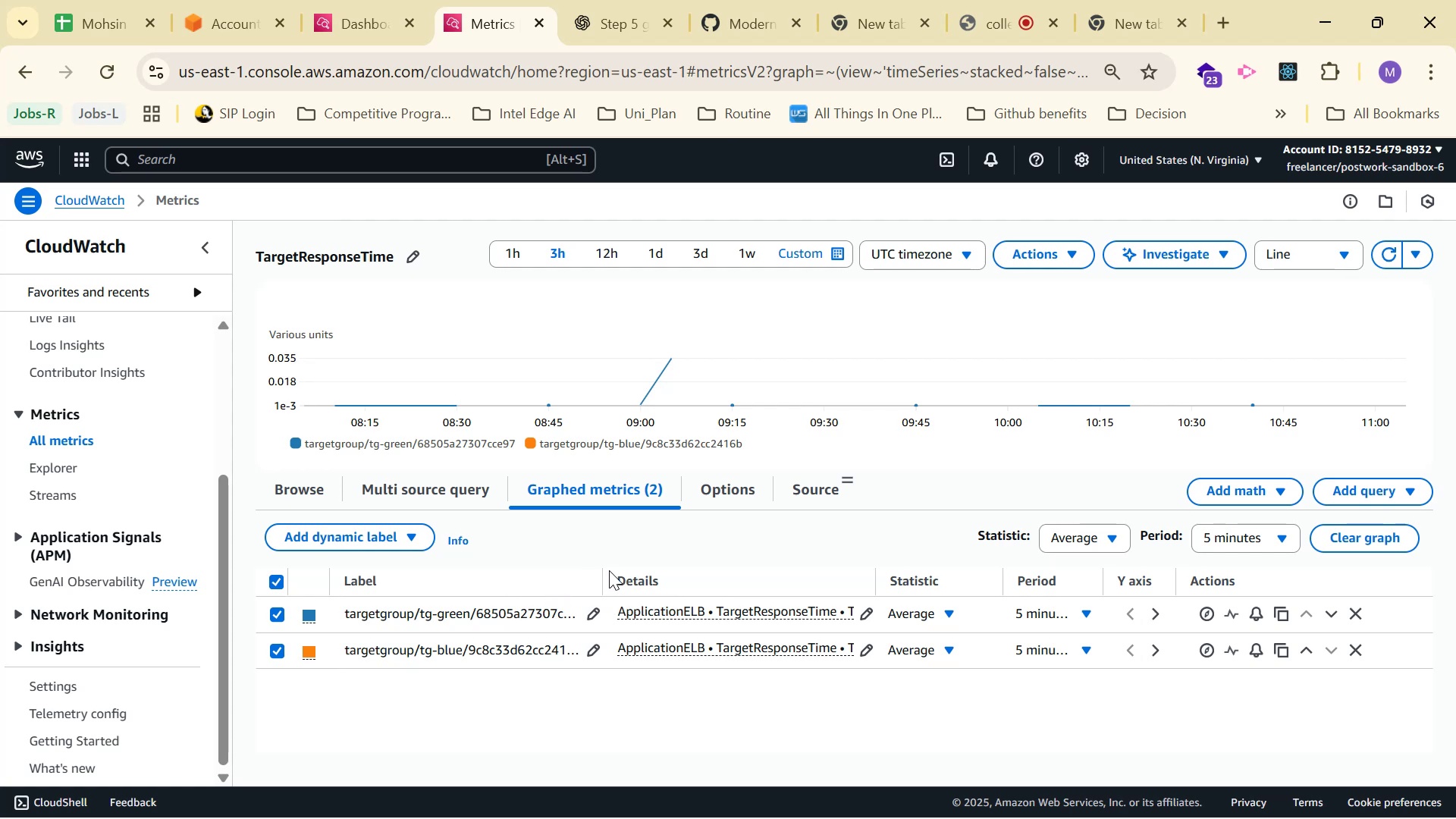 
mouse_move([1262, 615])
 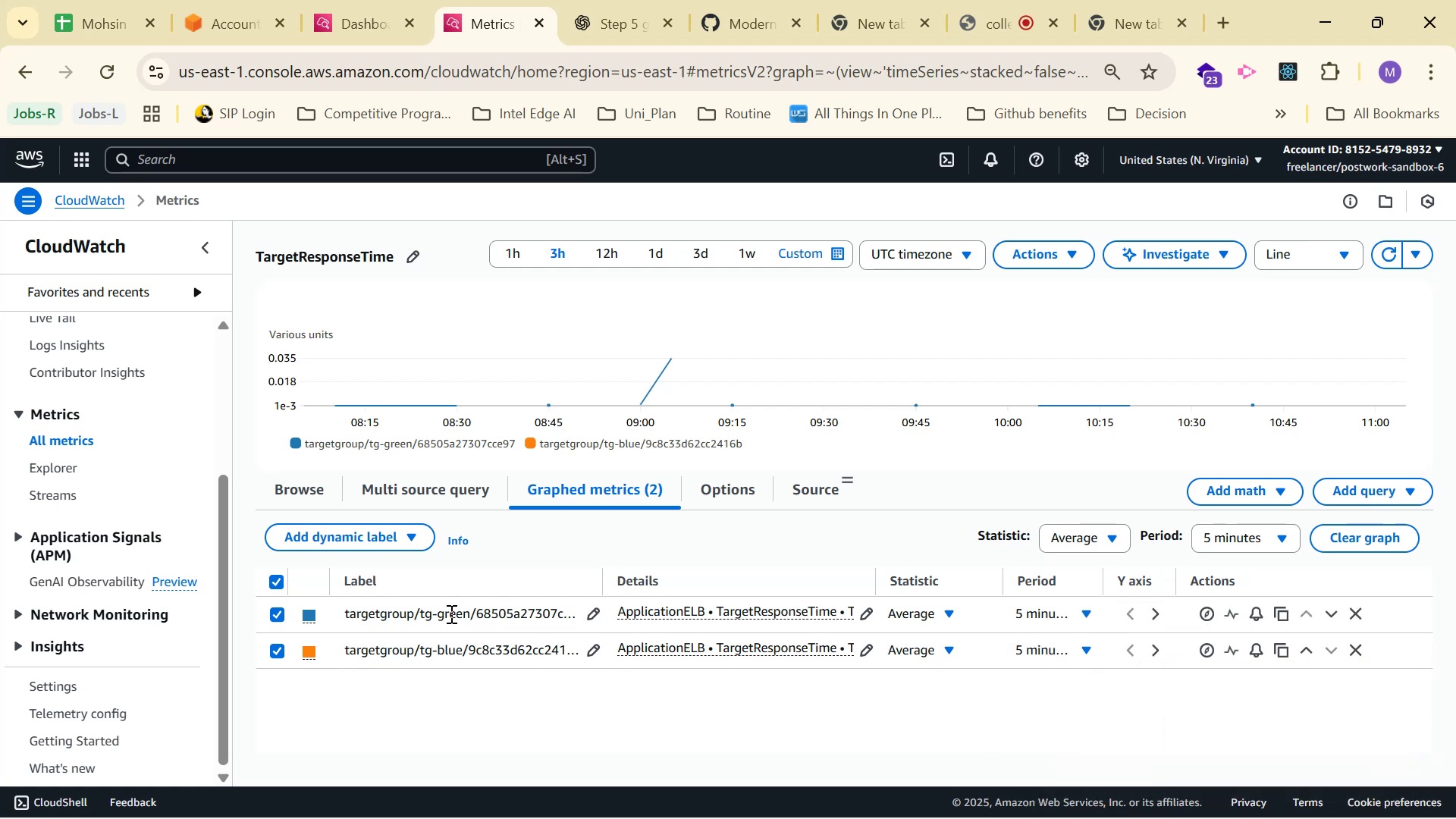 
left_click([1260, 614])
 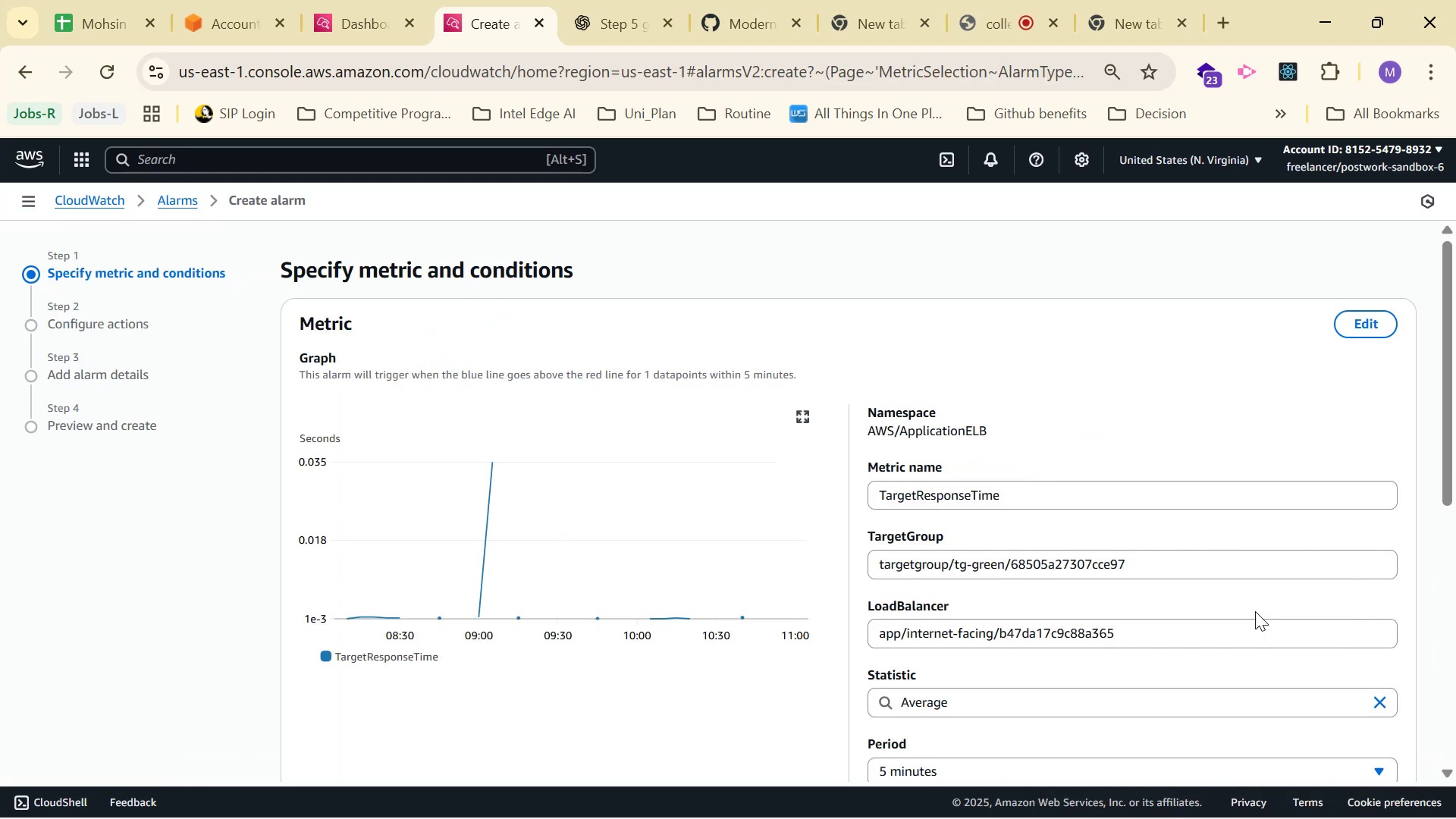 
wait(5.07)
 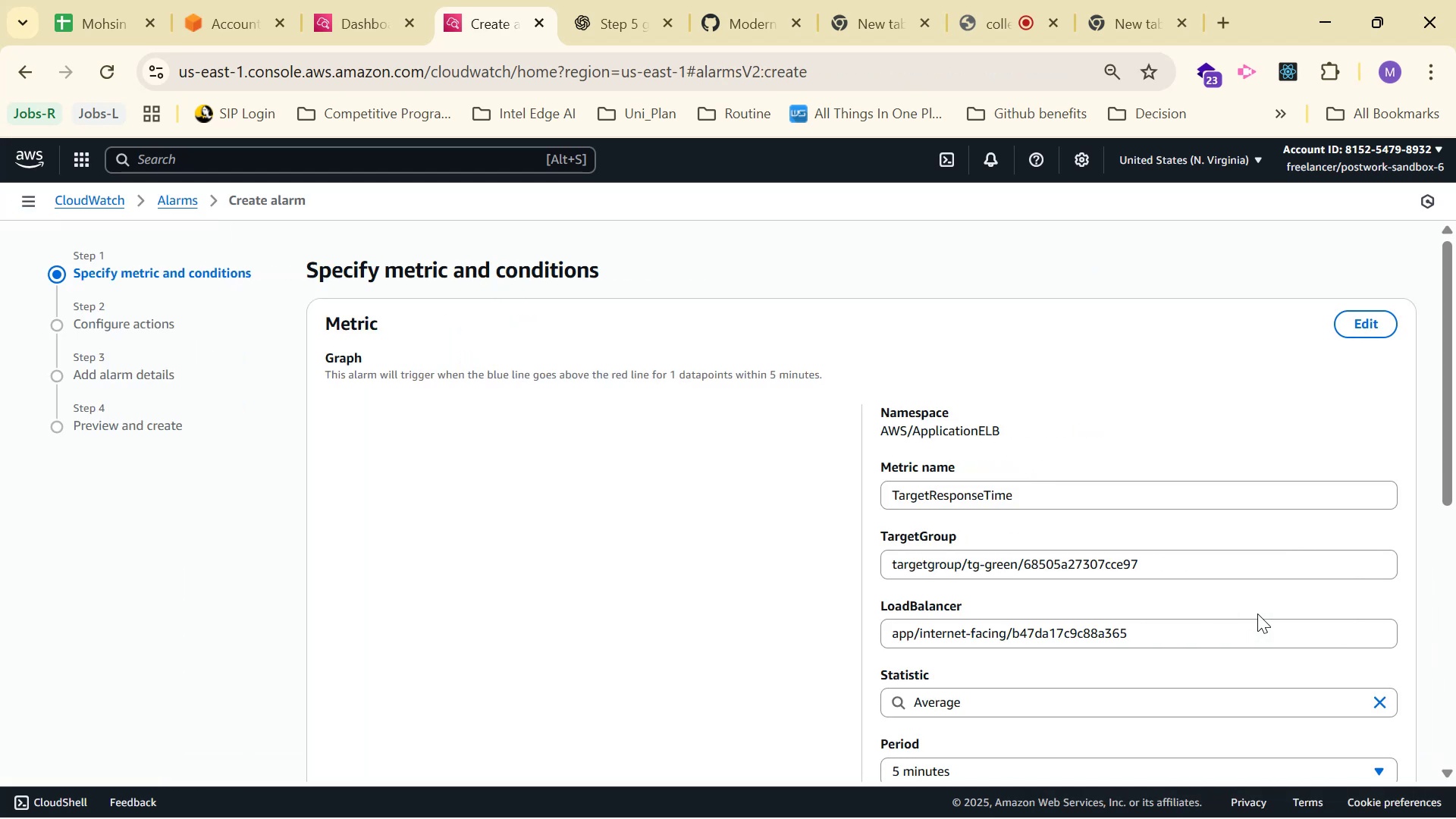 
scroll: coordinate [1229, 576], scroll_direction: down, amount: 1.0
 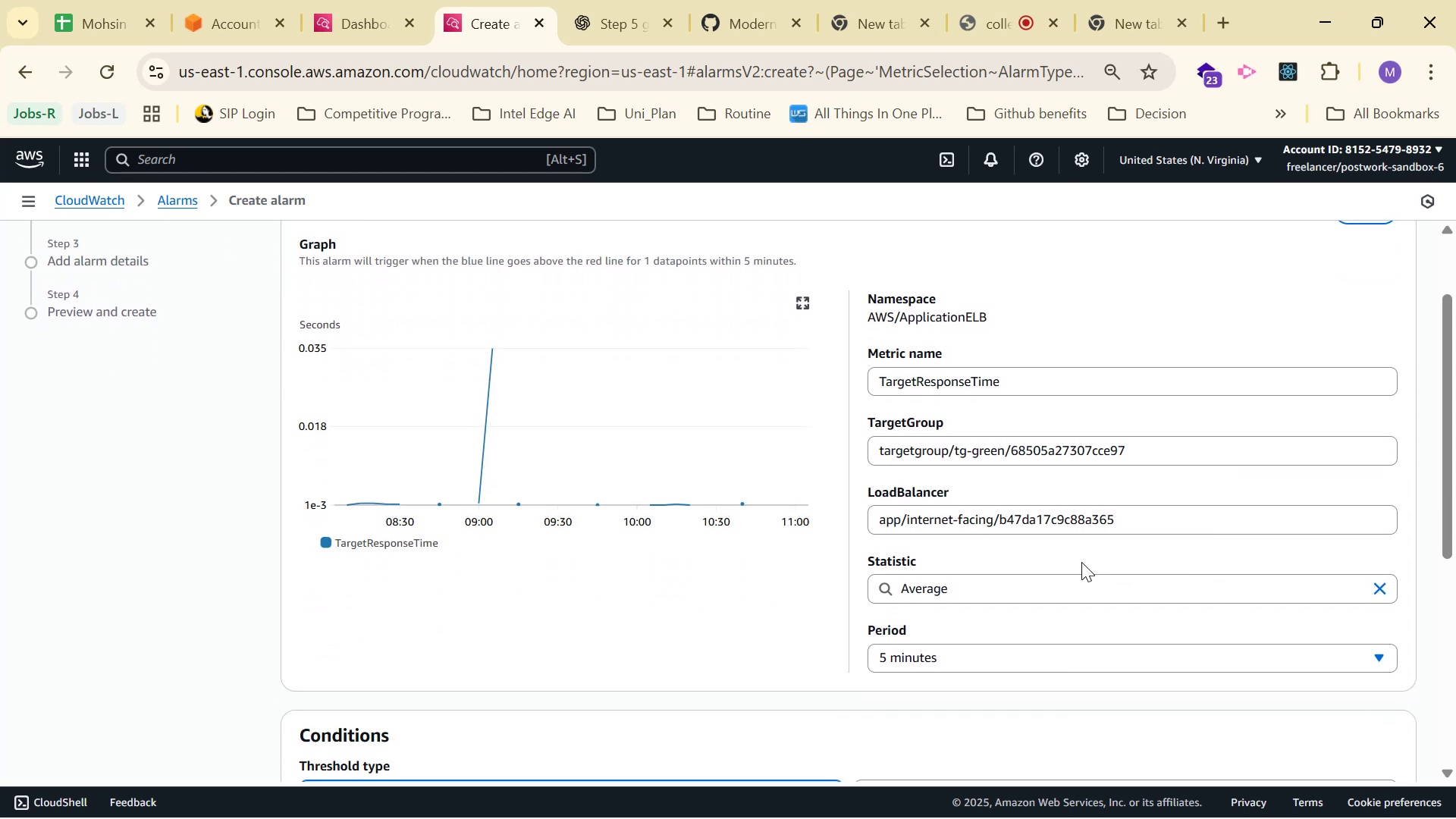 
left_click([316, 2])
 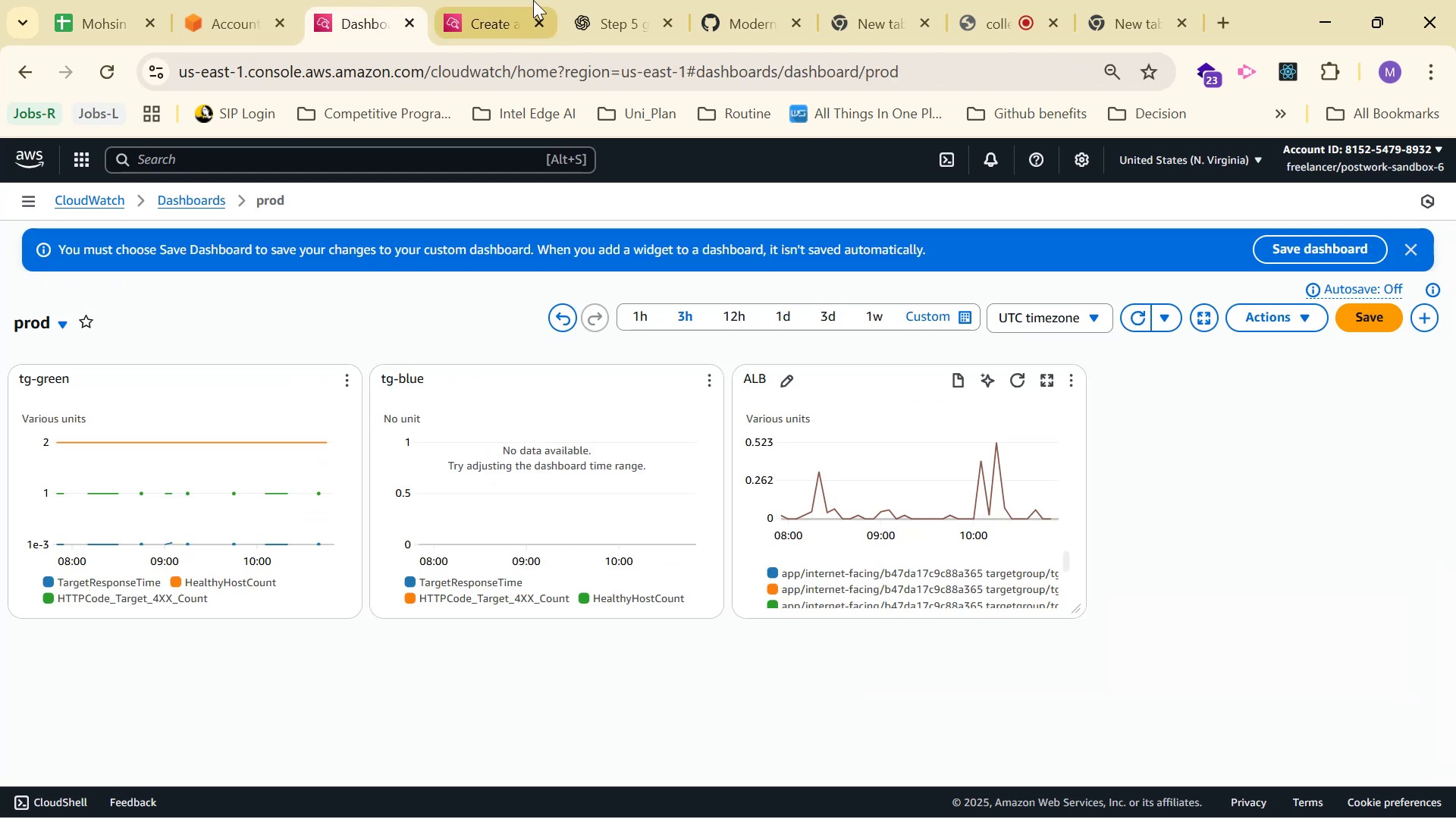 
left_click([563, 0])
 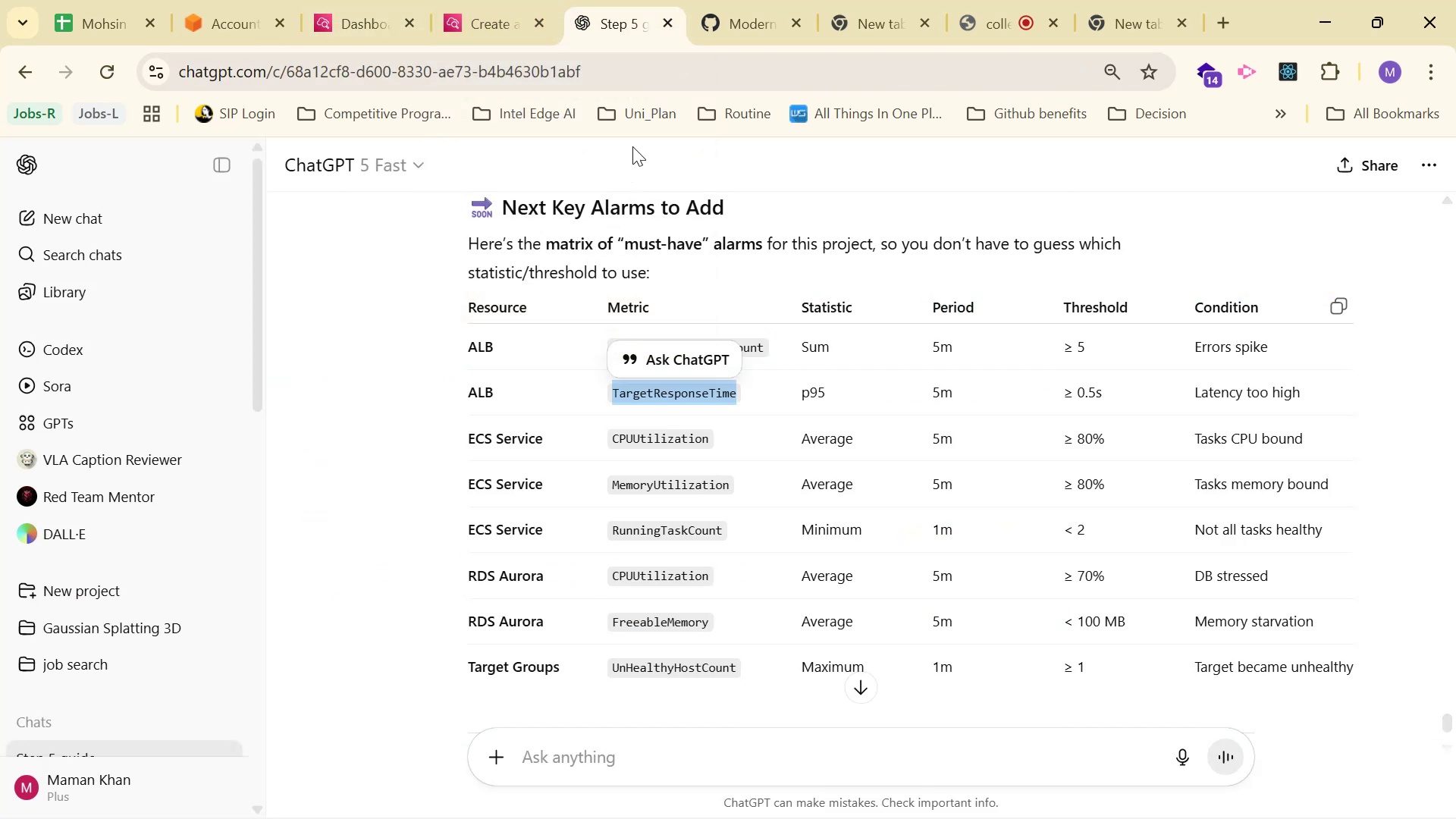 
wait(5.21)
 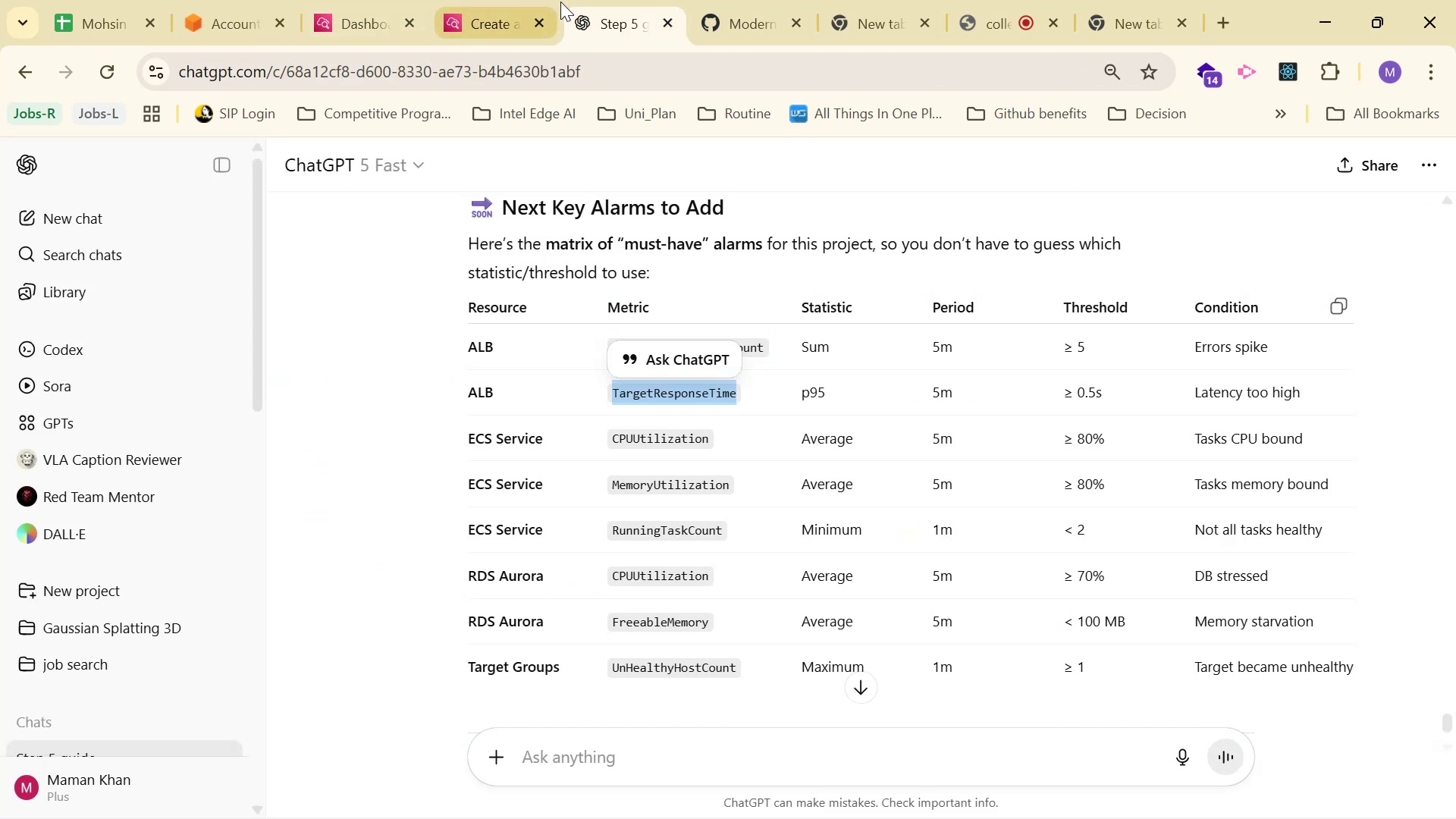 
left_click([997, 595])
 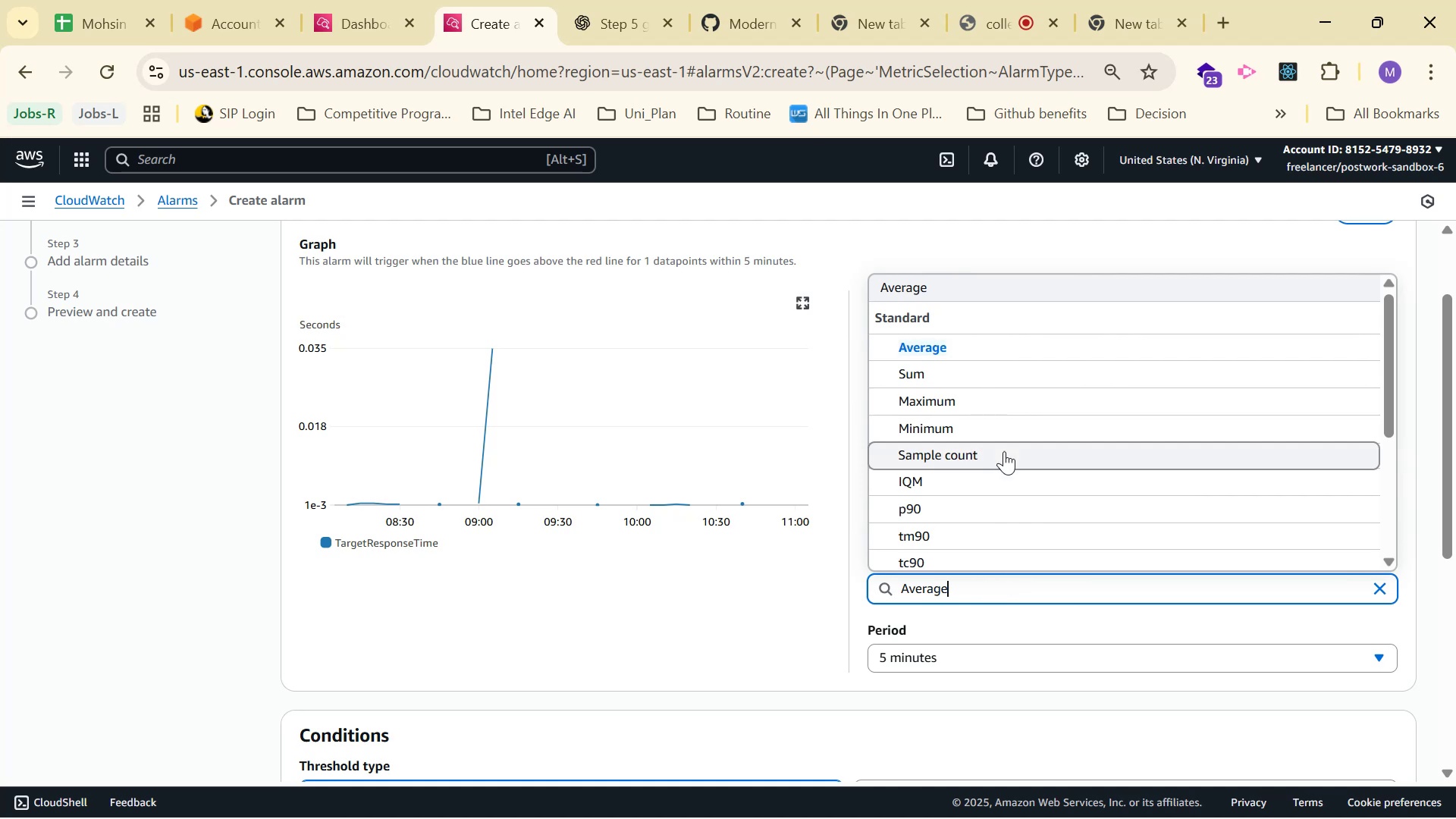 
scroll: coordinate [1012, 453], scroll_direction: down, amount: 2.0
 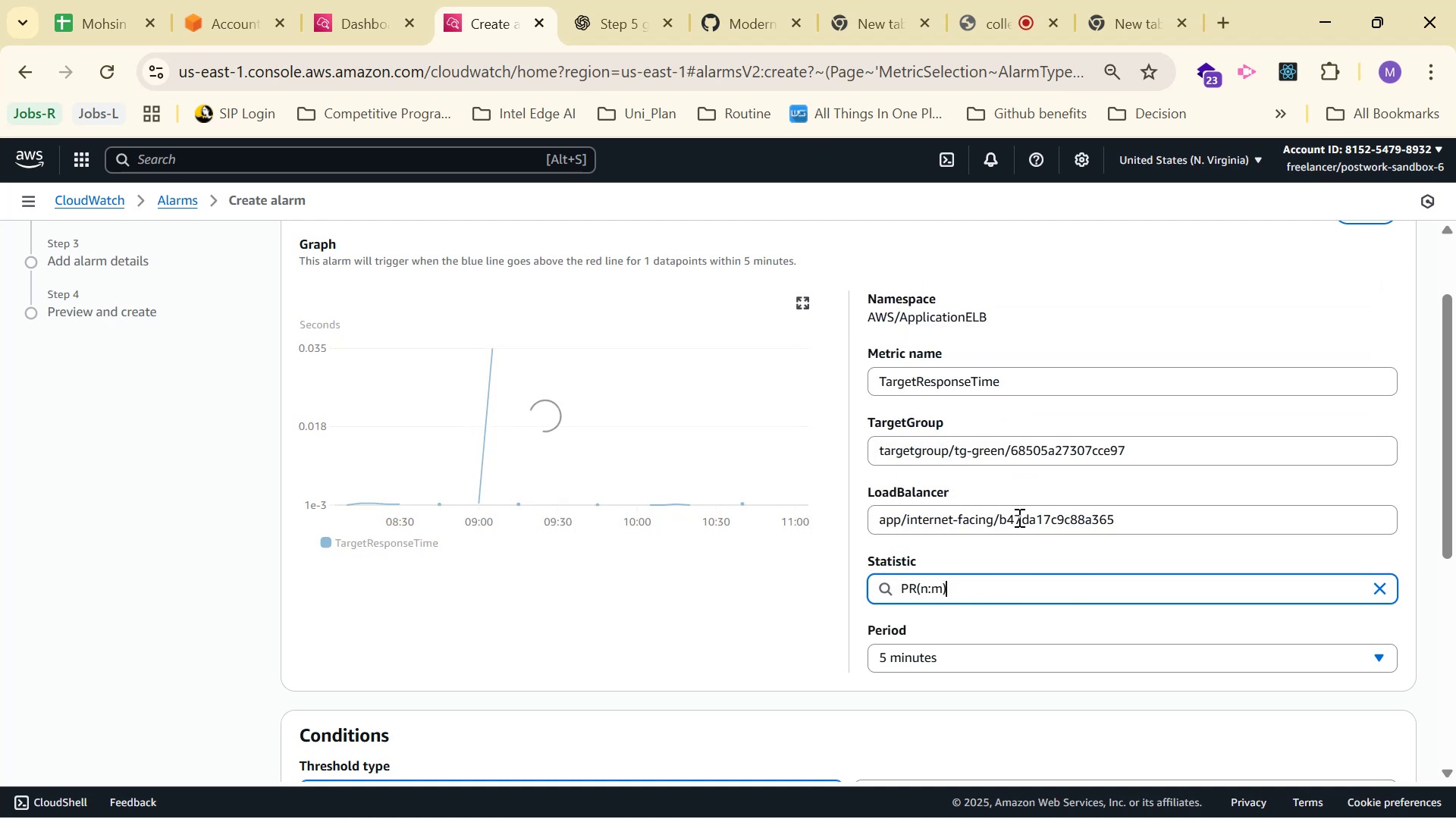 
mouse_move([978, 592])
 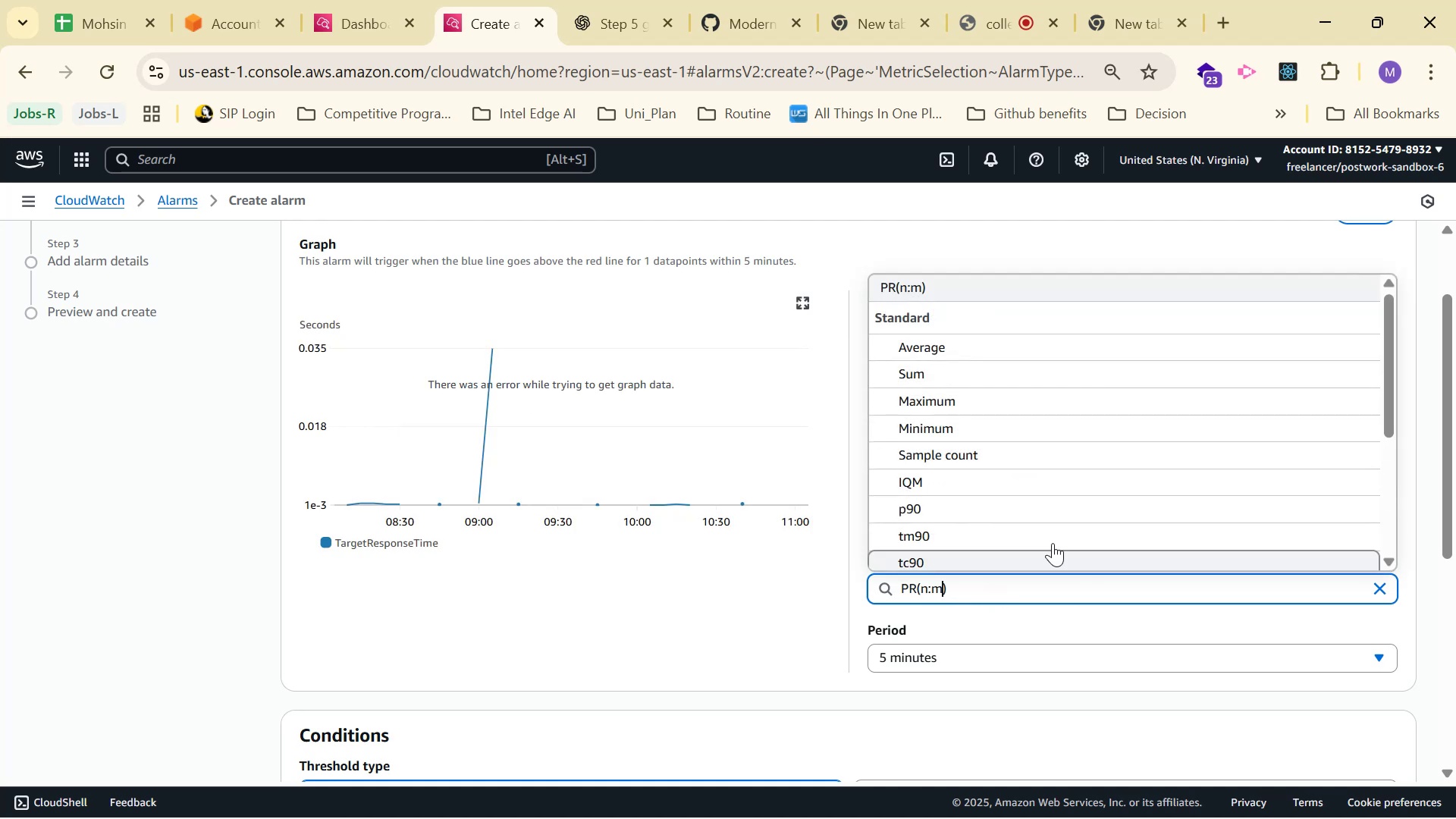 
scroll: coordinate [1072, 520], scroll_direction: down, amount: 2.0
 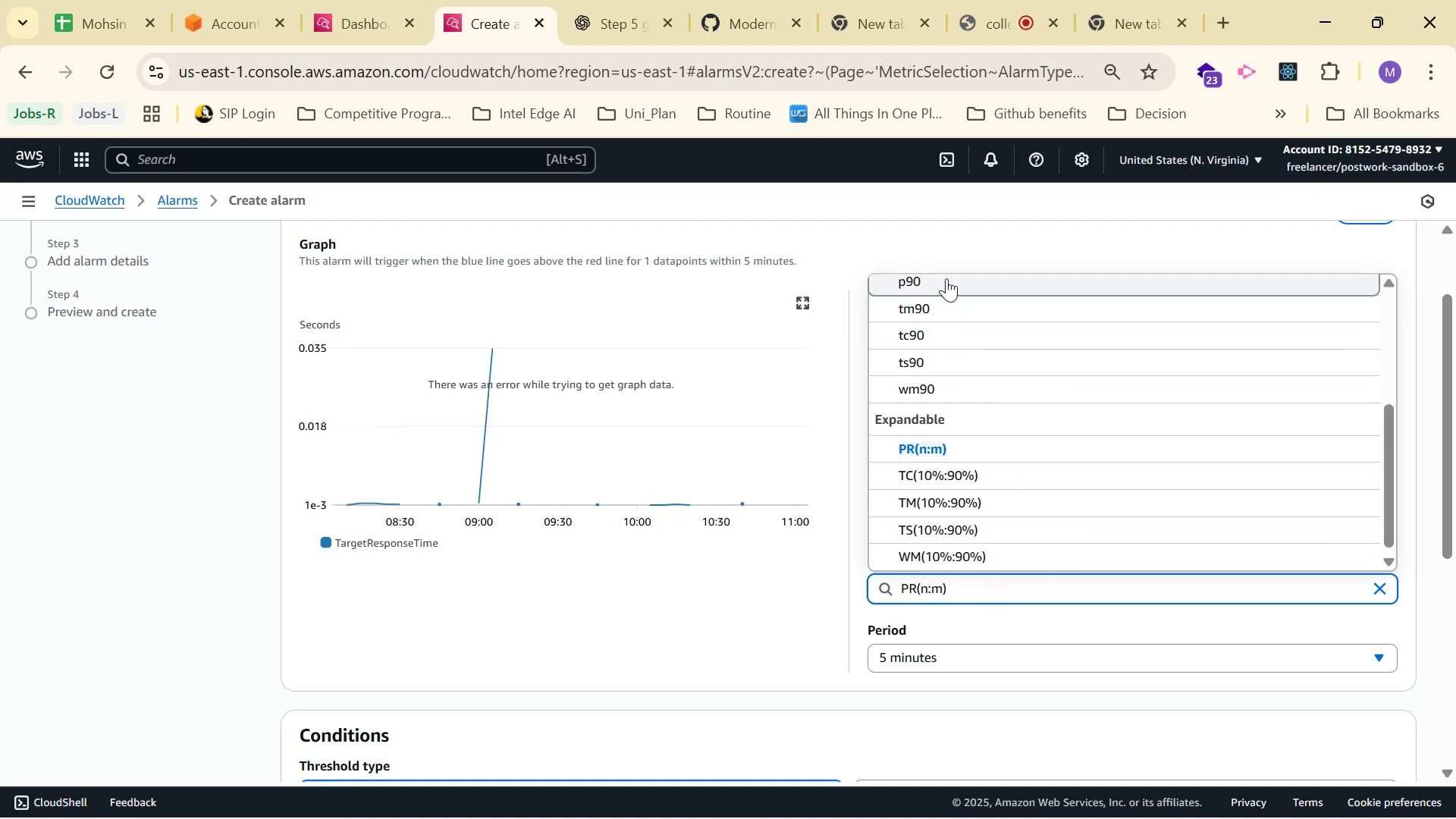 
left_click([944, 278])
 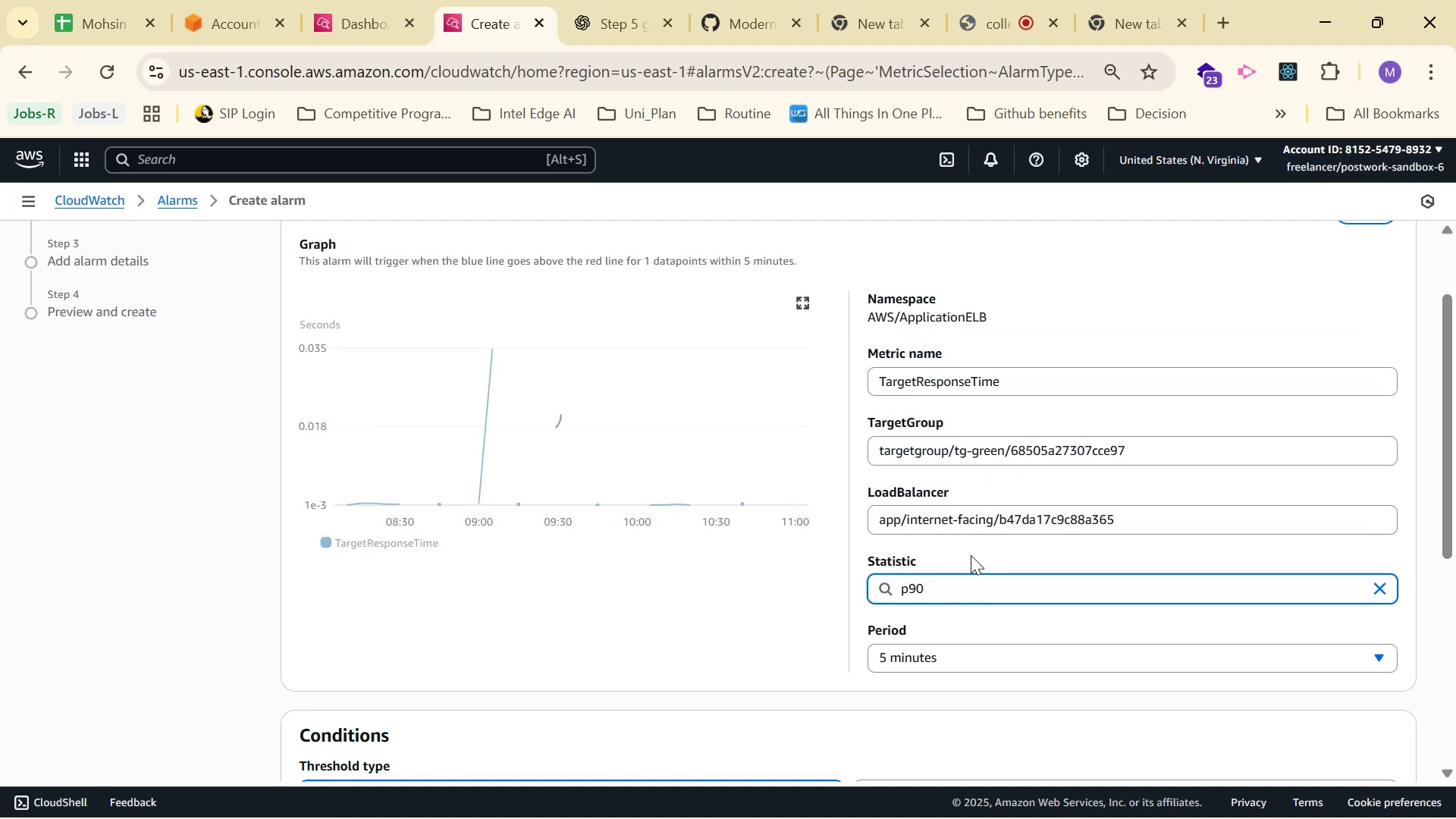 
key(Backspace)
 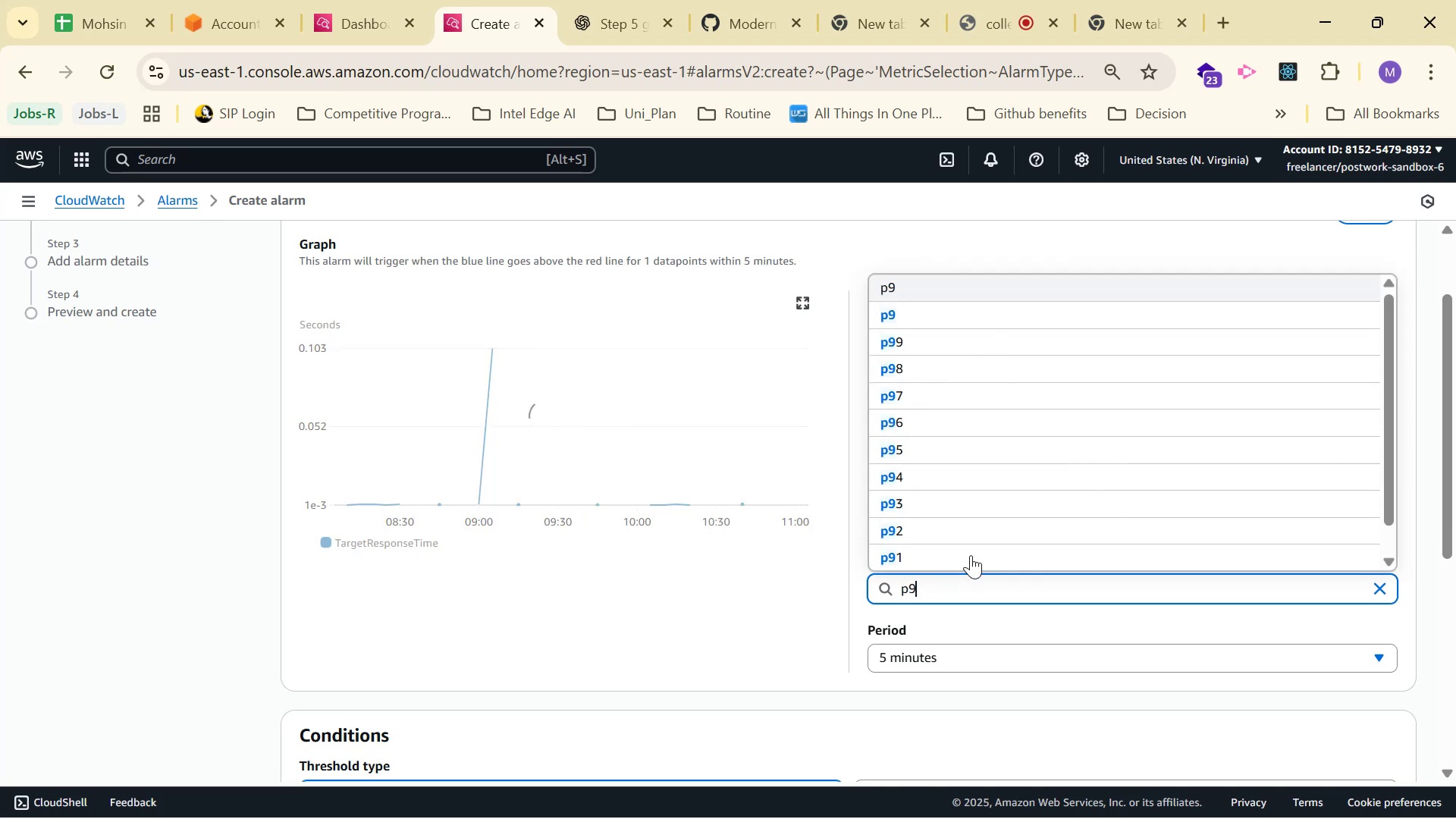 
key(5)
 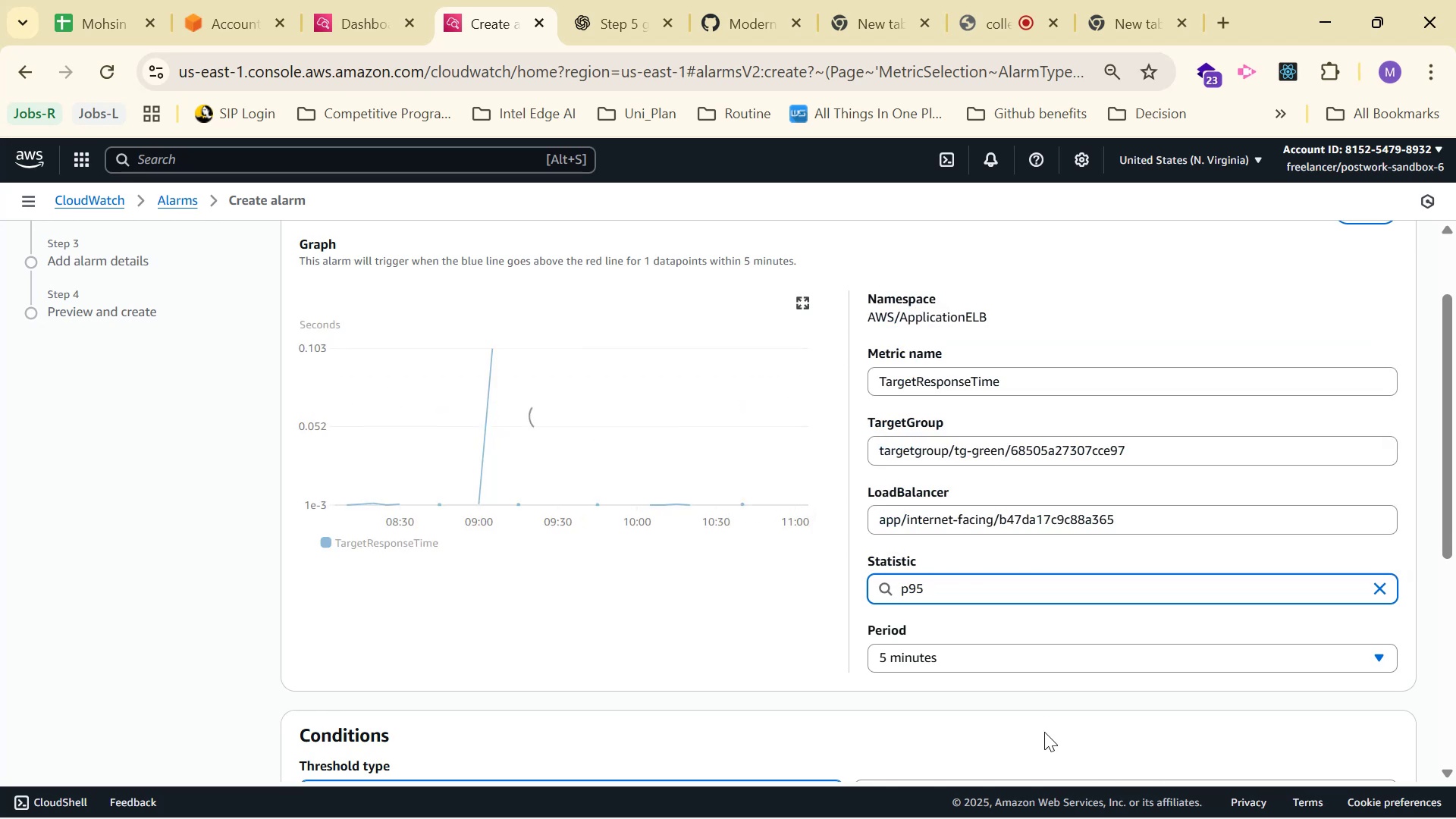 
scroll: coordinate [1021, 634], scroll_direction: down, amount: 1.0
 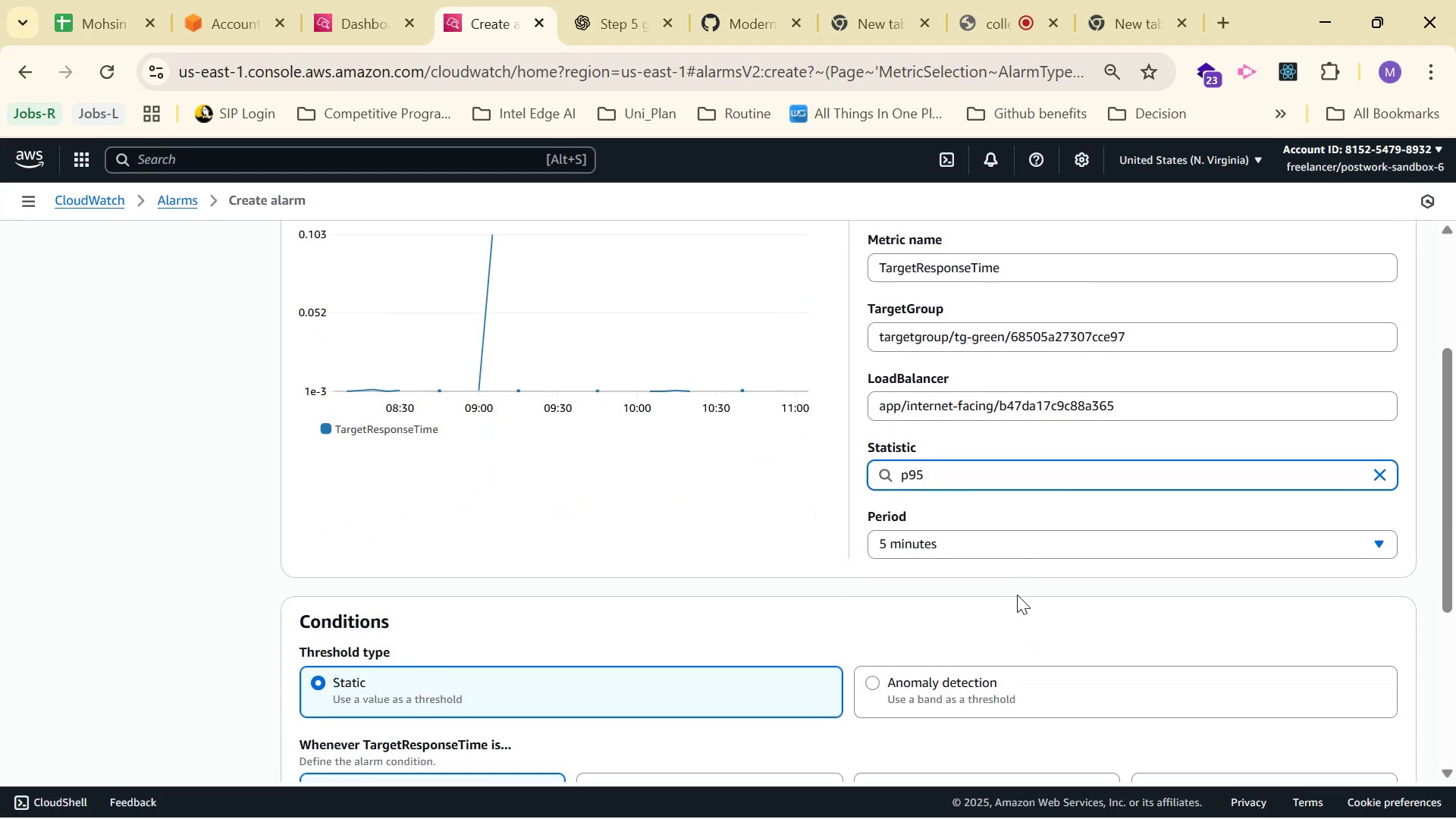 
left_click([1150, 403])
 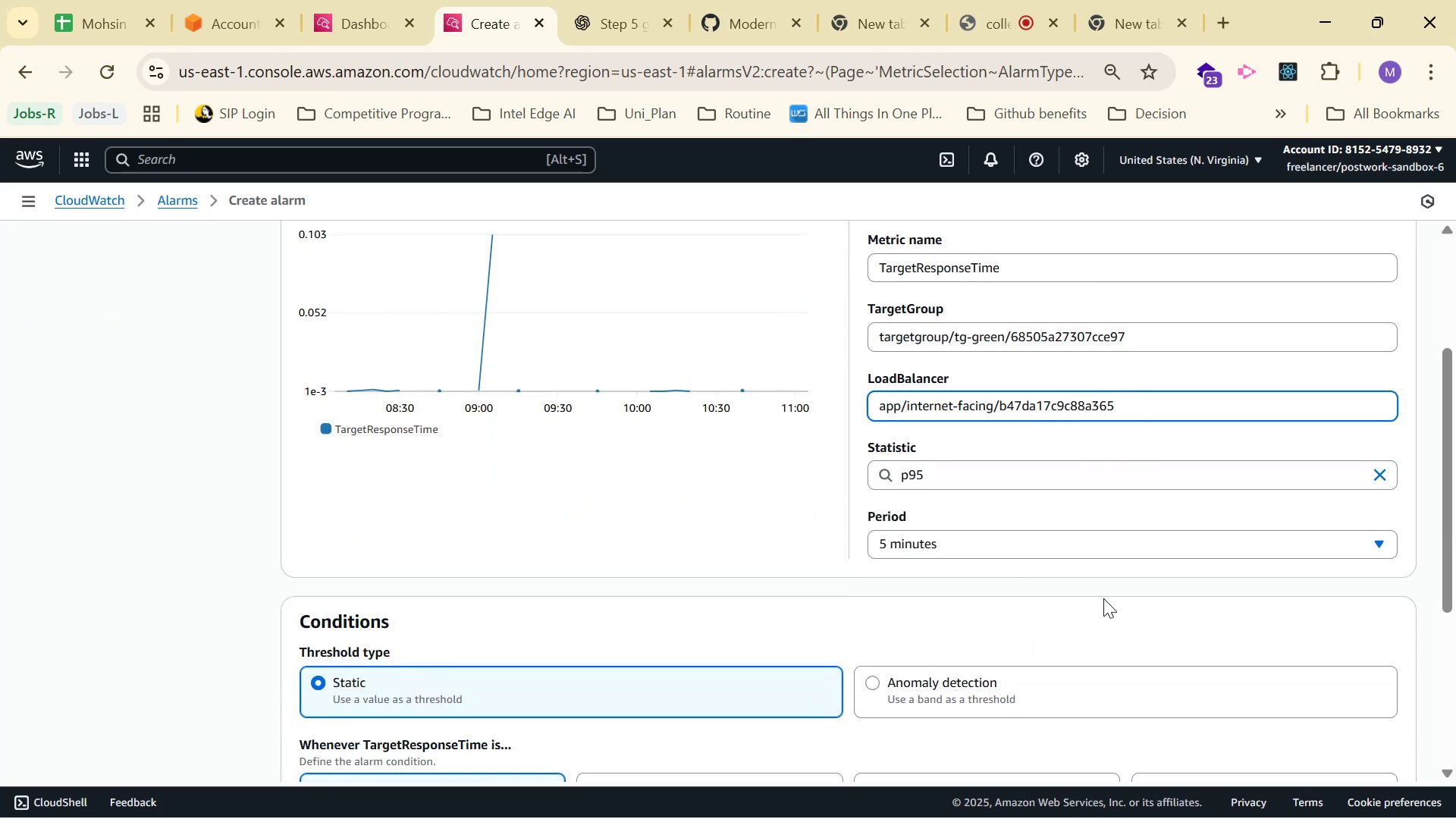 
left_click([1069, 629])
 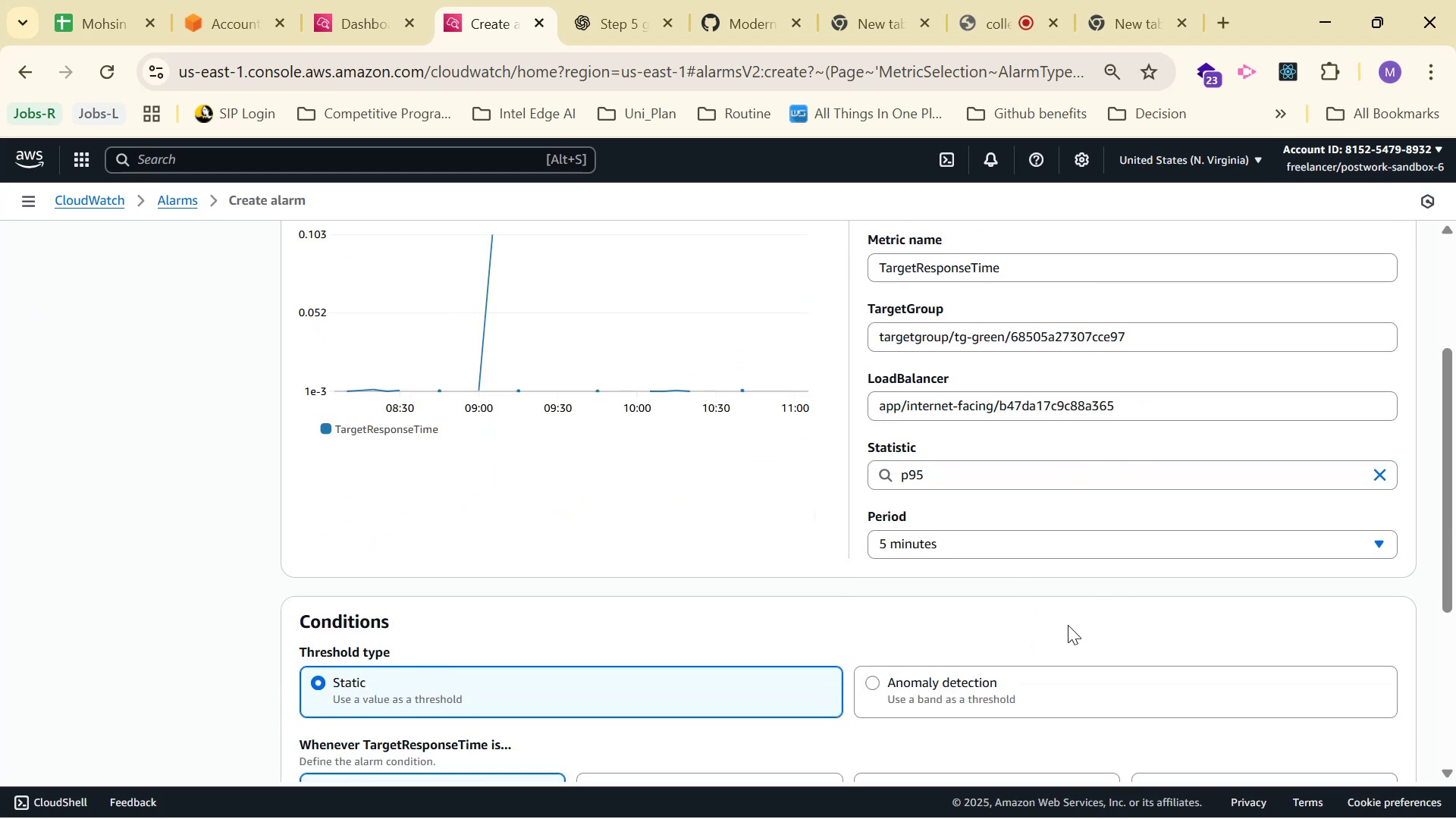 
scroll: coordinate [1077, 611], scroll_direction: down, amount: 2.0
 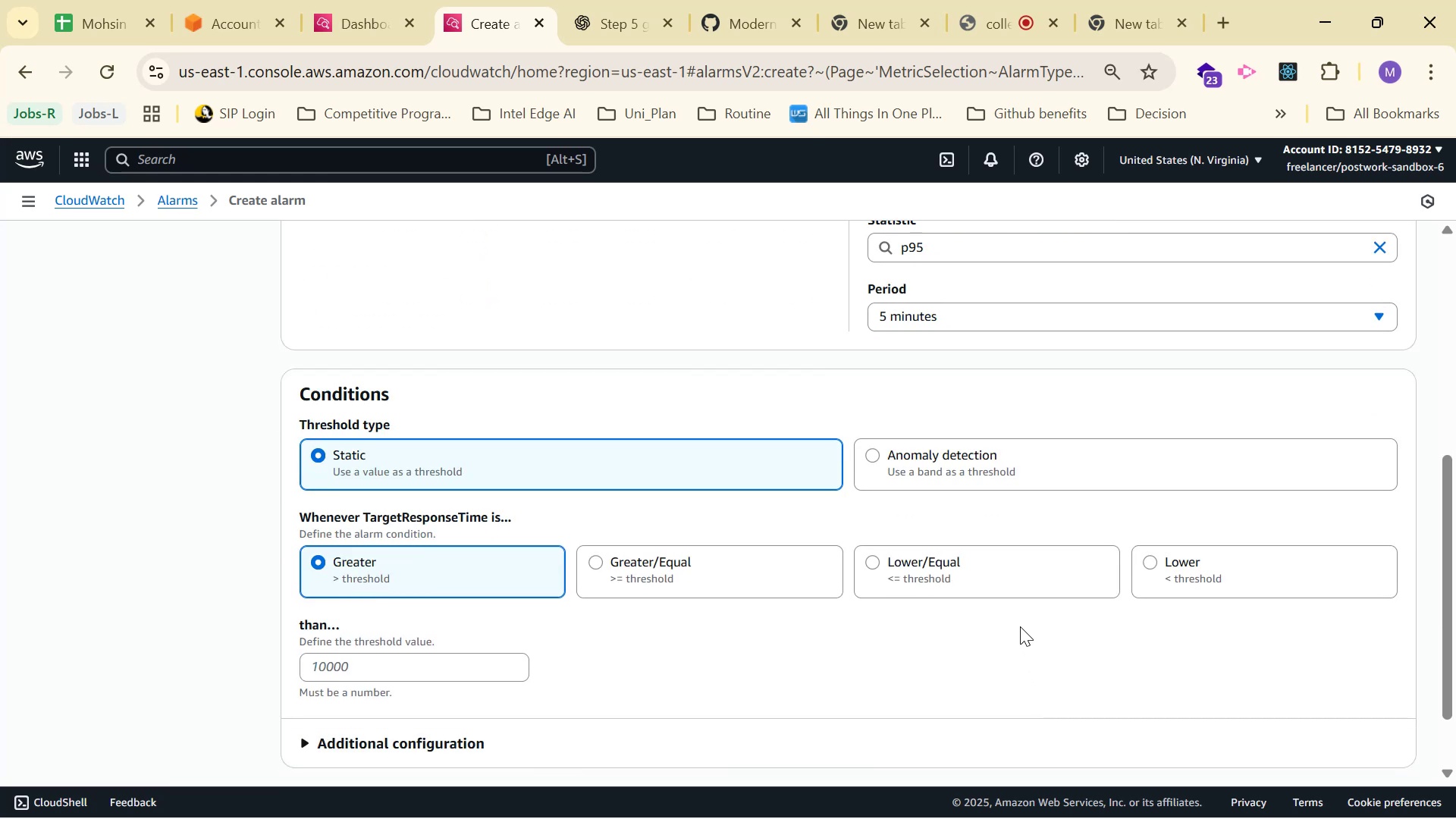 
scroll: coordinate [1016, 610], scroll_direction: up, amount: 3.0
 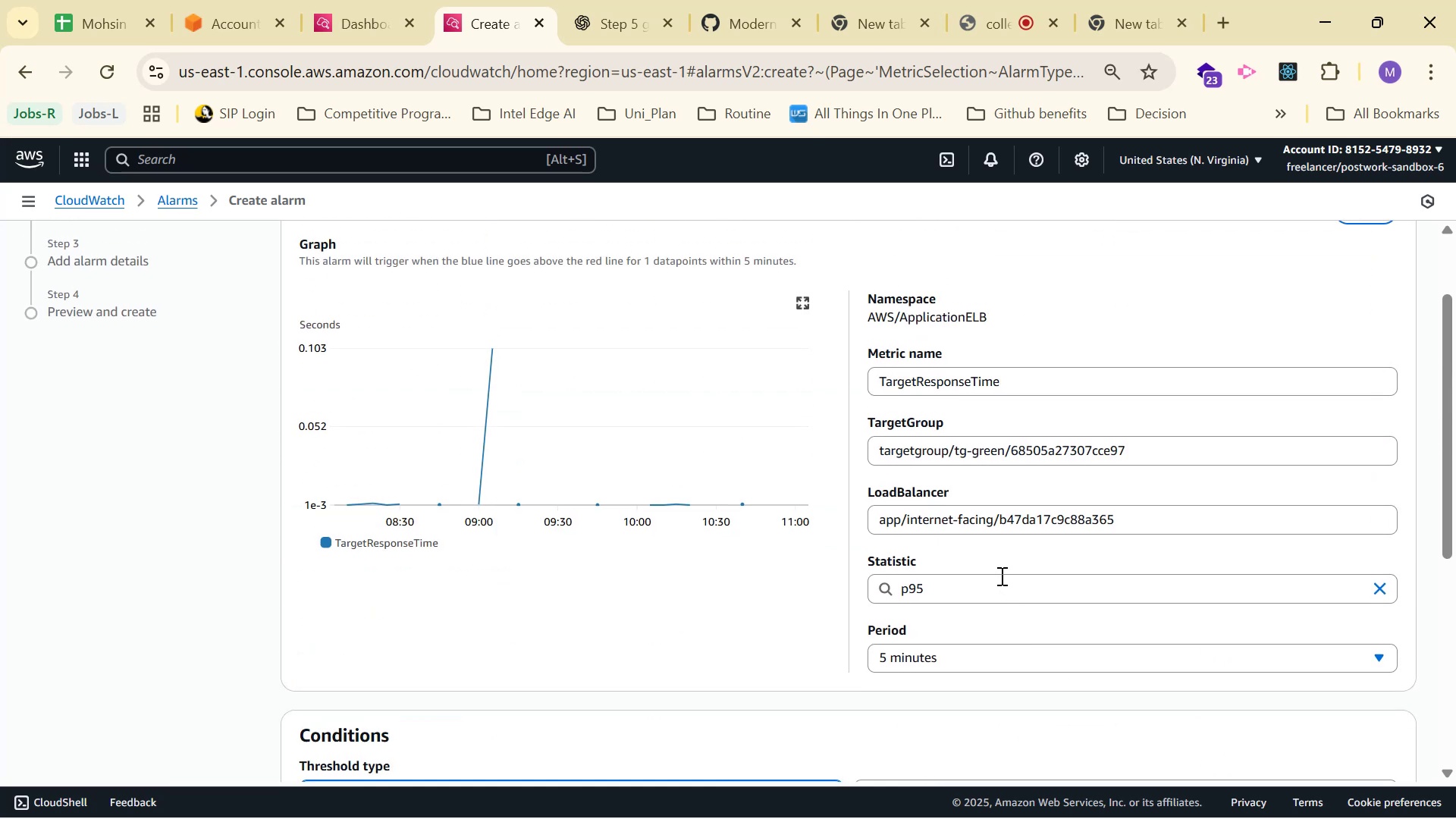 
scroll: coordinate [994, 573], scroll_direction: down, amount: 3.0
 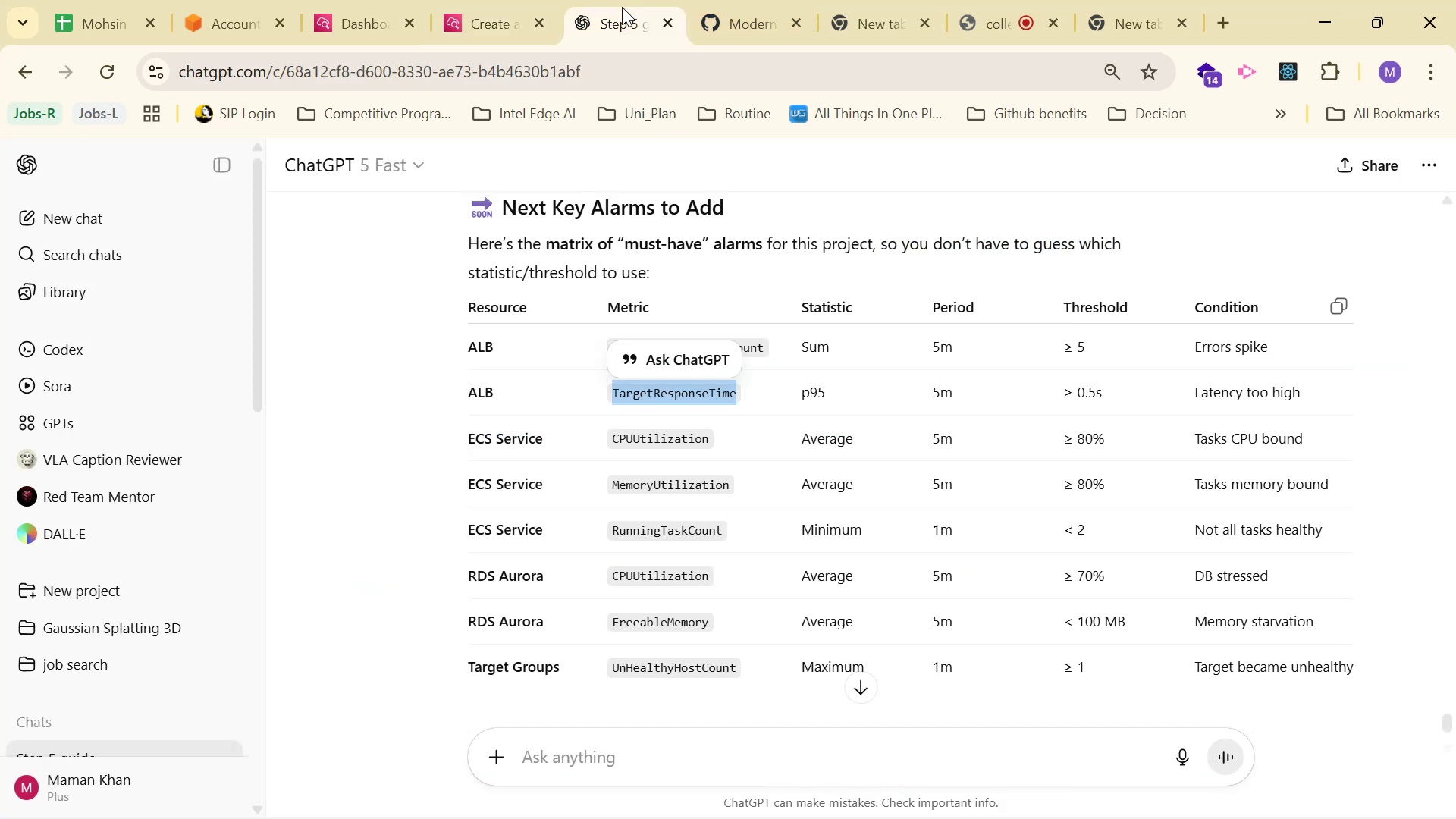 
wait(7.55)
 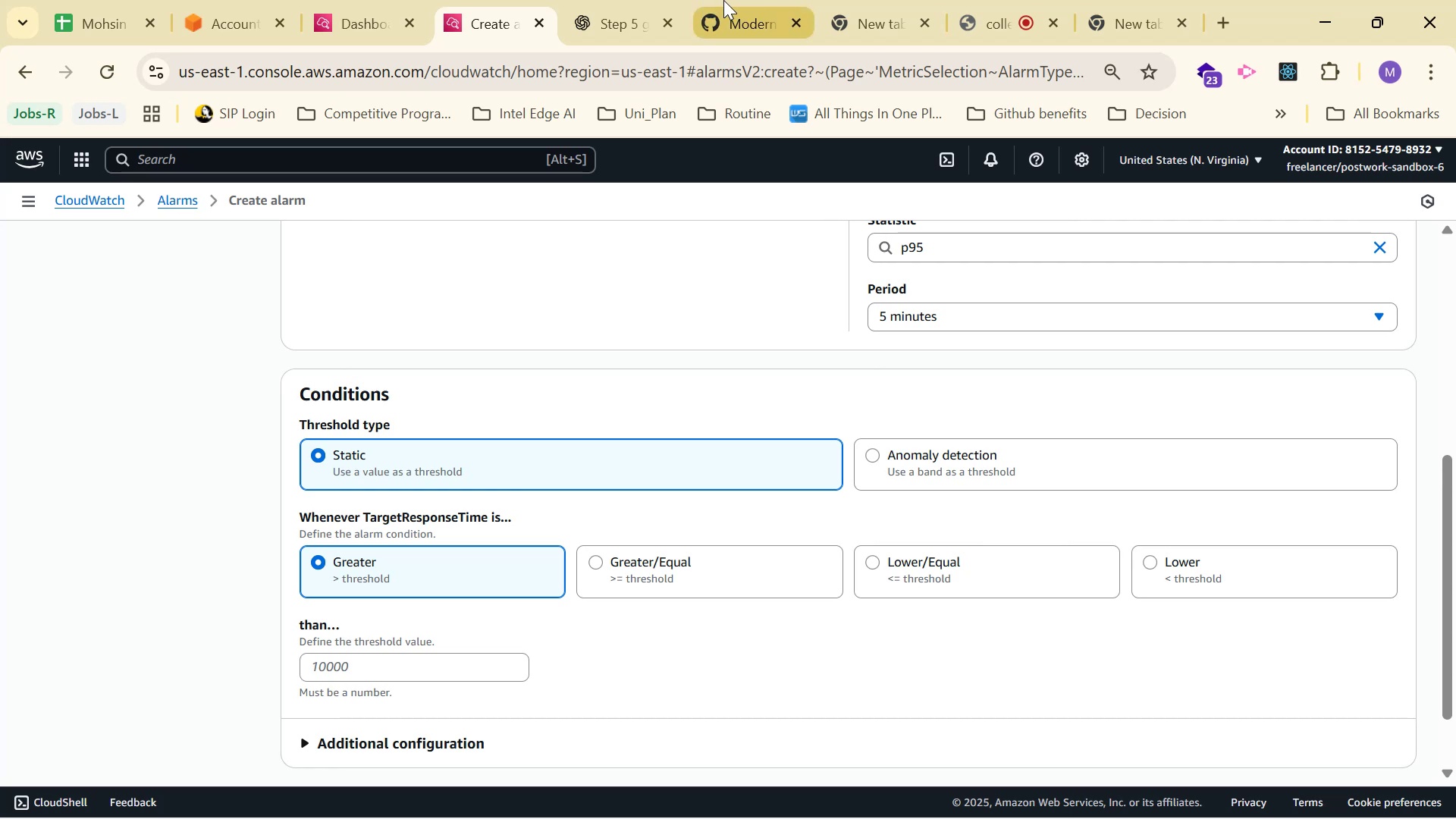 
mouse_move([504, 14])
 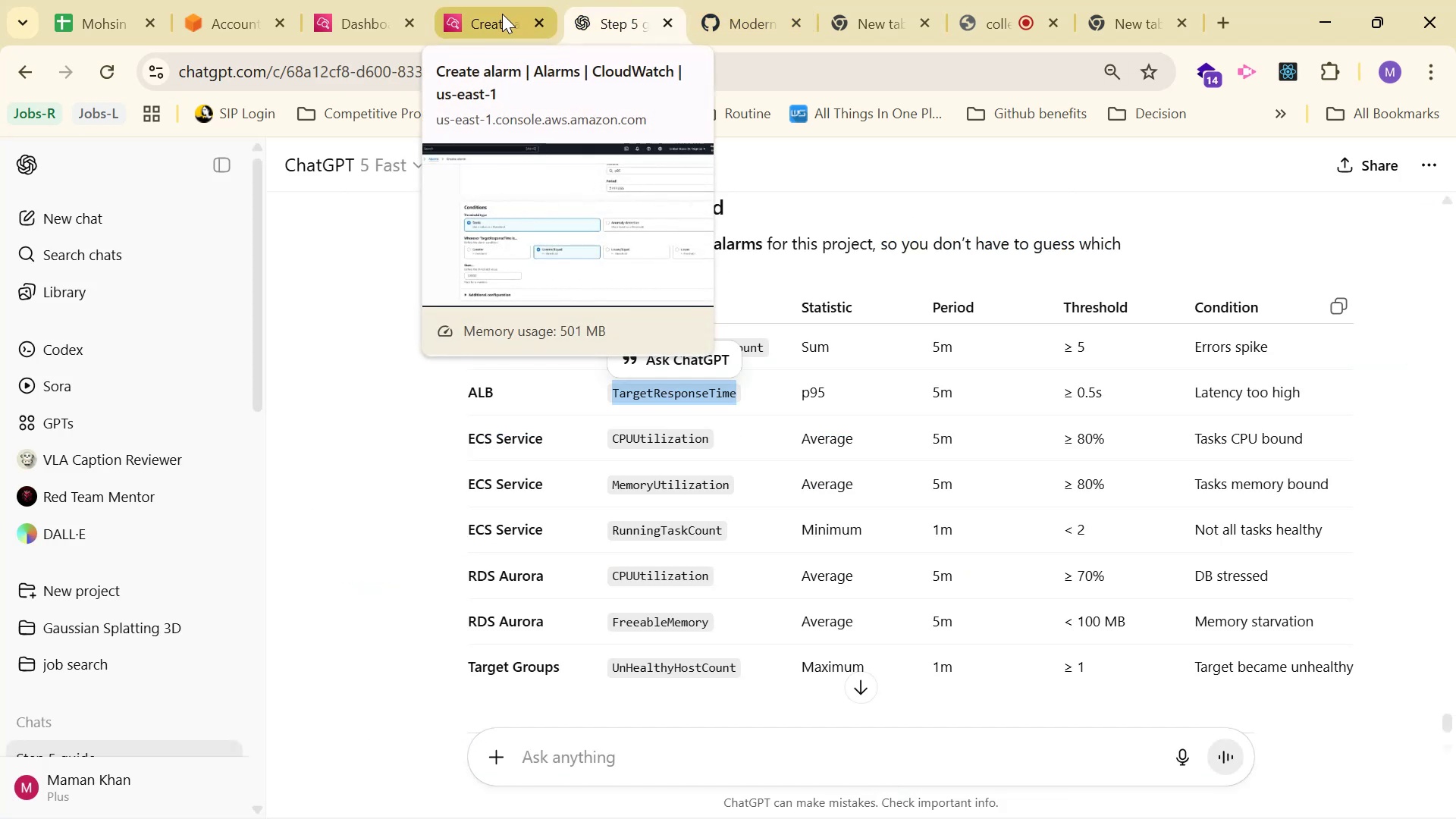 
left_click([502, 14])
 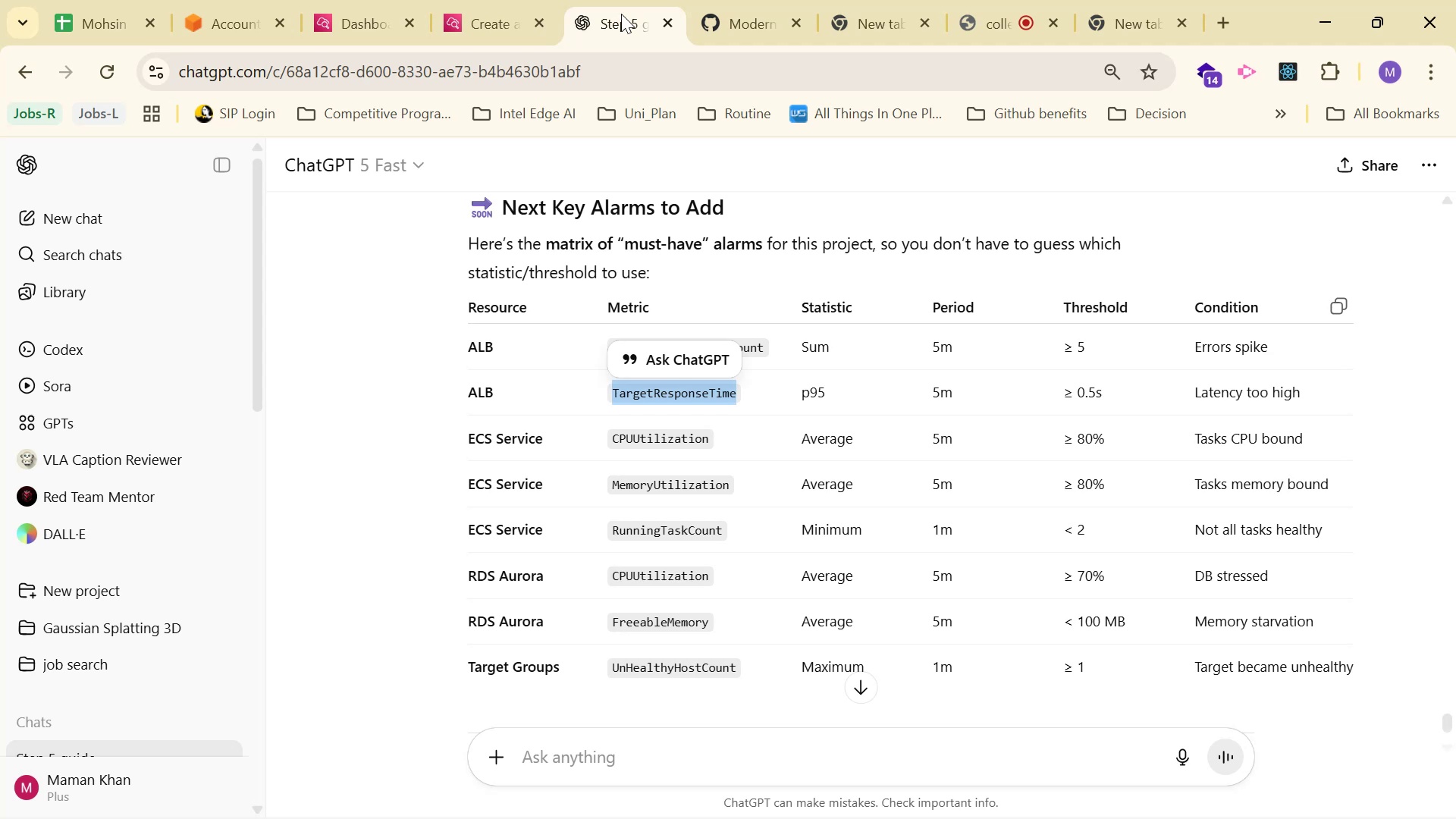 
wait(8.66)
 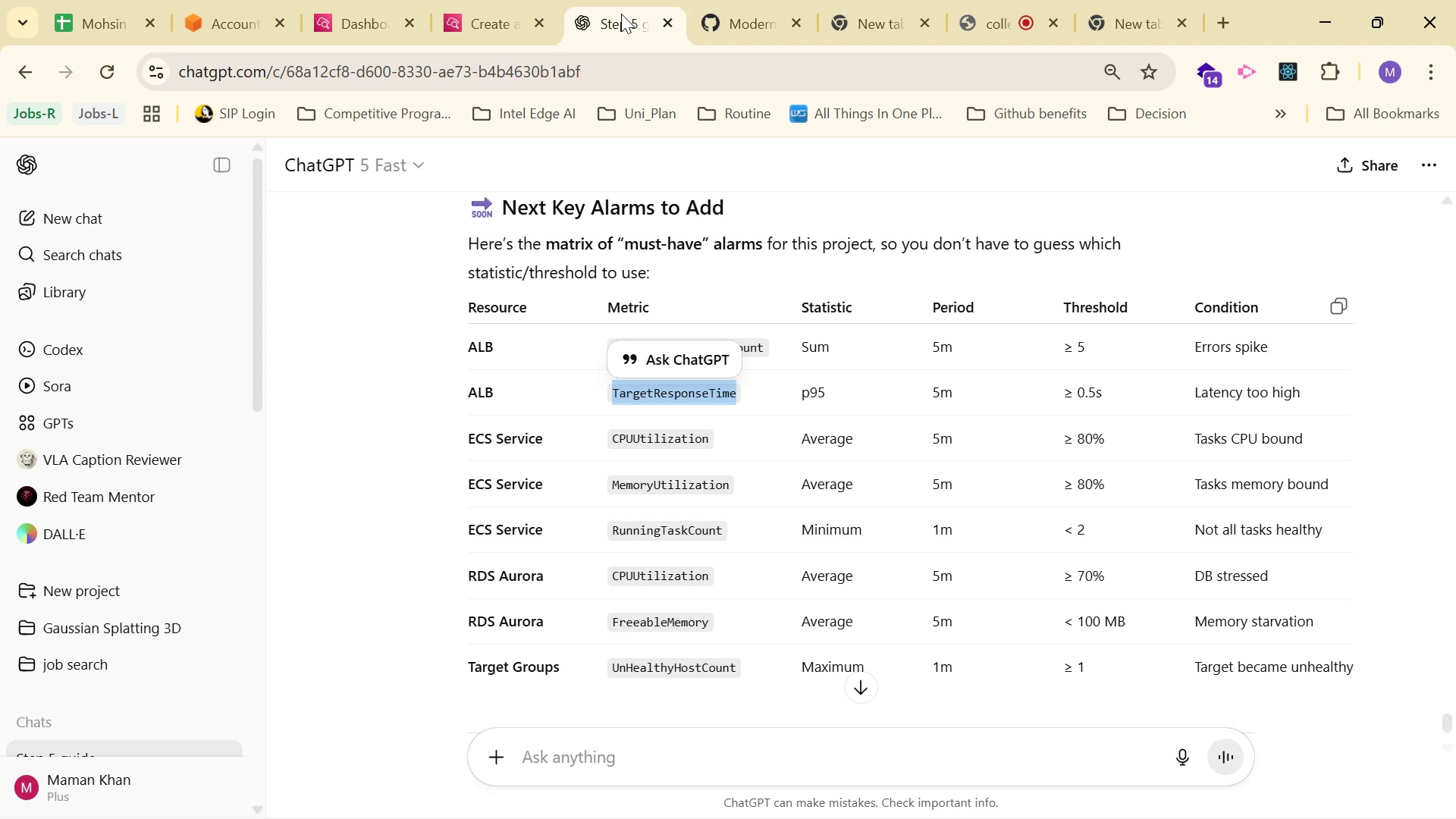 
left_click_drag(start_coordinate=[1075, 389], to_coordinate=[1115, 394])
 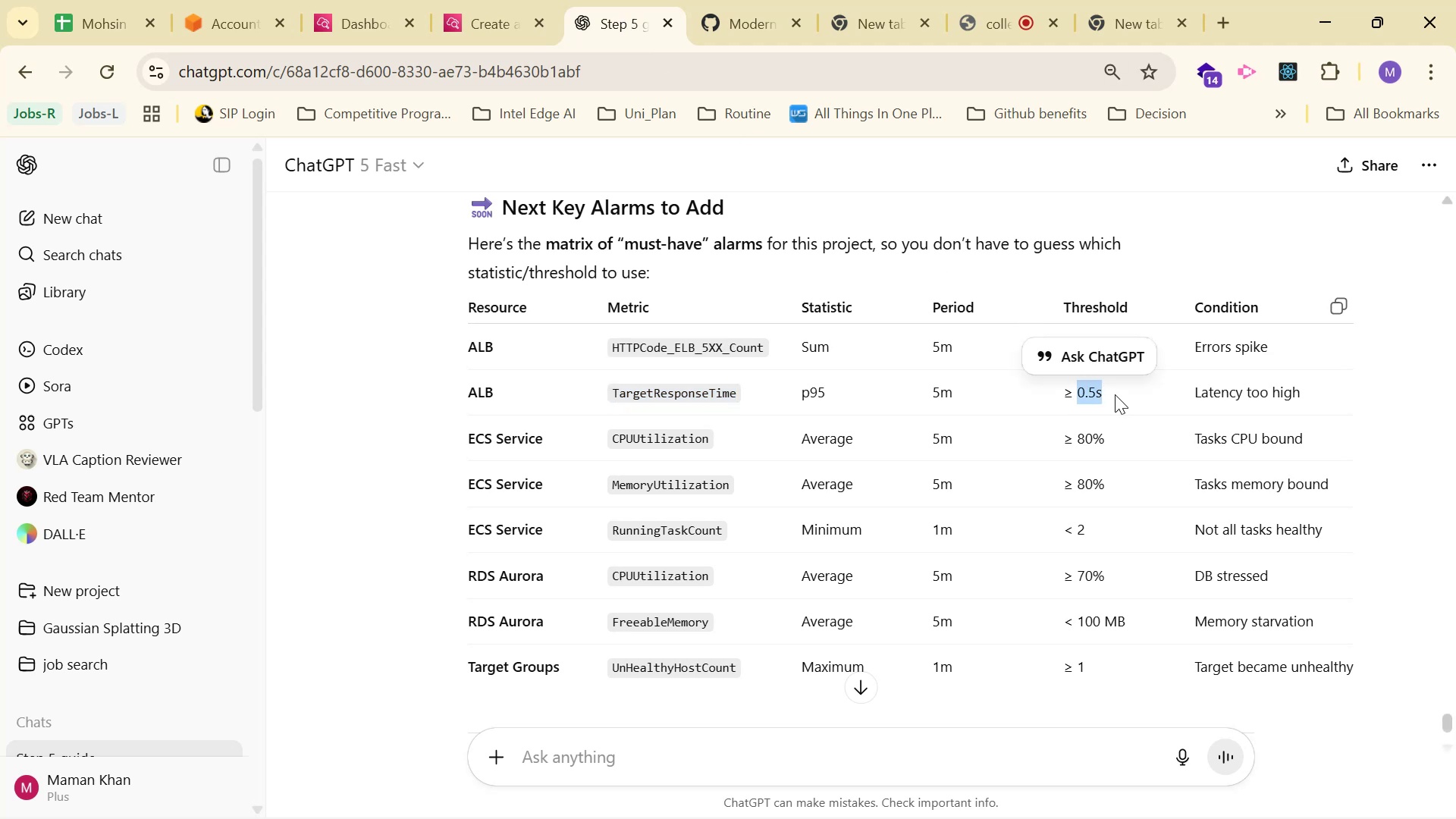 
key(Control+C)
 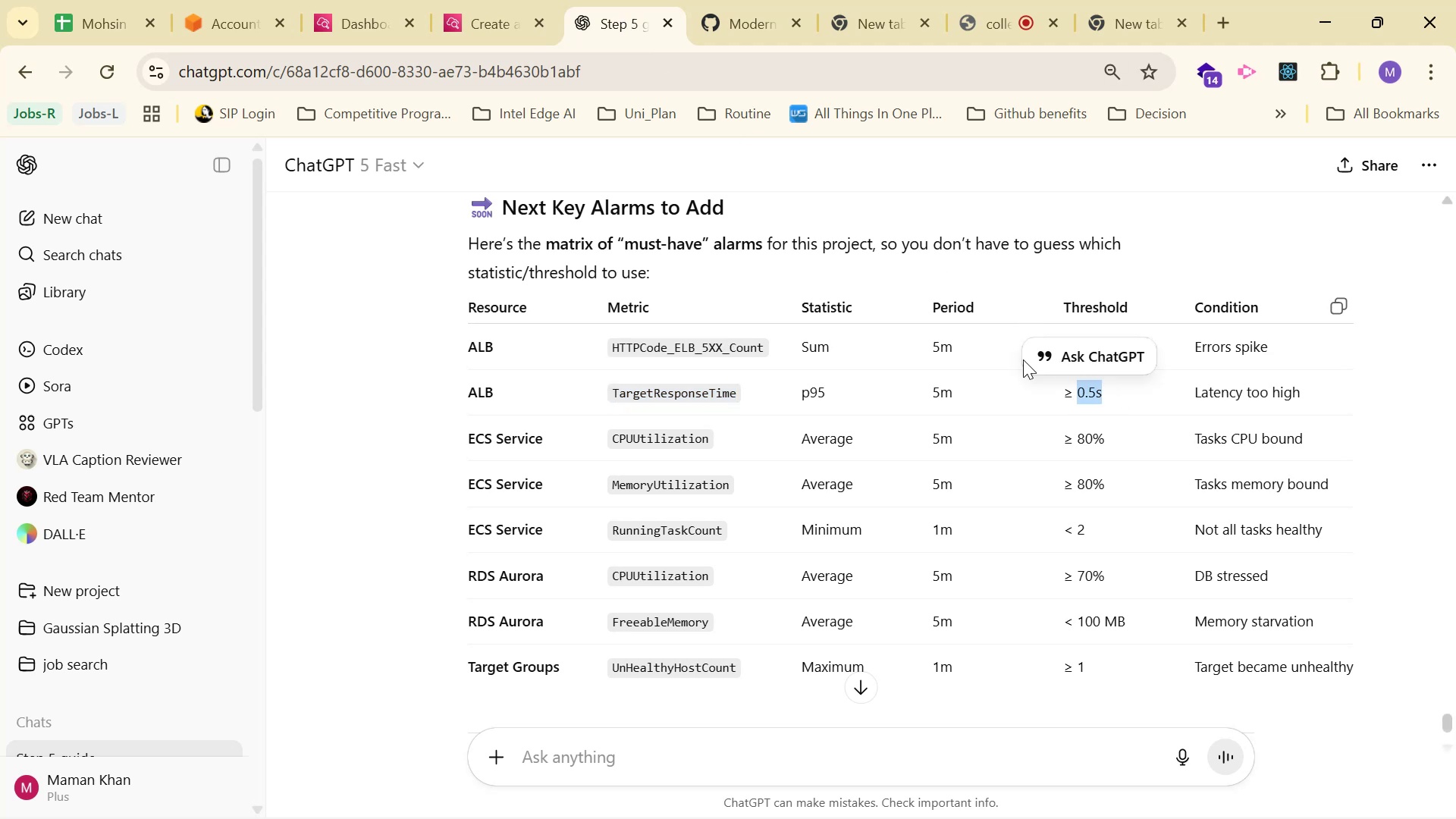 
key(Control+C)
 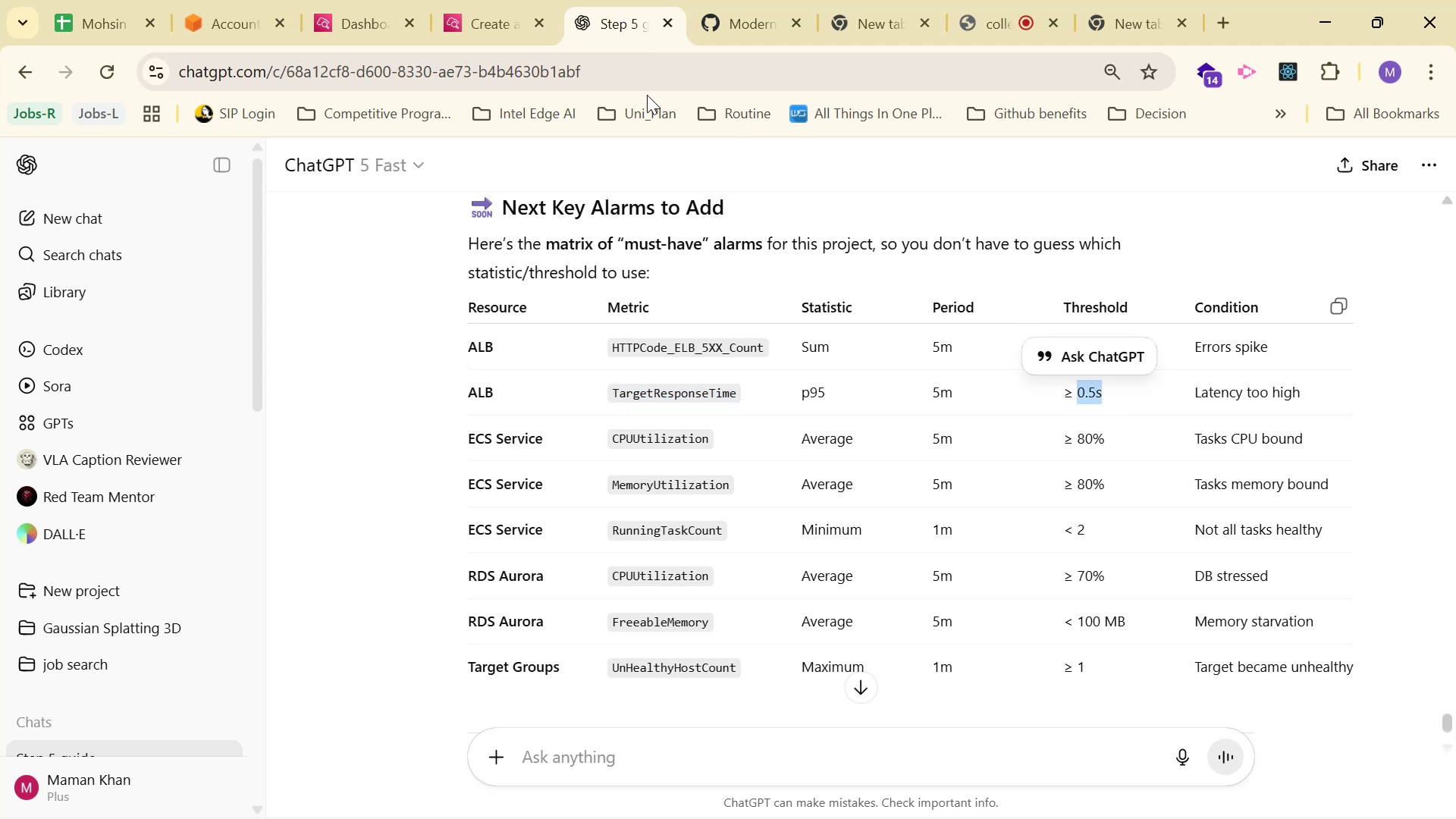 
key(Control+C)
 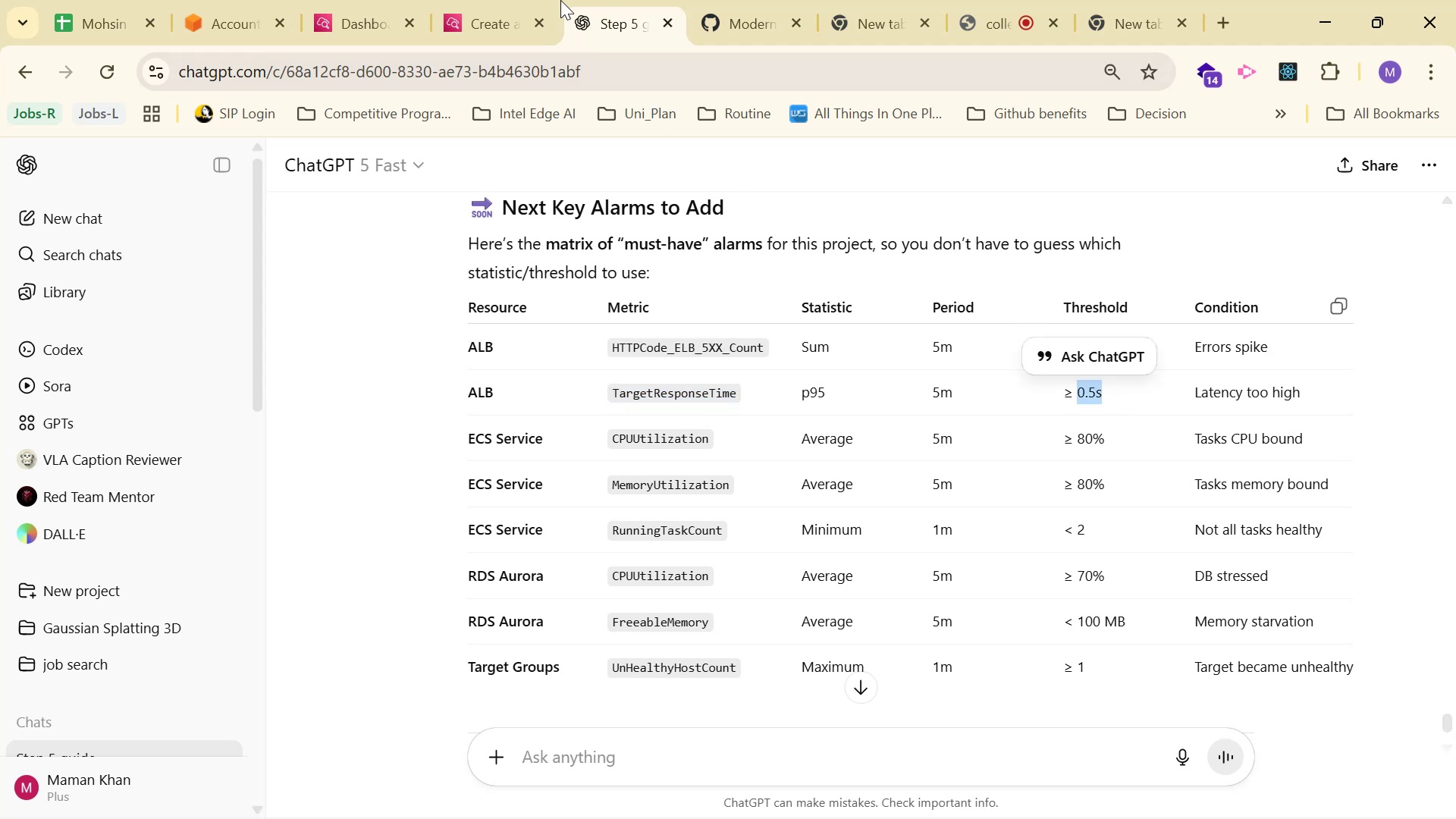 
left_click([538, 0])
 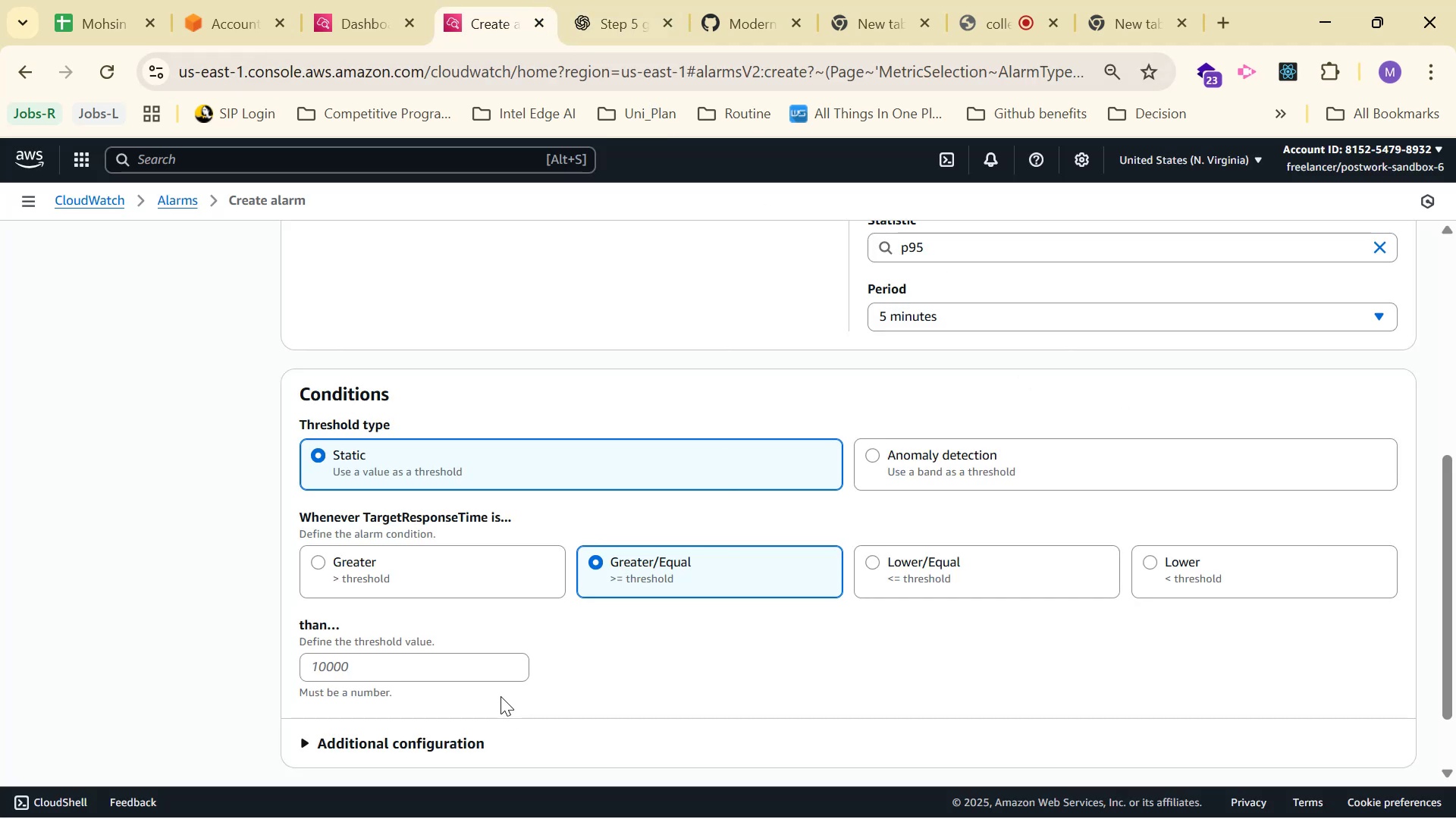 
left_click([478, 669])
 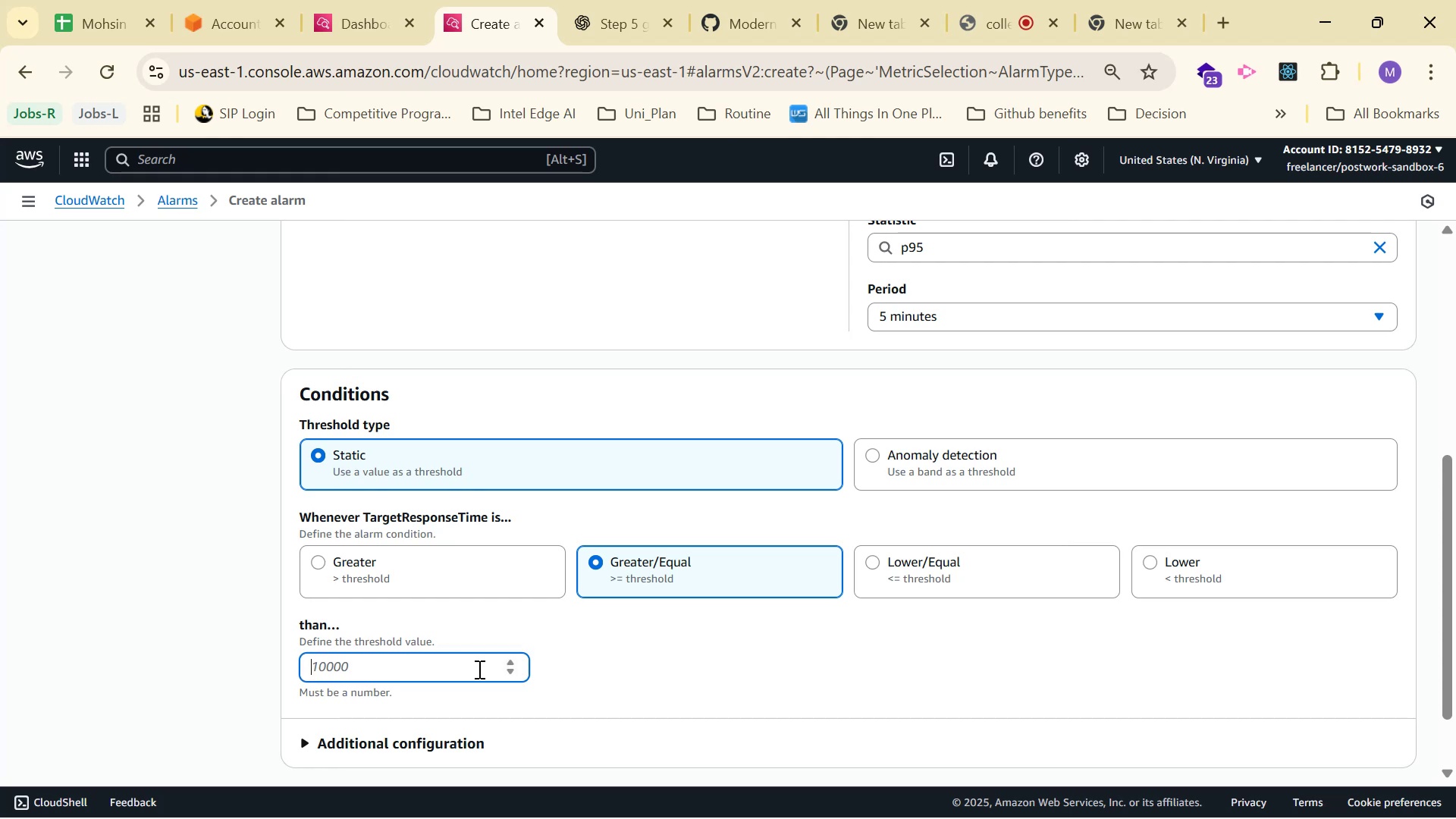 
key(Control+V)
 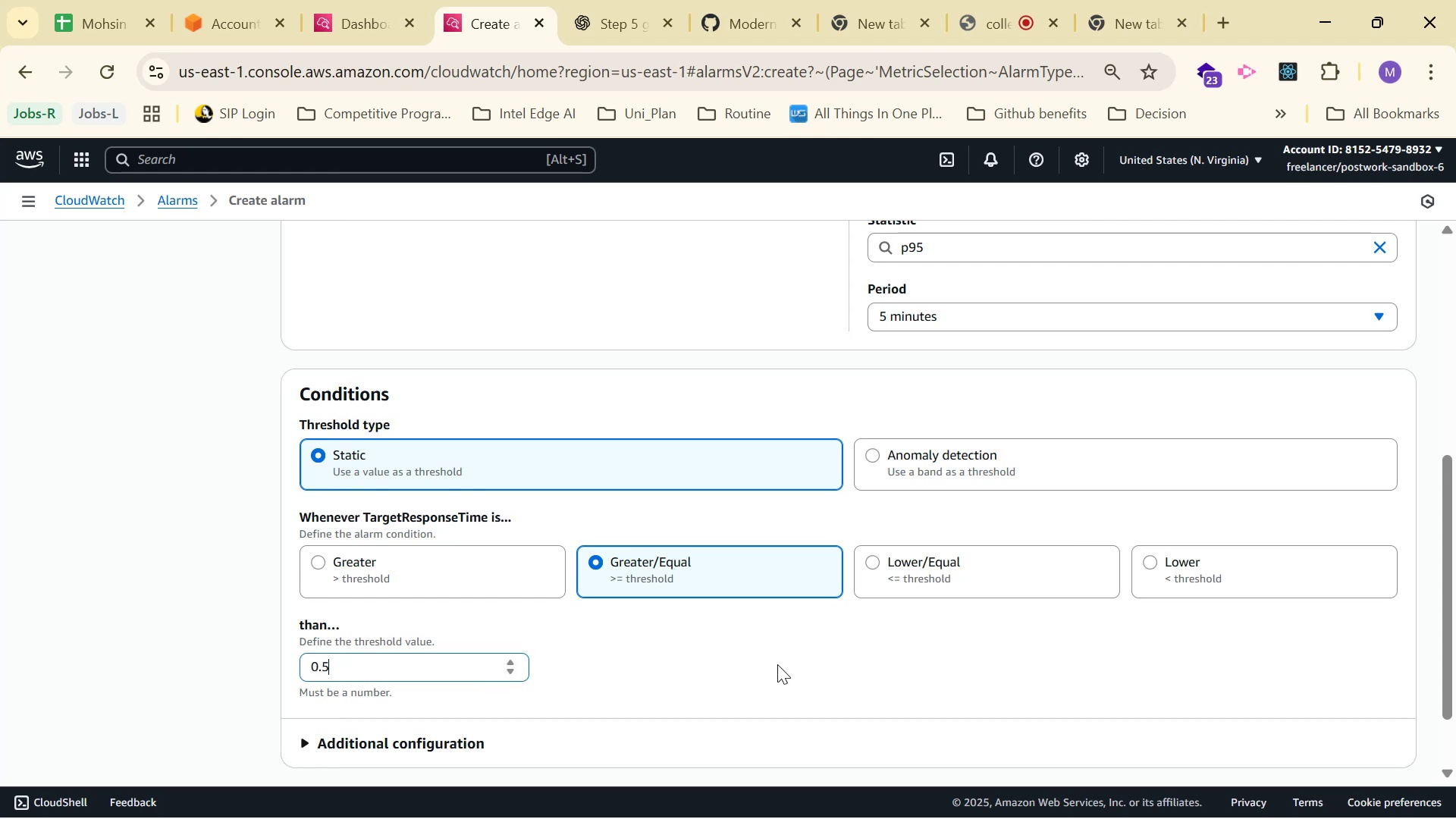 
scroll: coordinate [780, 663], scroll_direction: down, amount: 1.0
 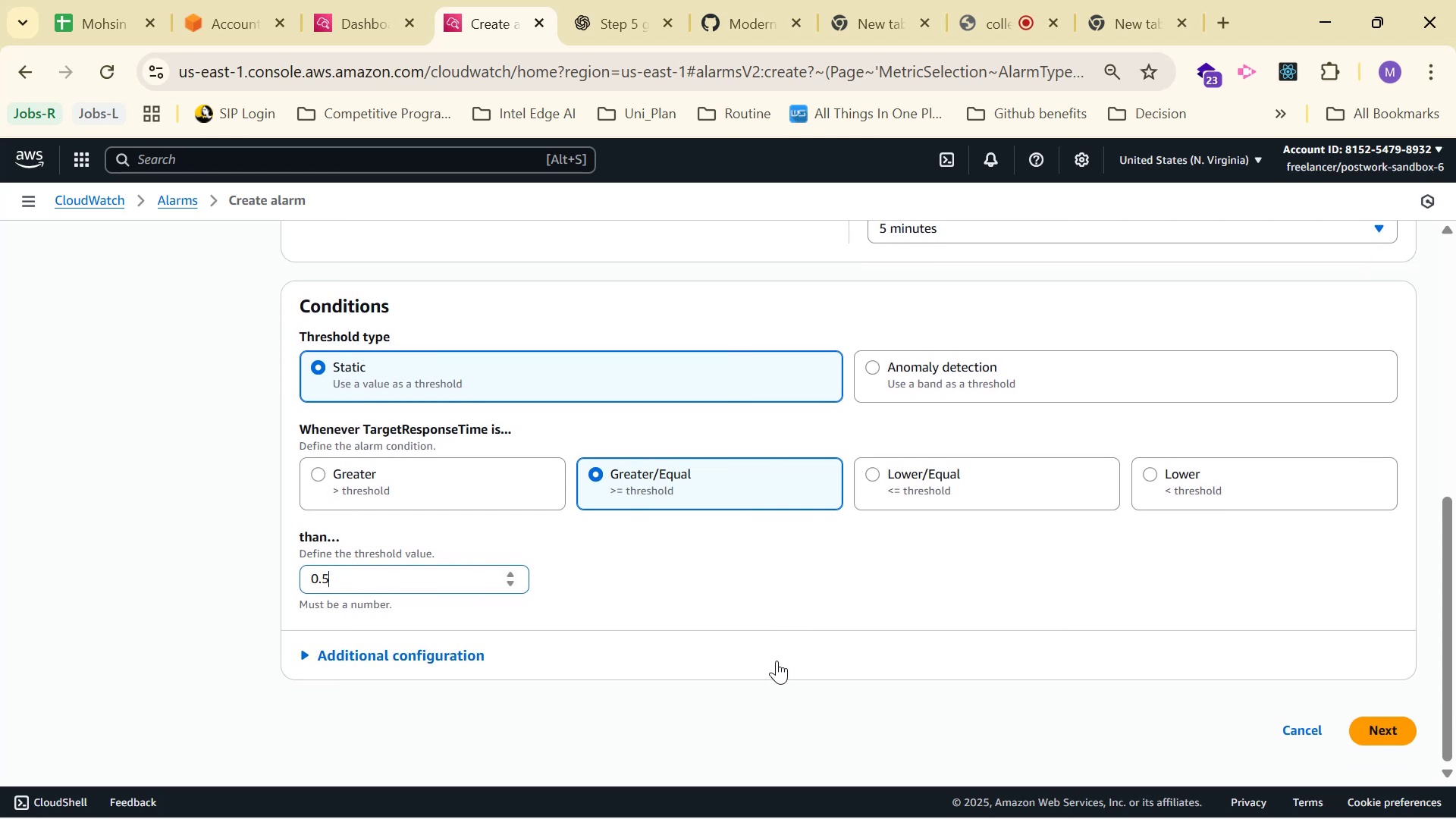 
left_click([809, 643])
 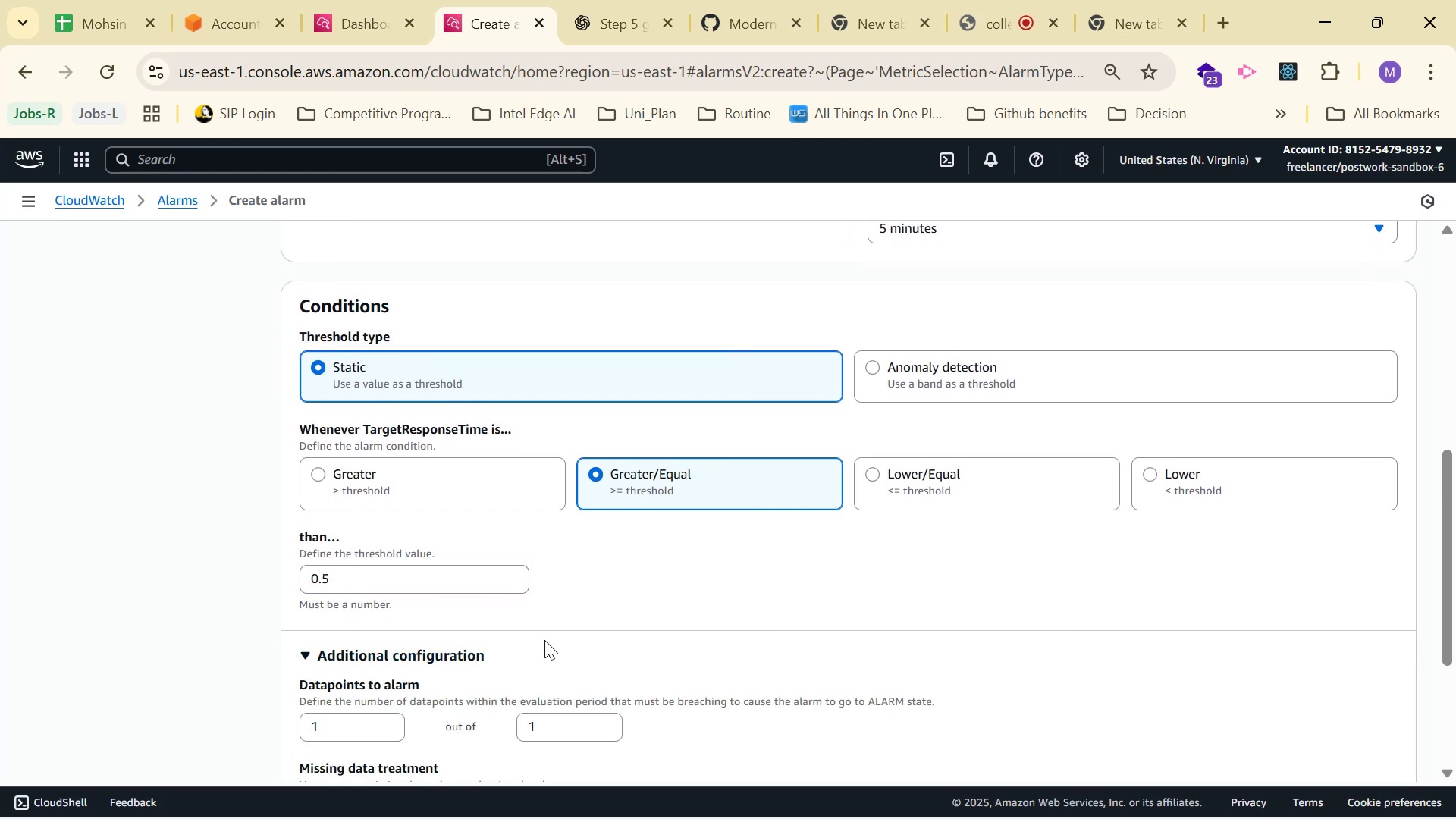 
scroll: coordinate [785, 606], scroll_direction: down, amount: 2.0
 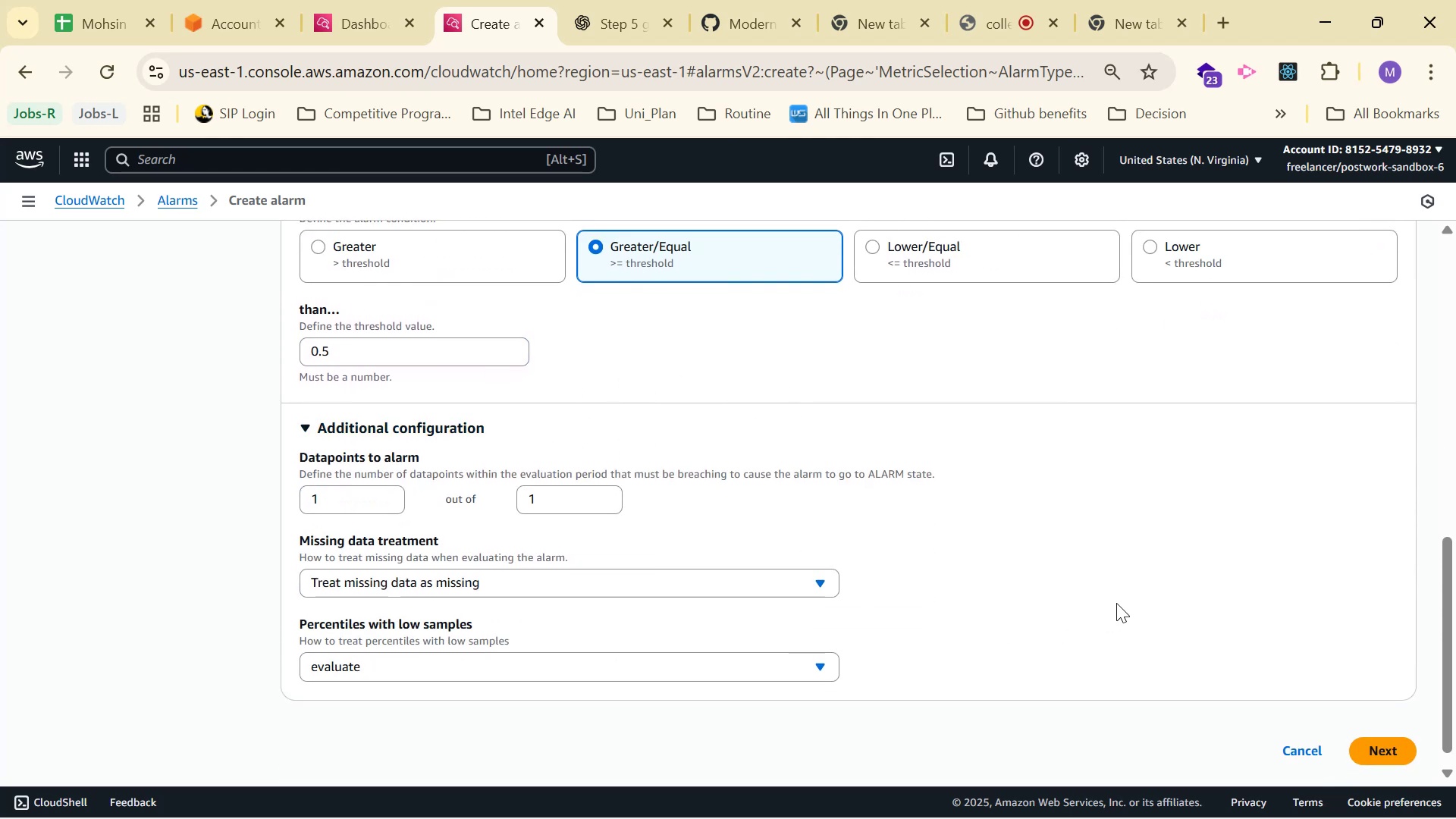 
scroll: coordinate [1121, 608], scroll_direction: up, amount: 2.0
 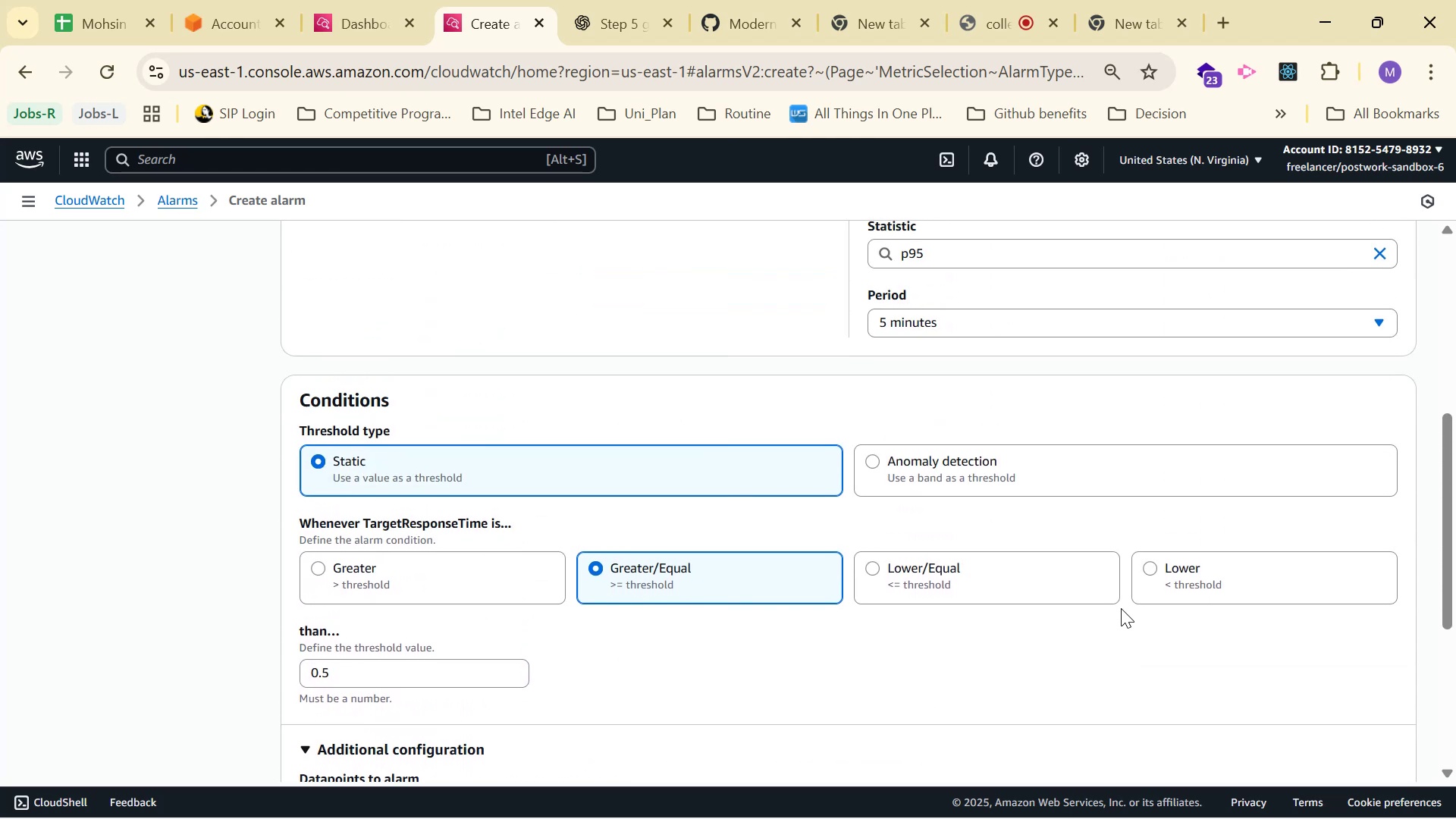 
scroll: coordinate [1125, 610], scroll_direction: down, amount: 4.0
 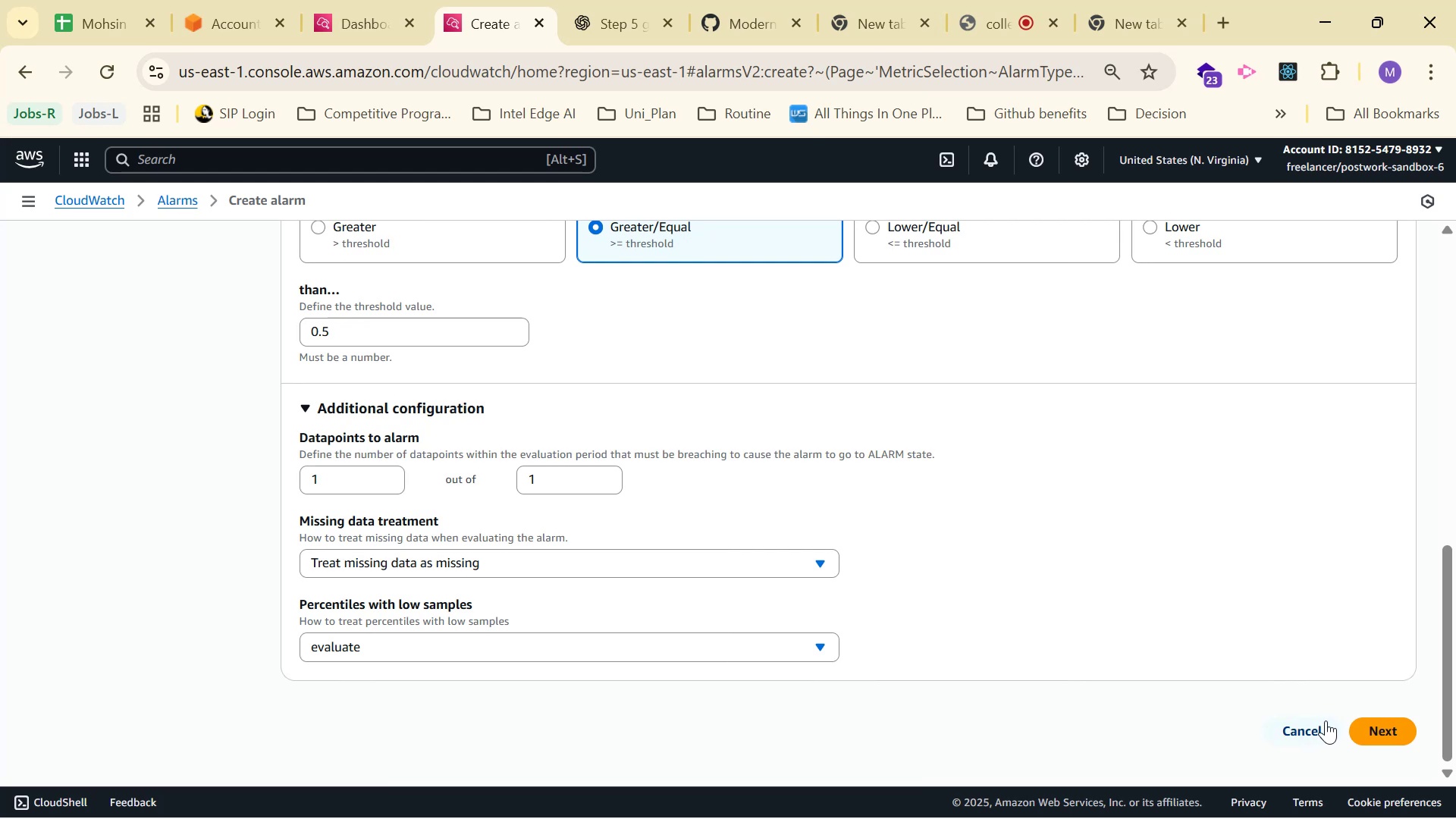 
left_click([1376, 726])
 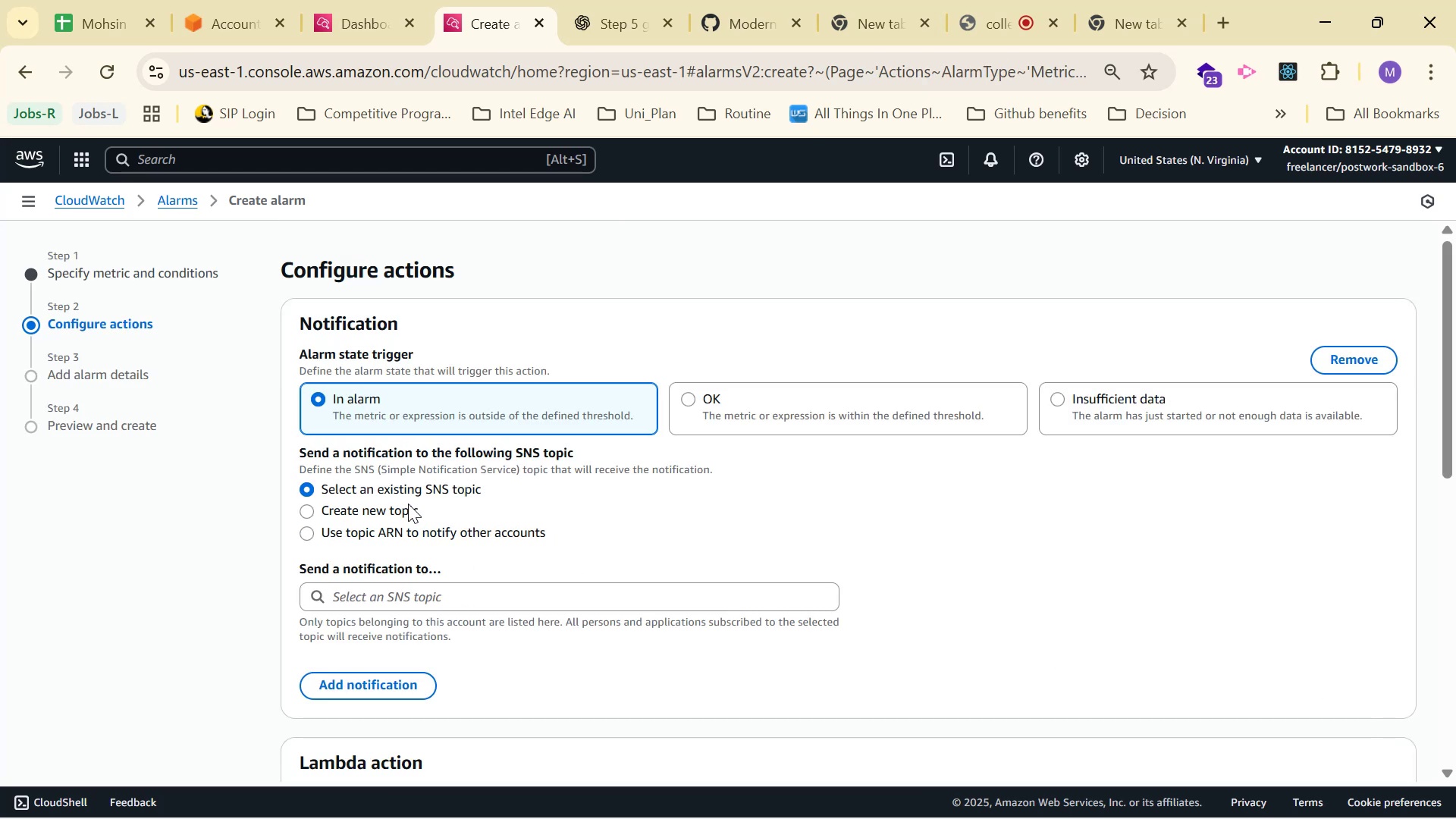 
left_click([443, 629])
 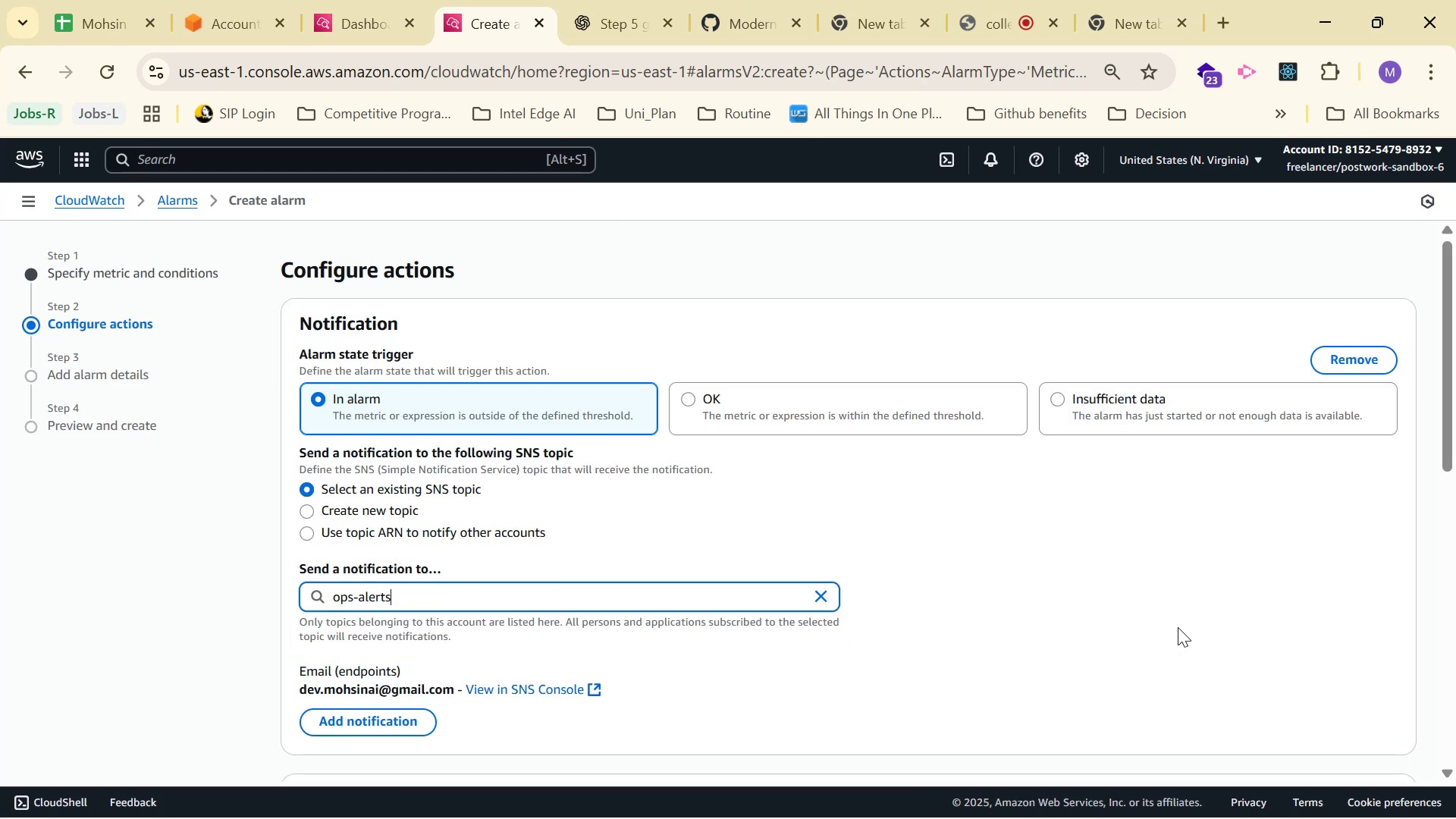 
scroll: coordinate [1178, 604], scroll_direction: down, amount: 1.0
 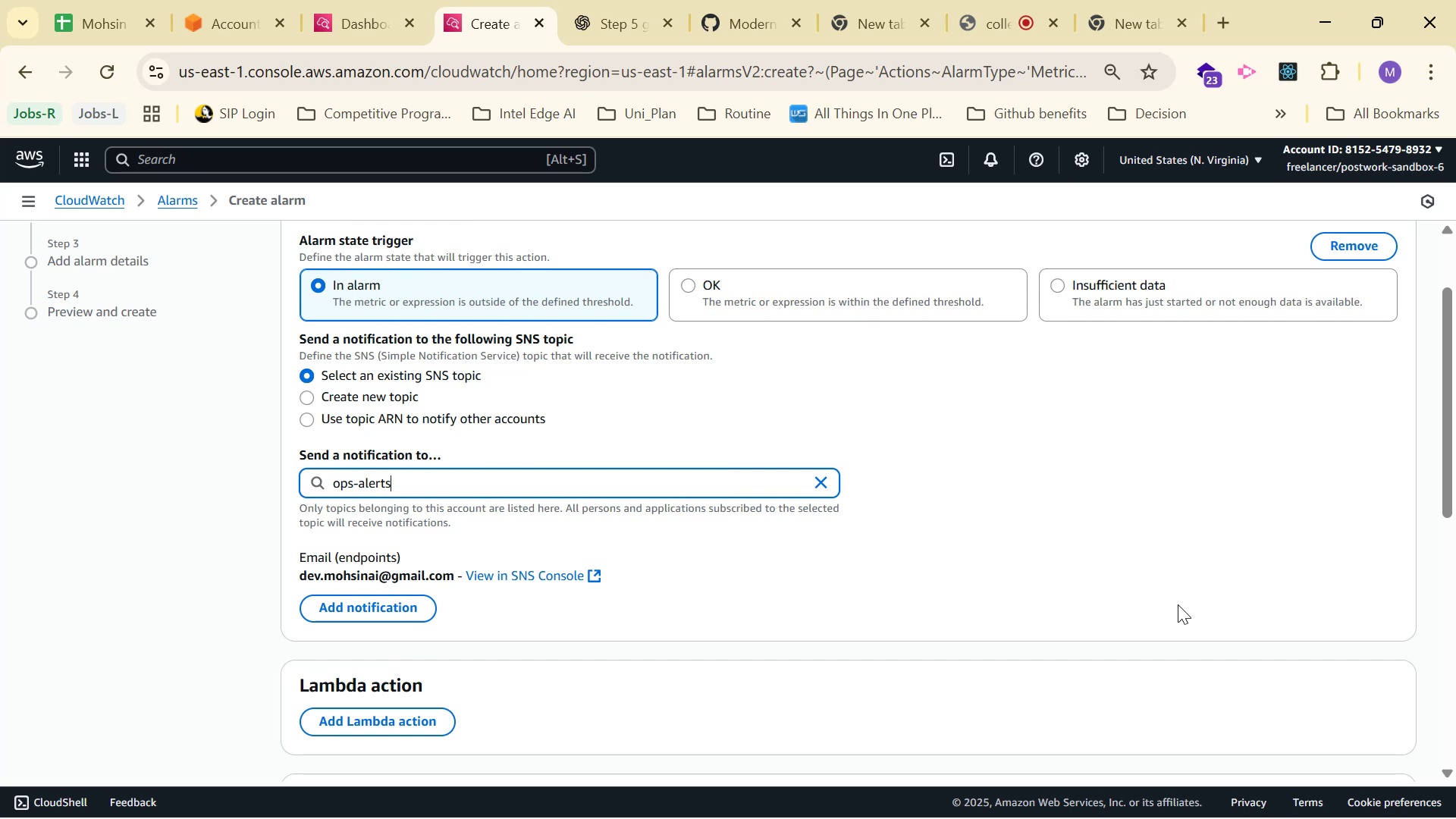 
wait(6.21)
 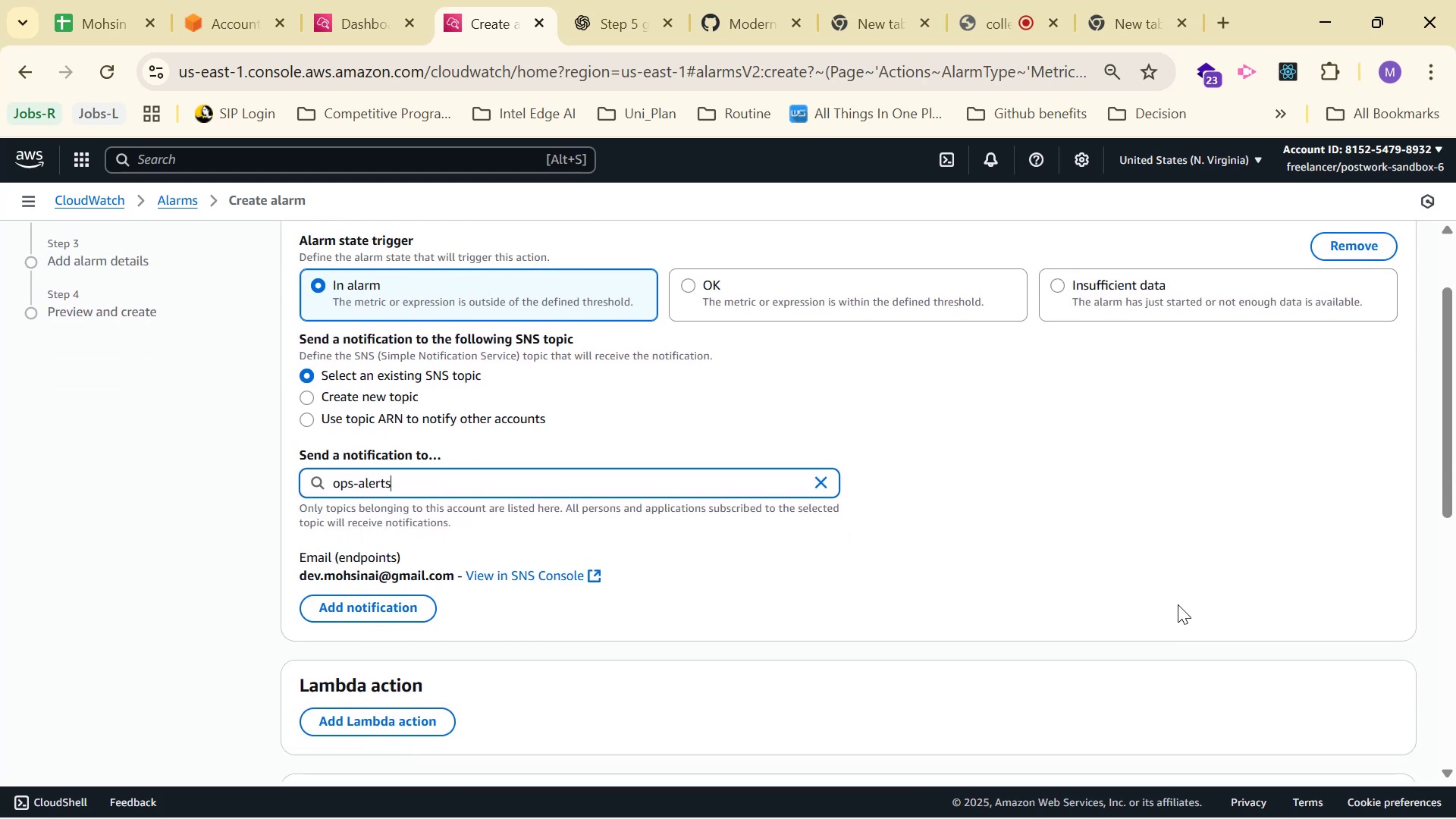 
scroll: coordinate [1166, 608], scroll_direction: down, amount: 5.0
 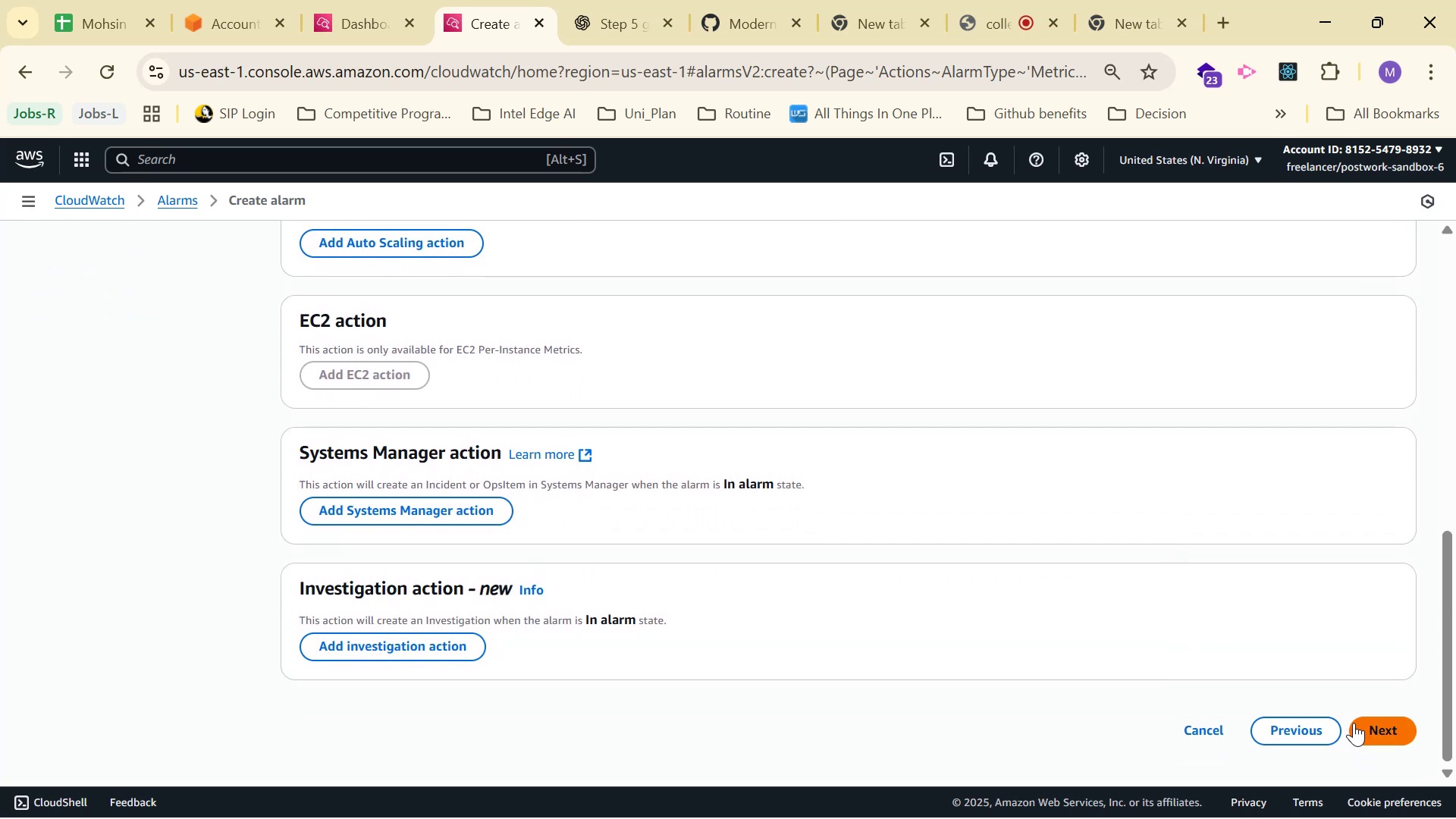 
left_click([1359, 727])
 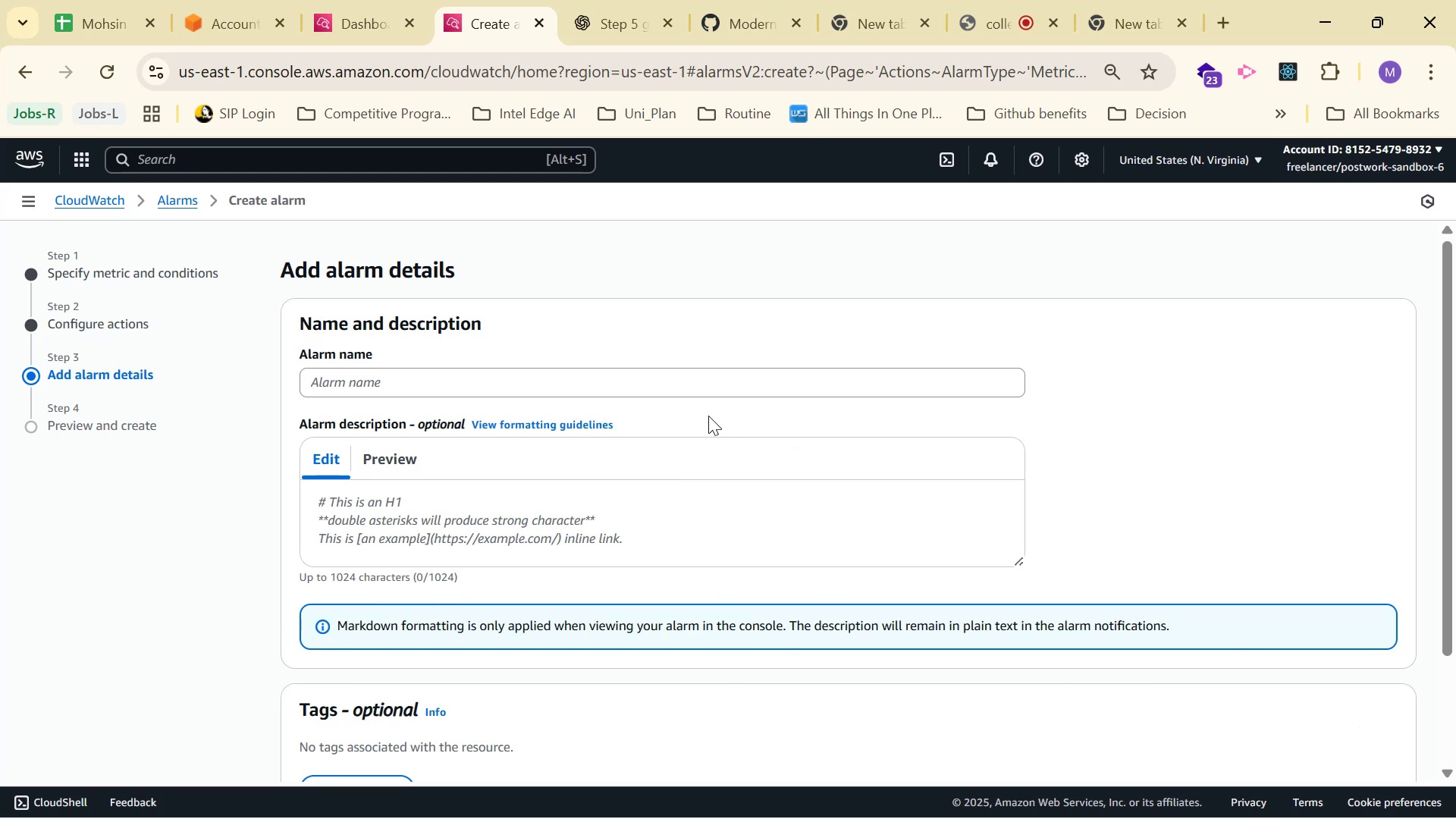 
left_click([657, 375])
 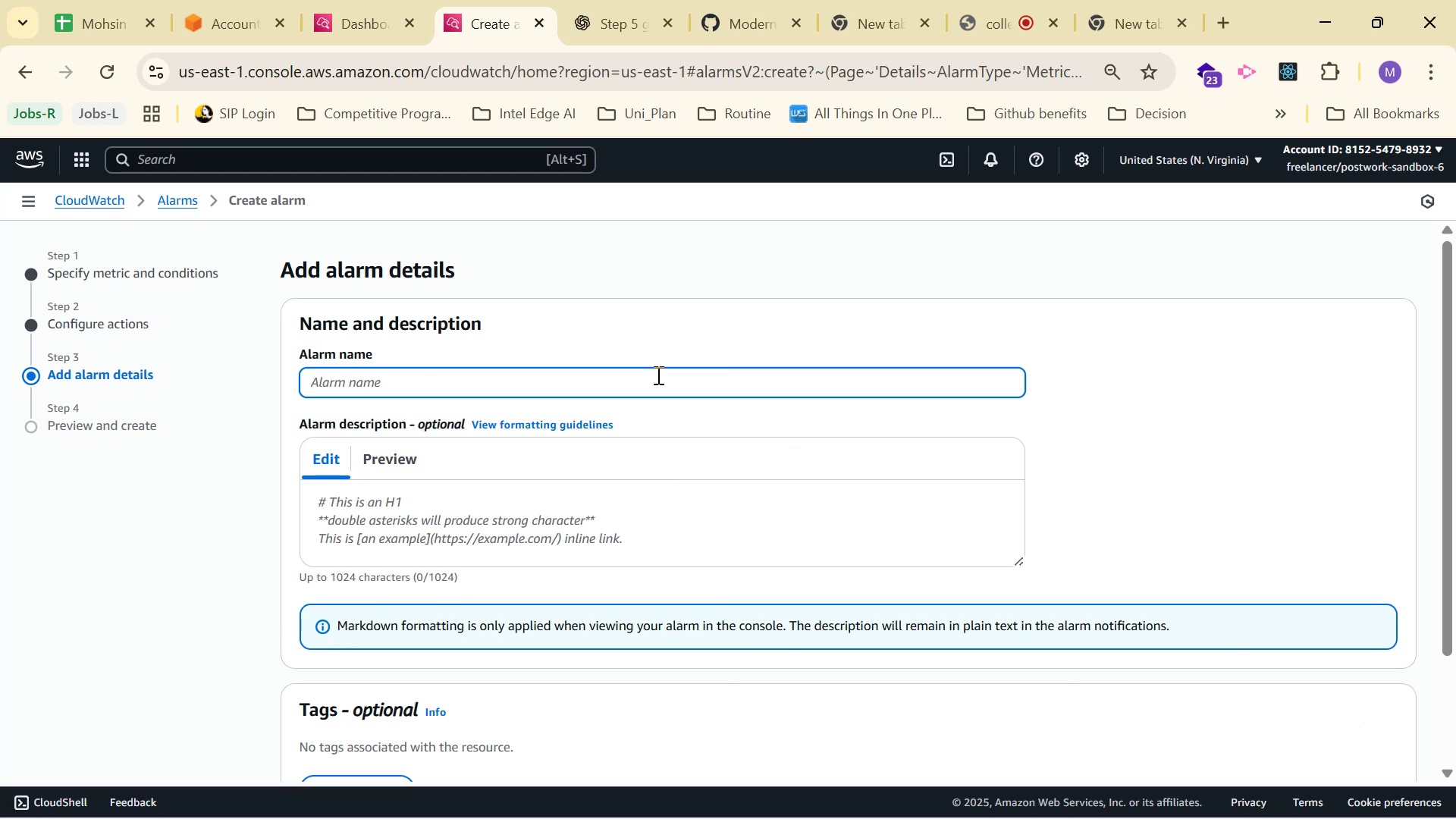 
key(Alt+Tab)
 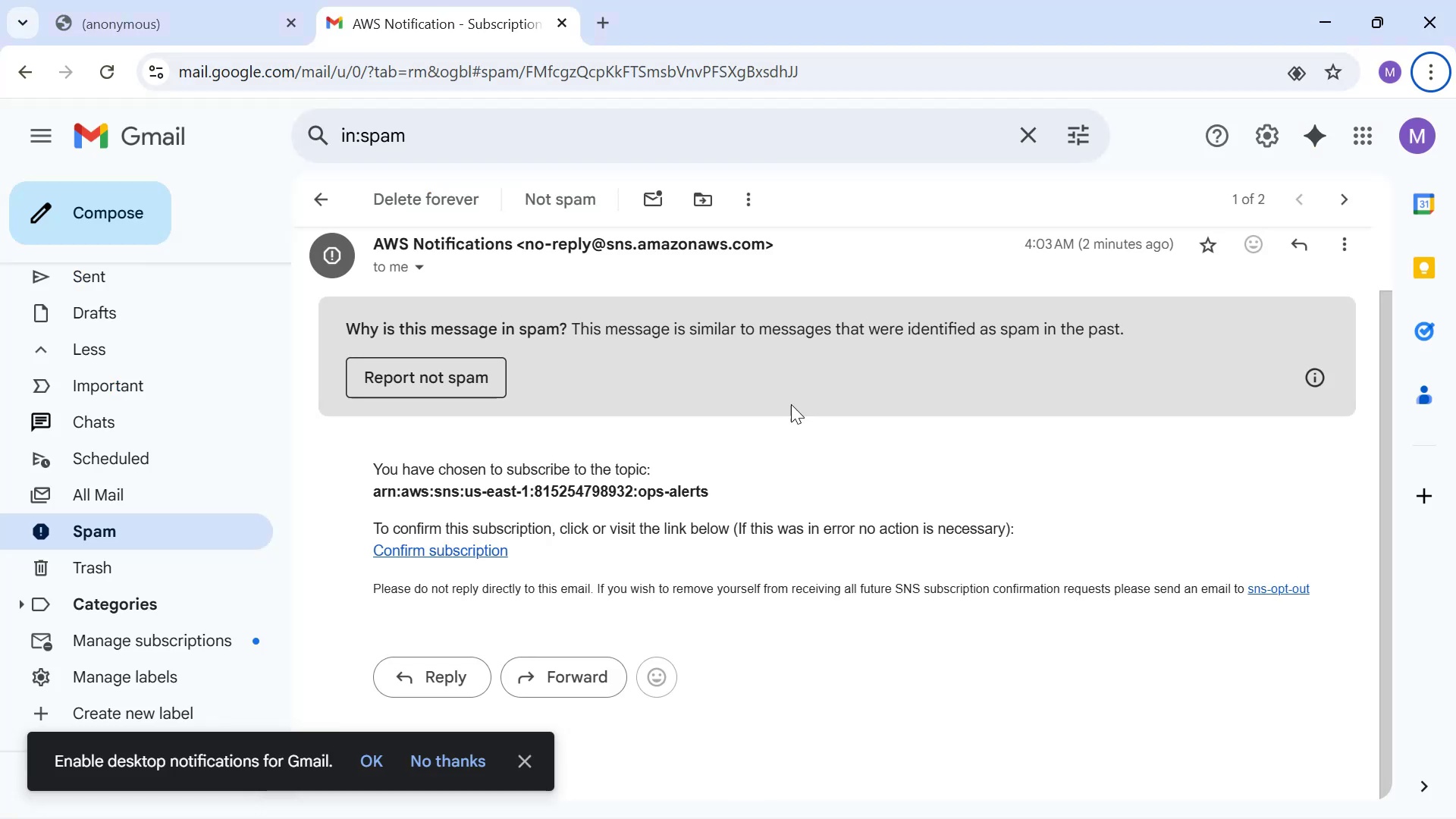 
key(Alt+Tab)
 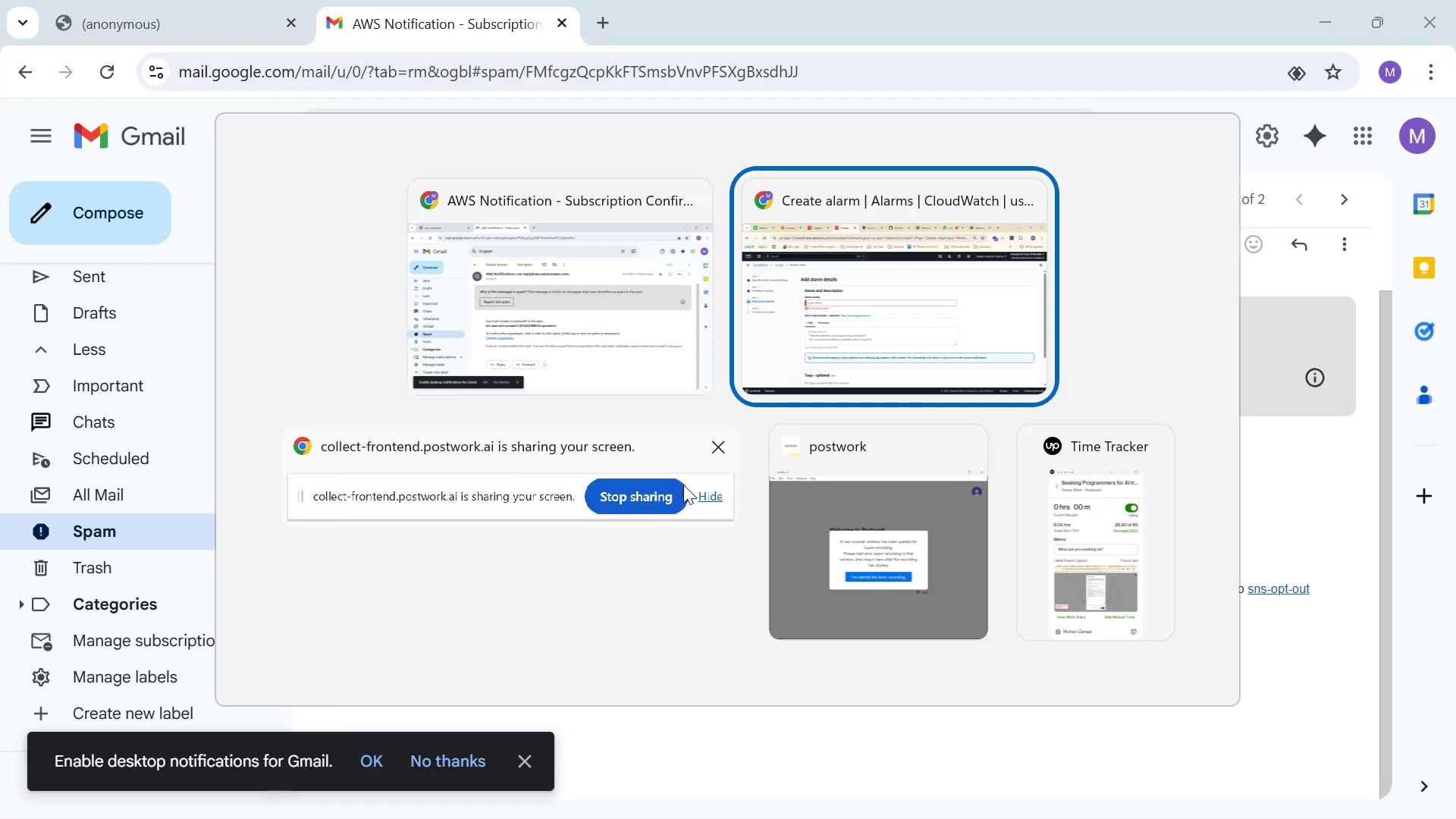 
key(Alt+AltLeft)
 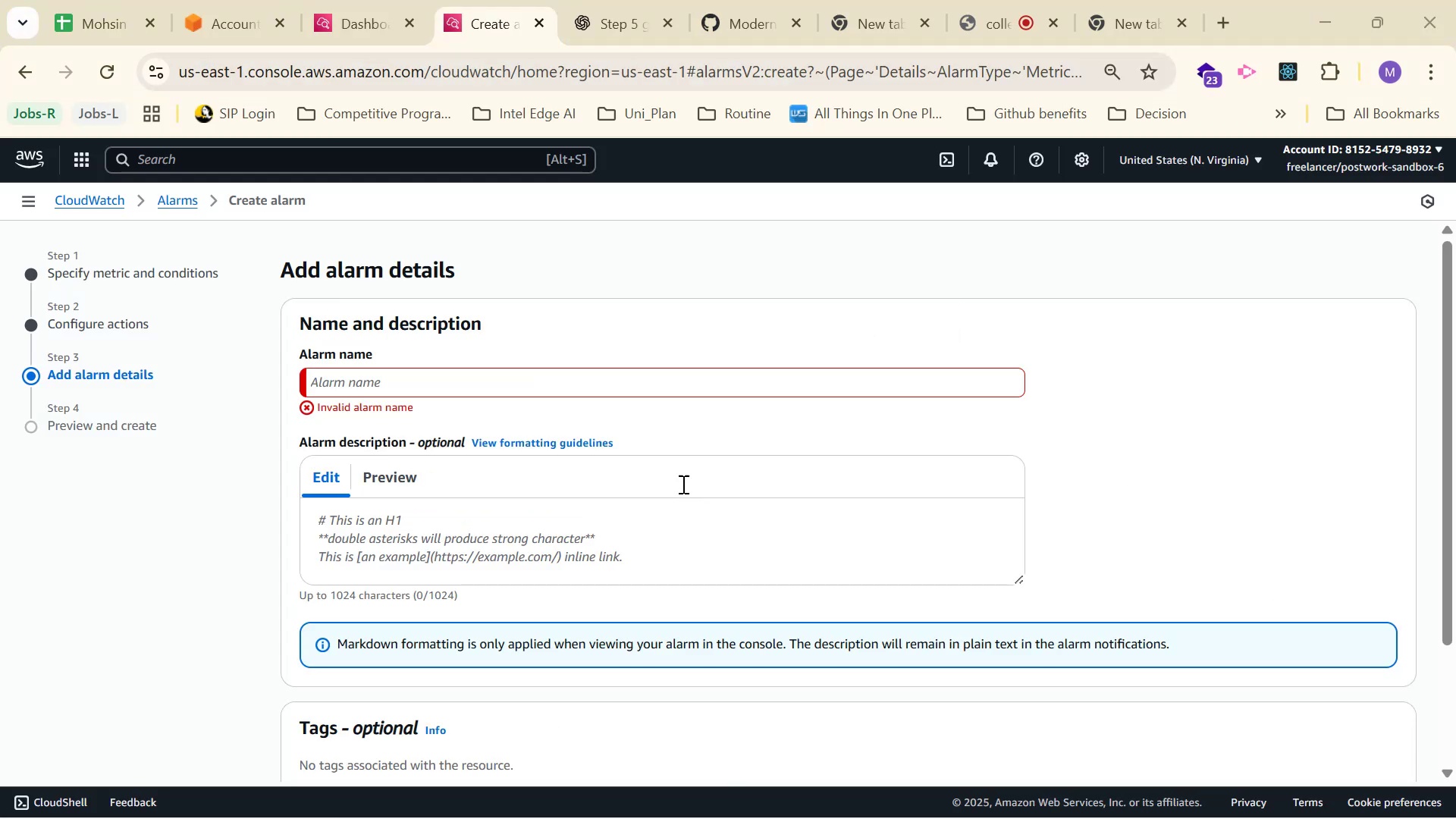 
key(Alt+Tab)
 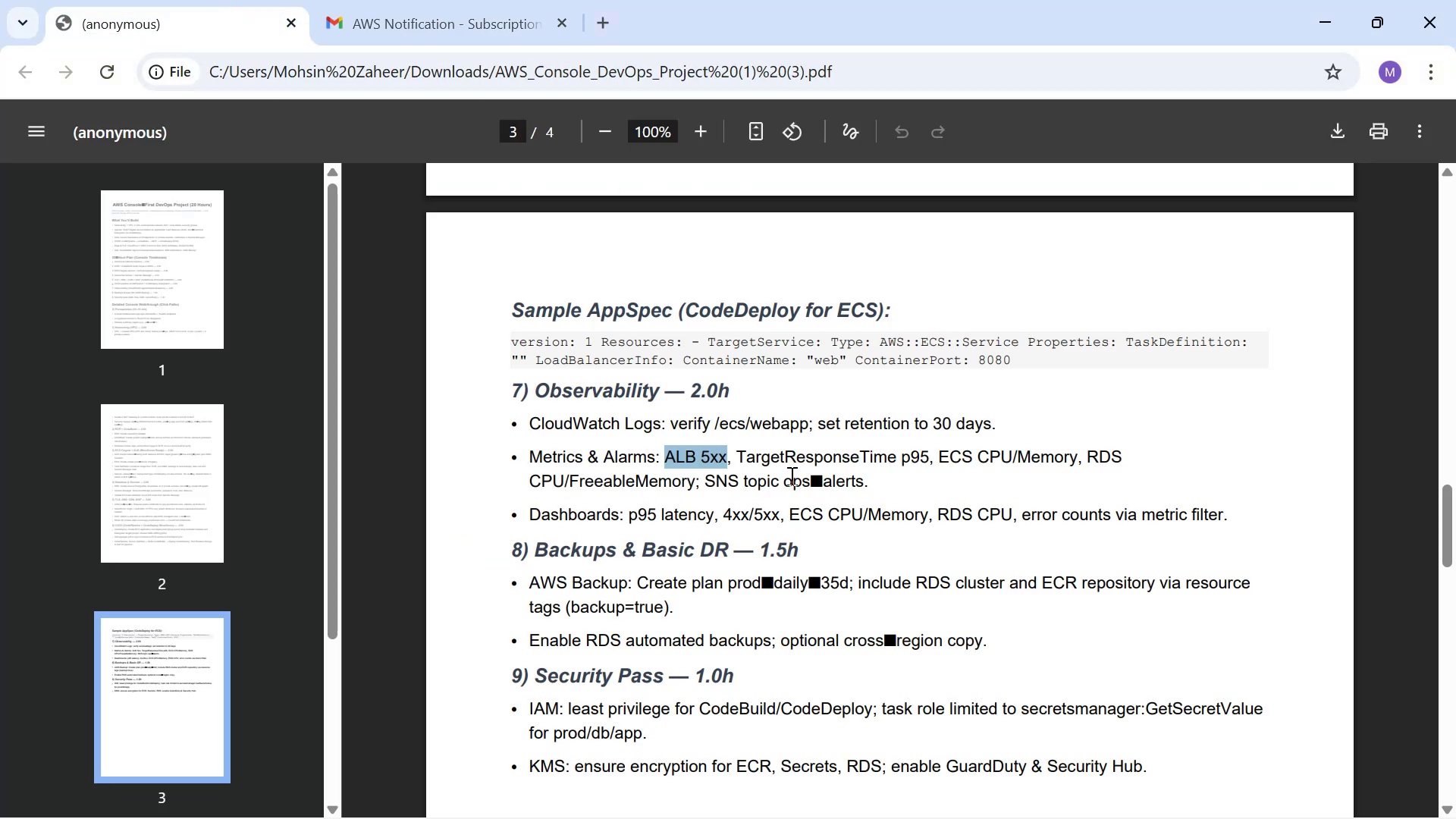 
left_click_drag(start_coordinate=[733, 457], to_coordinate=[928, 462])
 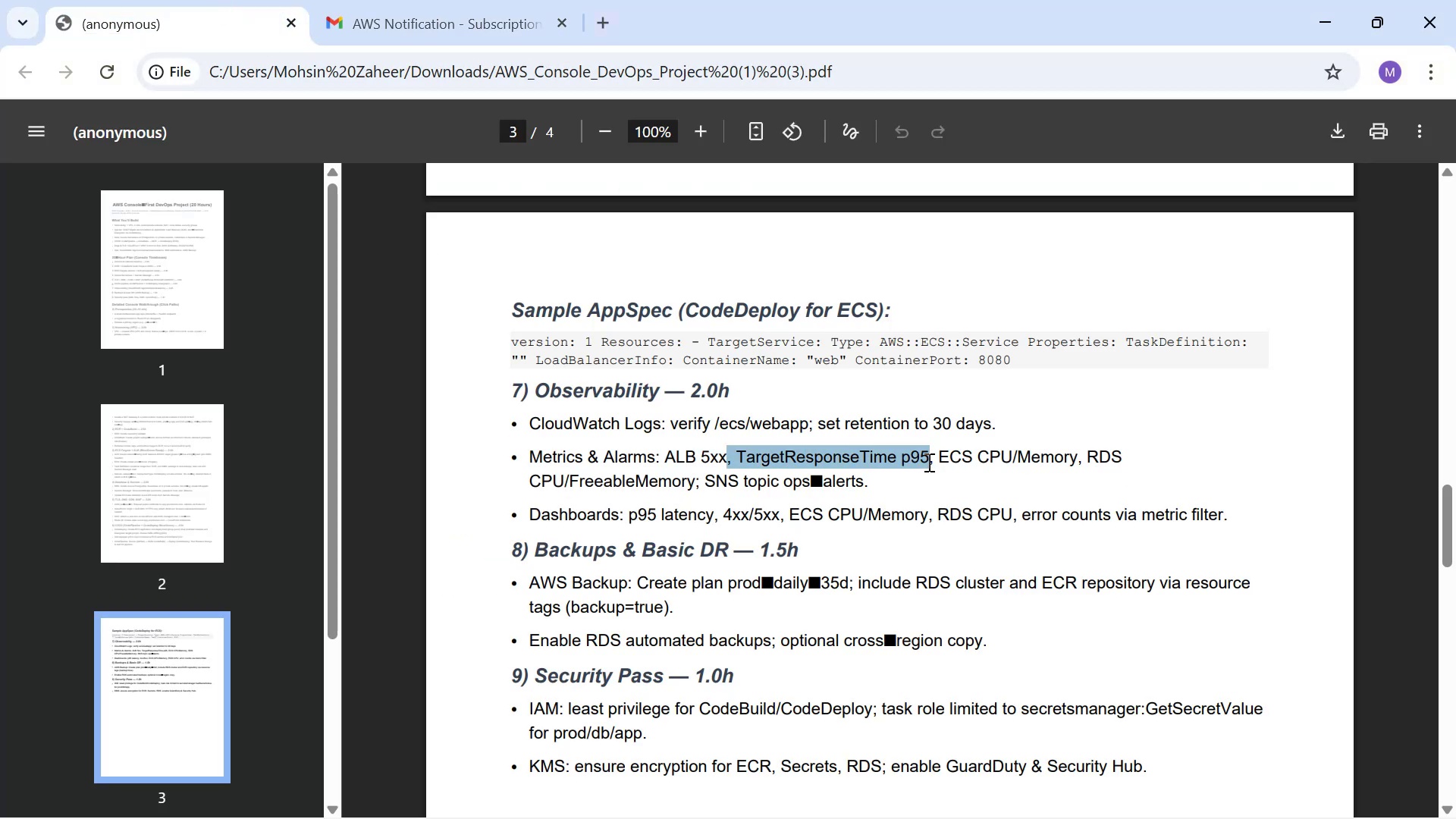 
key(Control+C)
 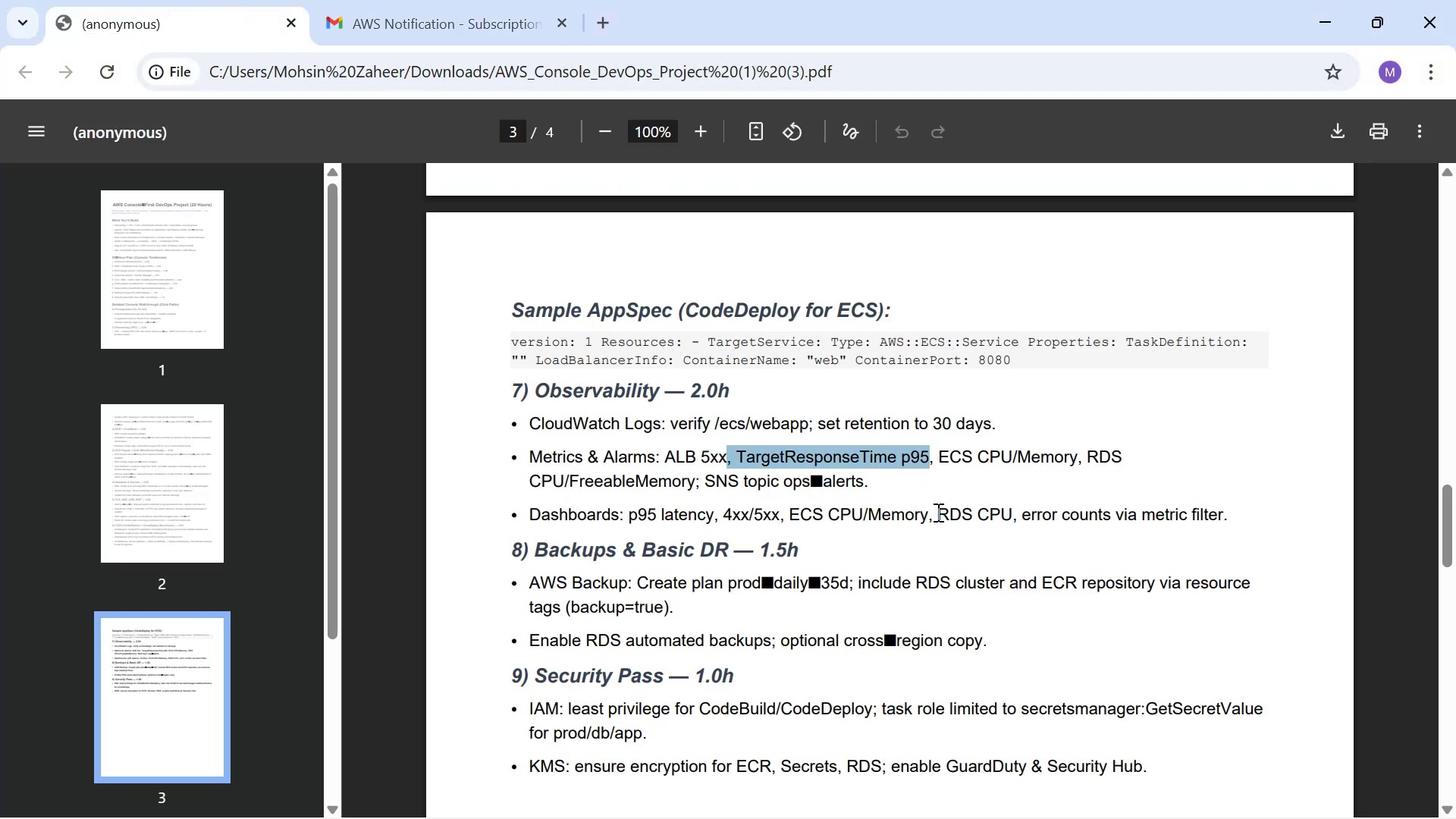 
key(Control+C)
 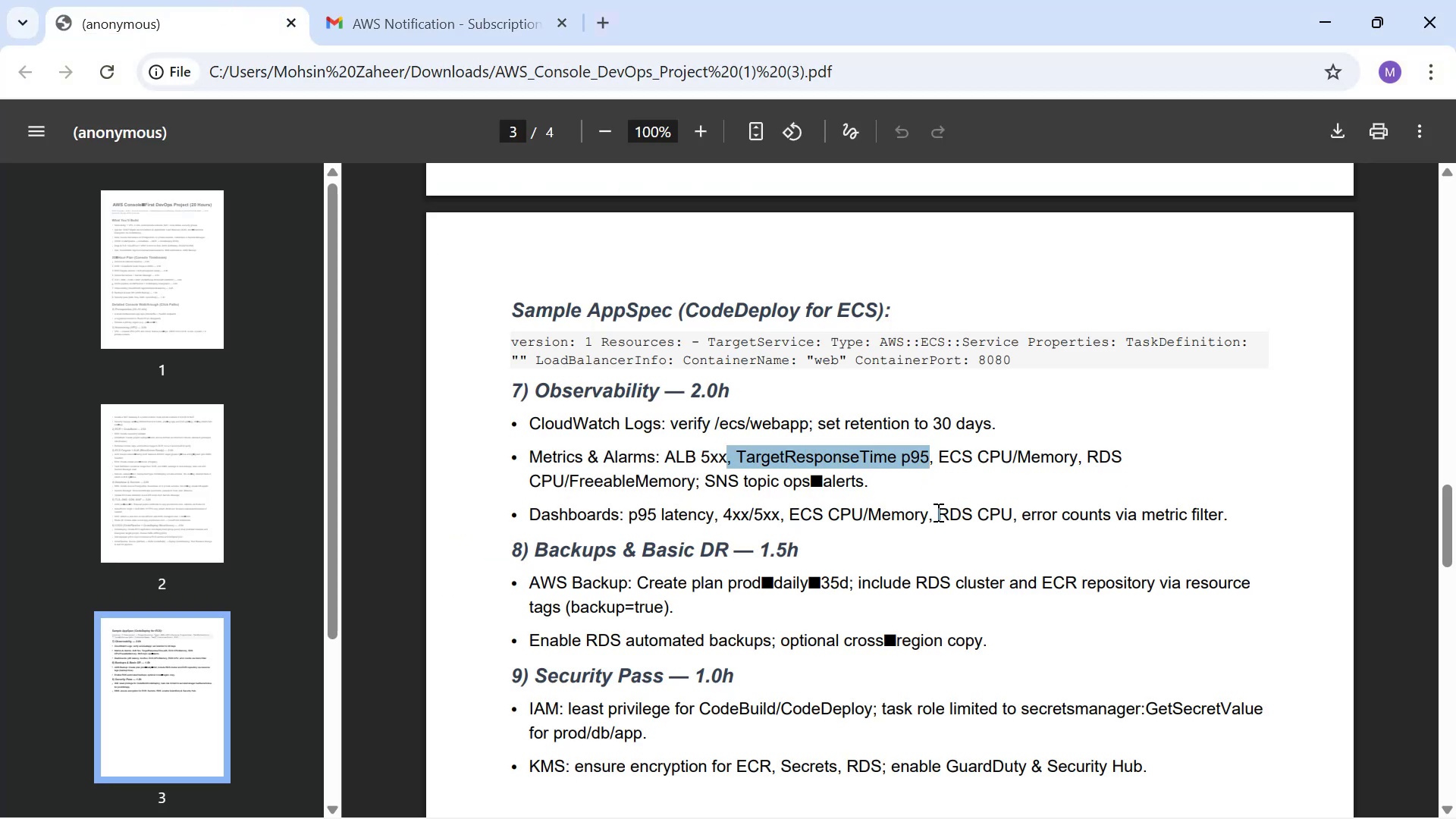 
key(Control+C)
 